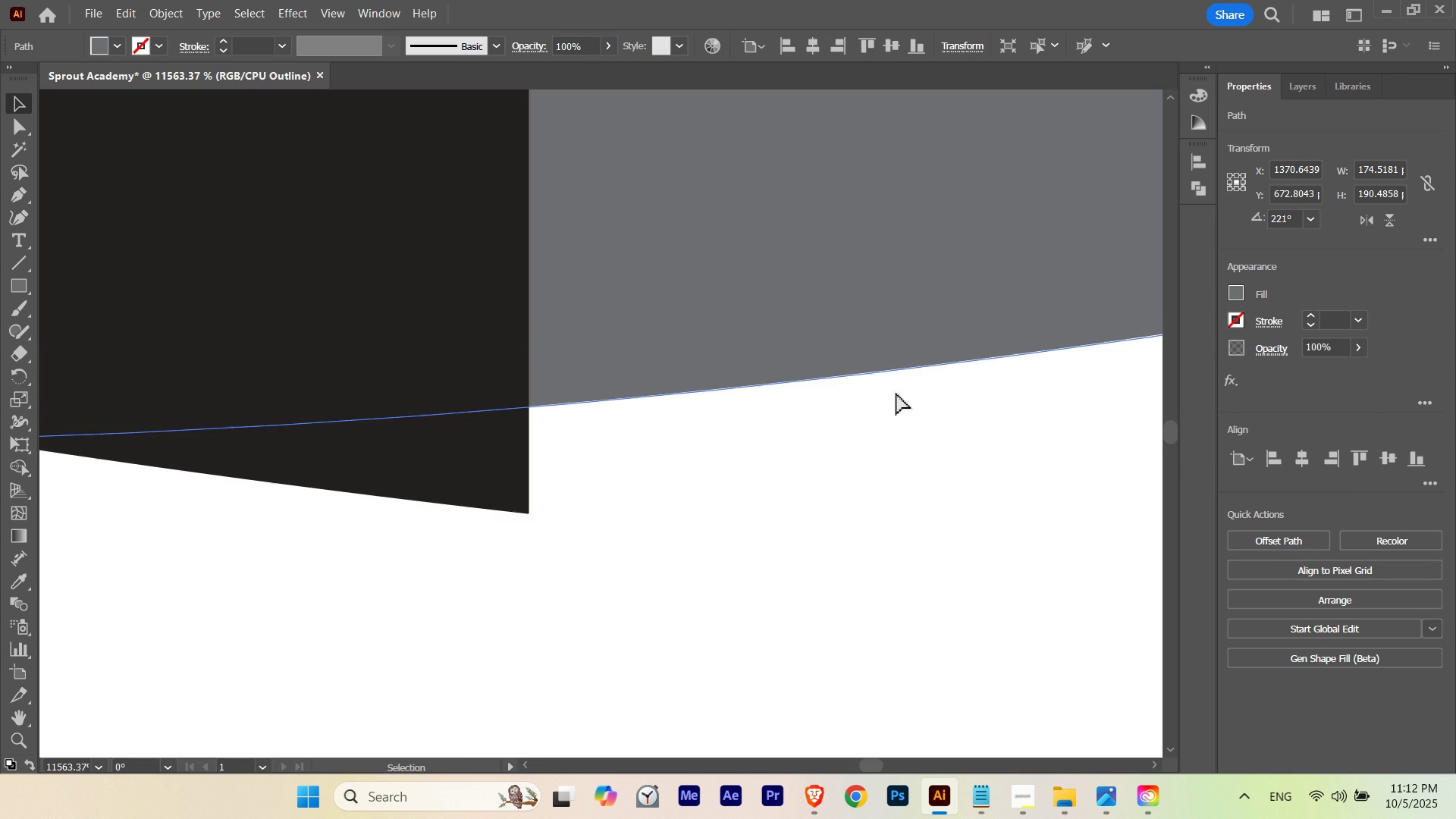 
key(Control+Y)
 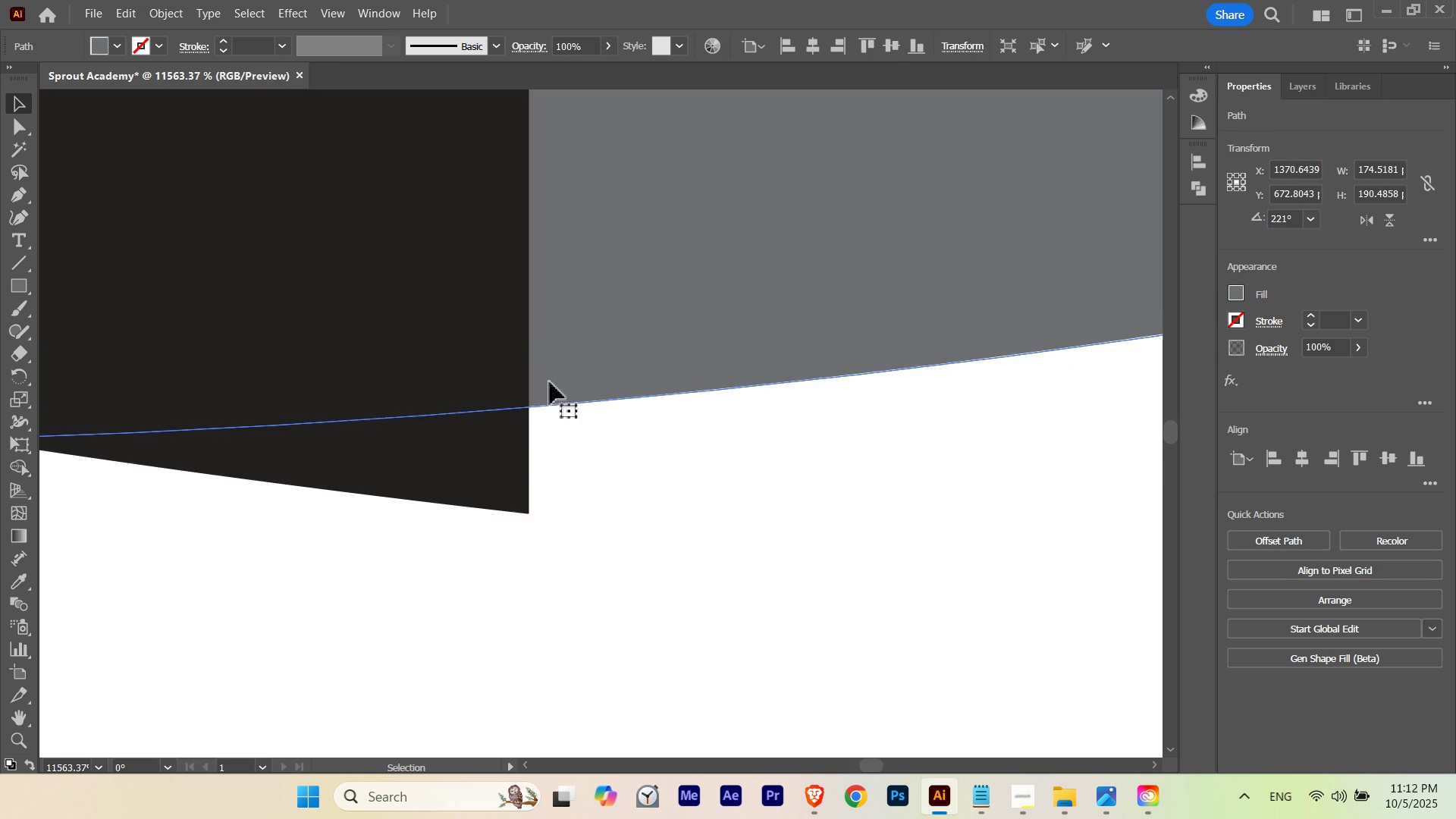 
hold_key(key=Space, duration=0.71)
 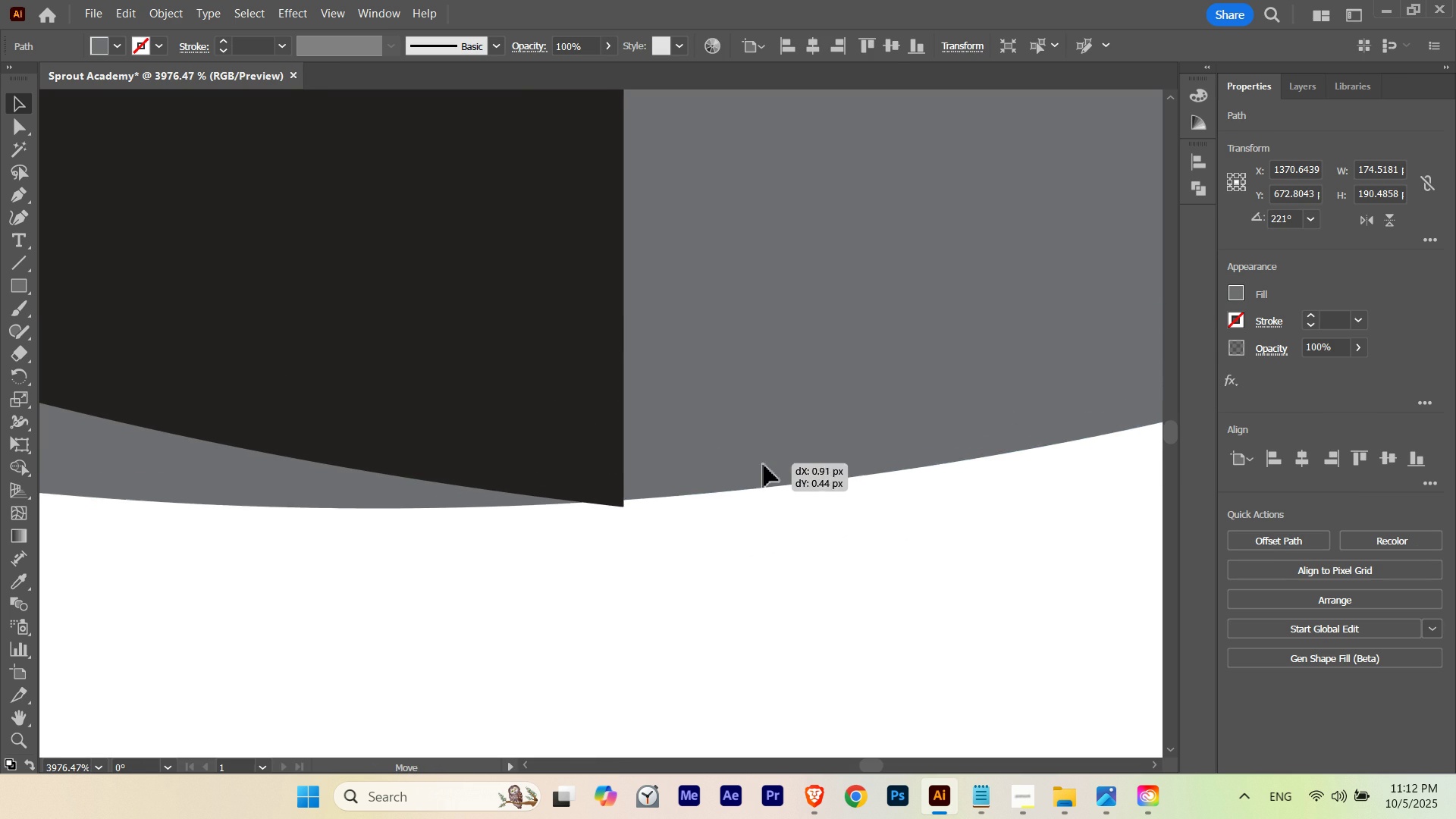 
hold_key(key=ControlLeft, duration=0.34)
left_click_drag(start_coordinate=[670, 383], to_coordinate=[435, 463])
 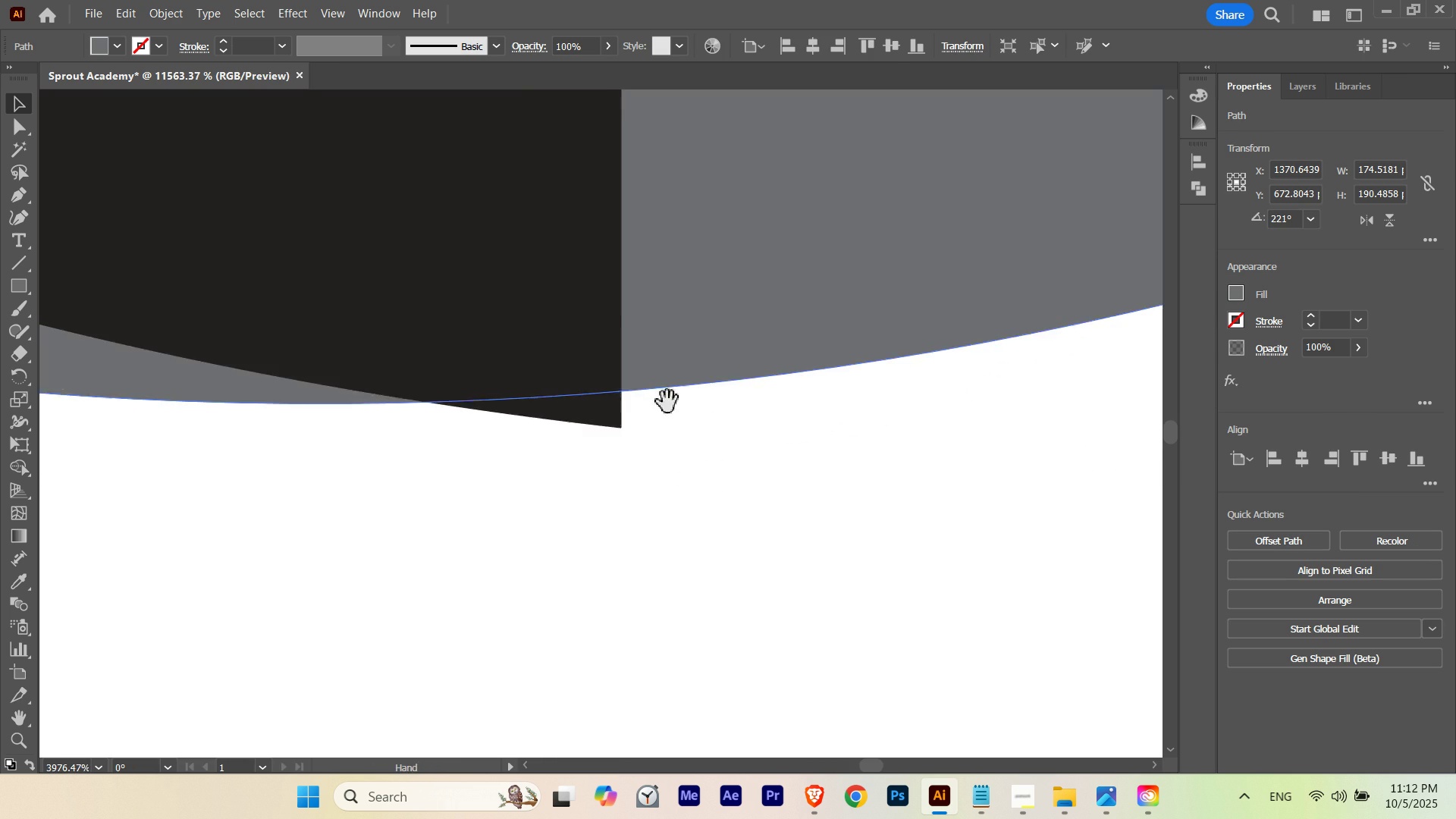 
left_click_drag(start_coordinate=[667, 402], to_coordinate=[670, 481])
 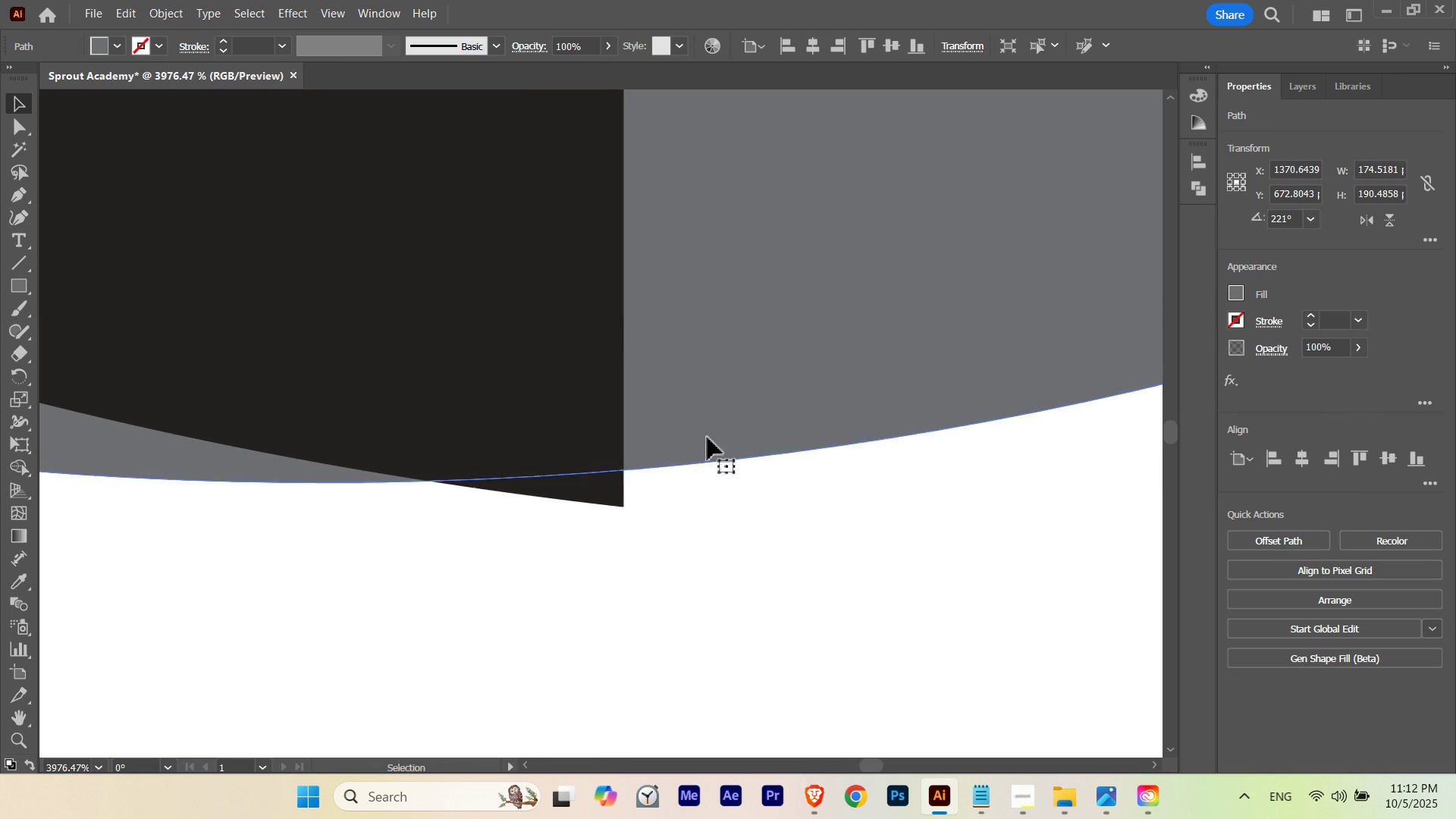 
left_click_drag(start_coordinate=[708, 438], to_coordinate=[798, 467])
 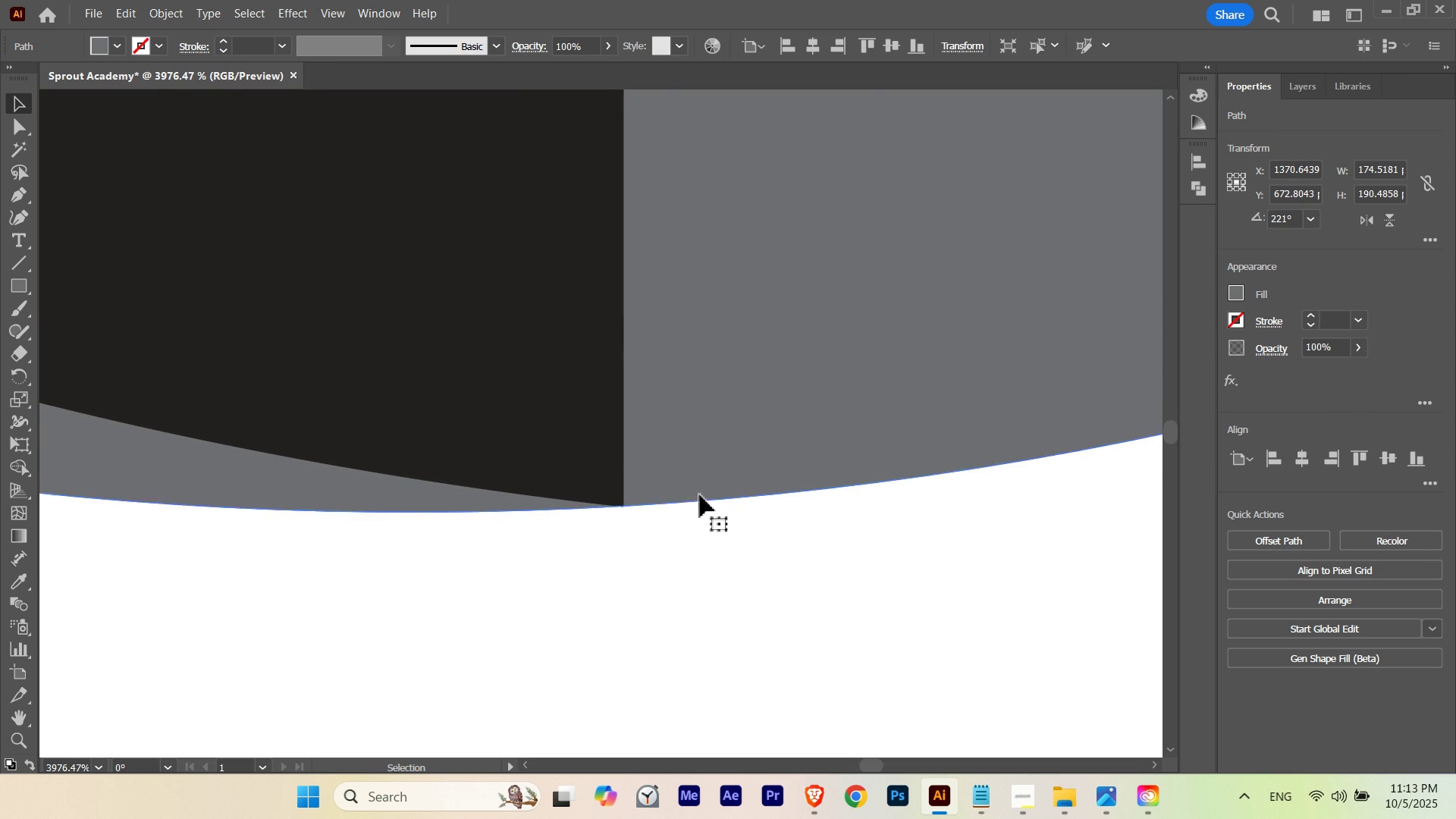 
hold_key(key=ControlLeft, duration=0.42)
 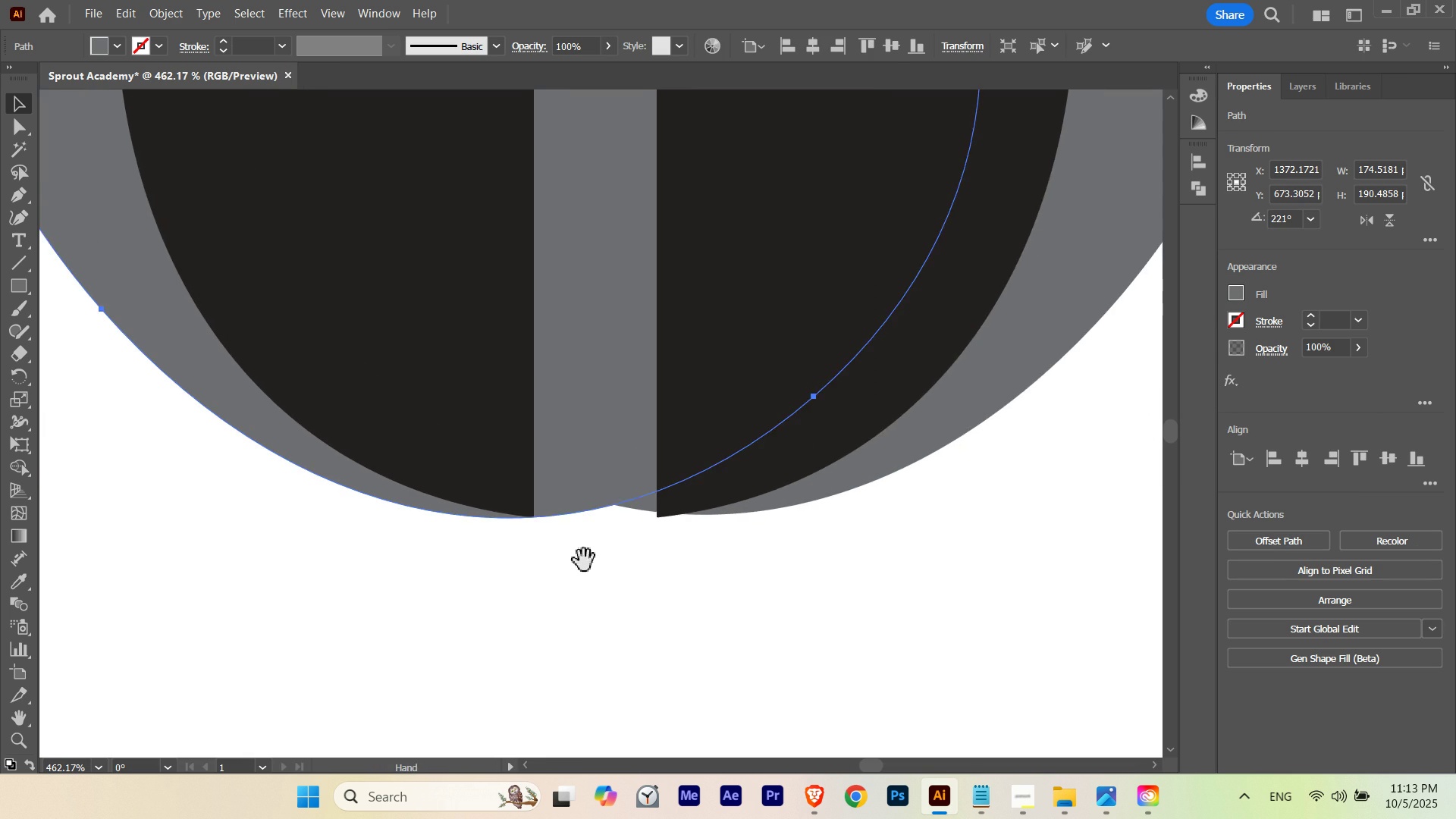 
hold_key(key=Space, duration=1.53)
 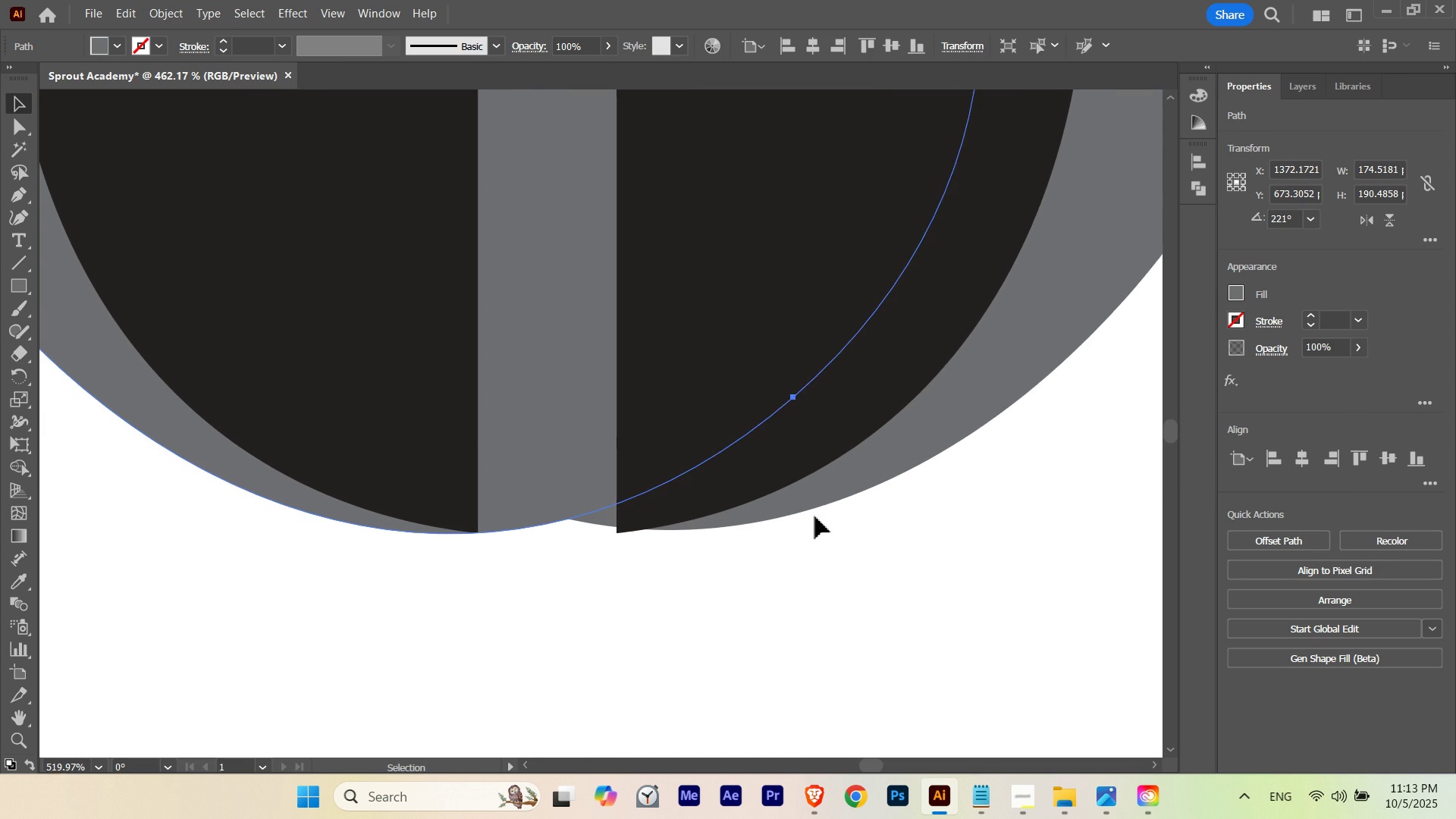 
left_click_drag(start_coordinate=[692, 492], to_coordinate=[223, 530])
 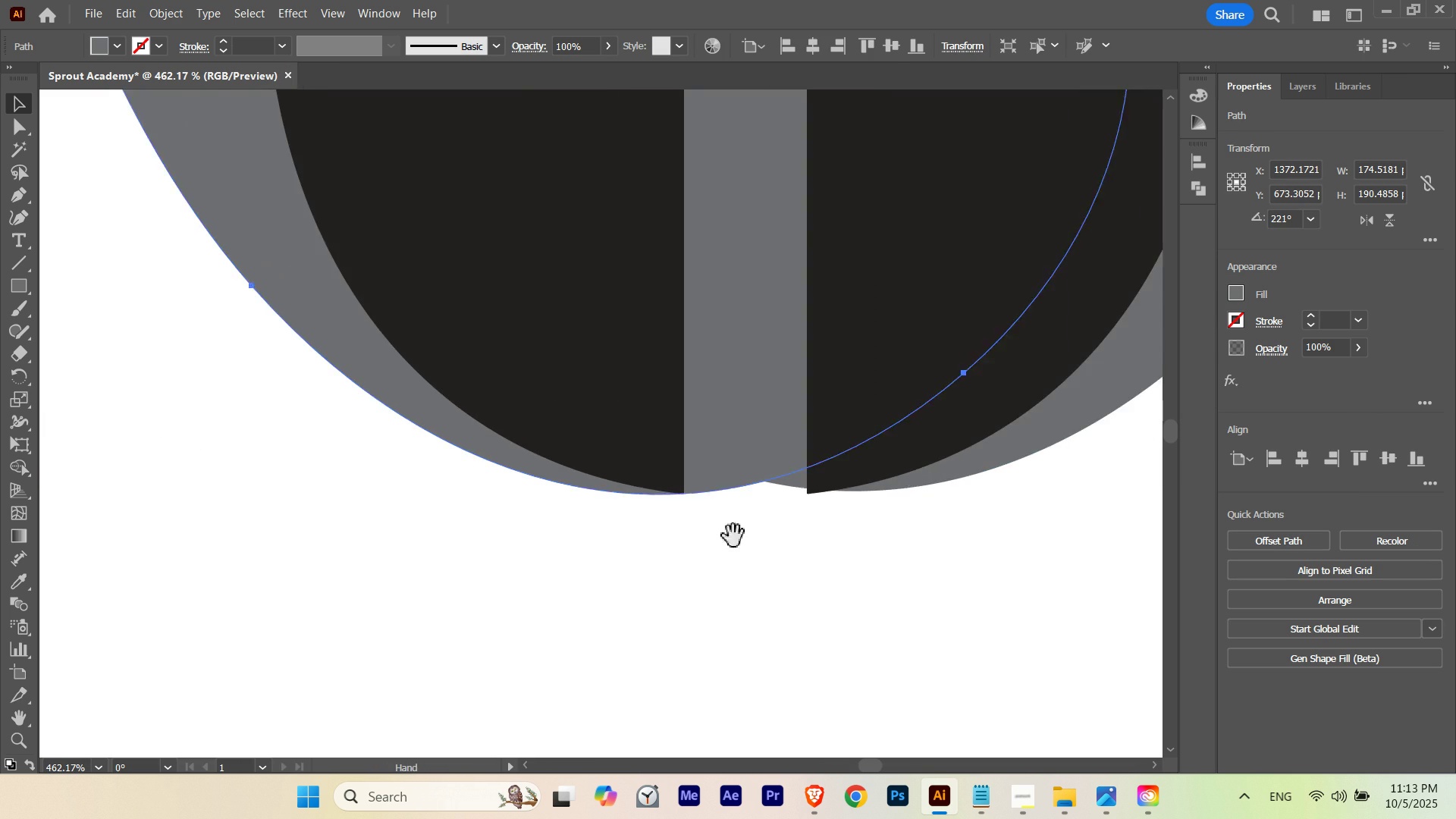 
left_click_drag(start_coordinate=[733, 536], to_coordinate=[583, 560])
 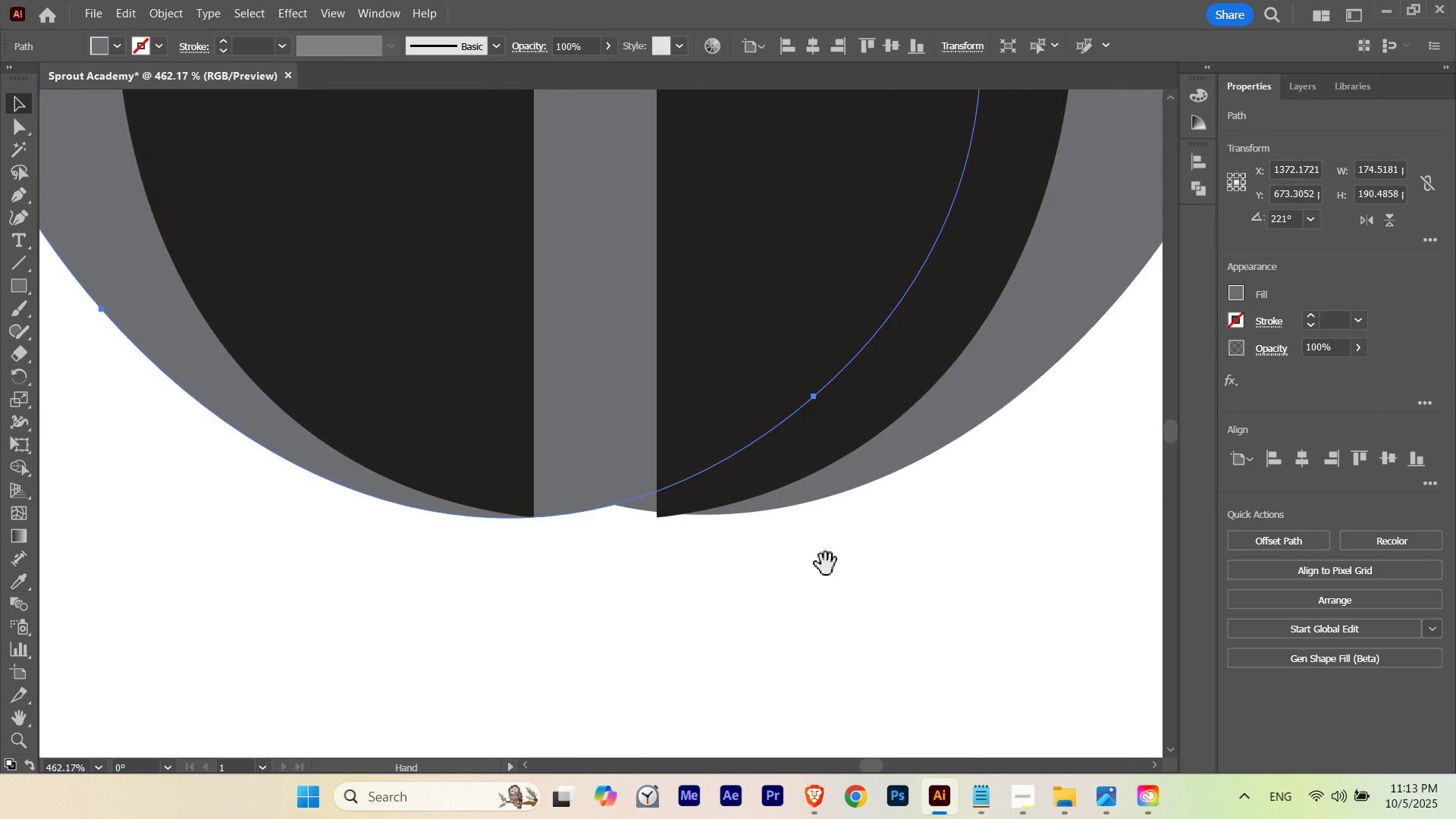 
left_click_drag(start_coordinate=[824, 566], to_coordinate=[793, 584])
 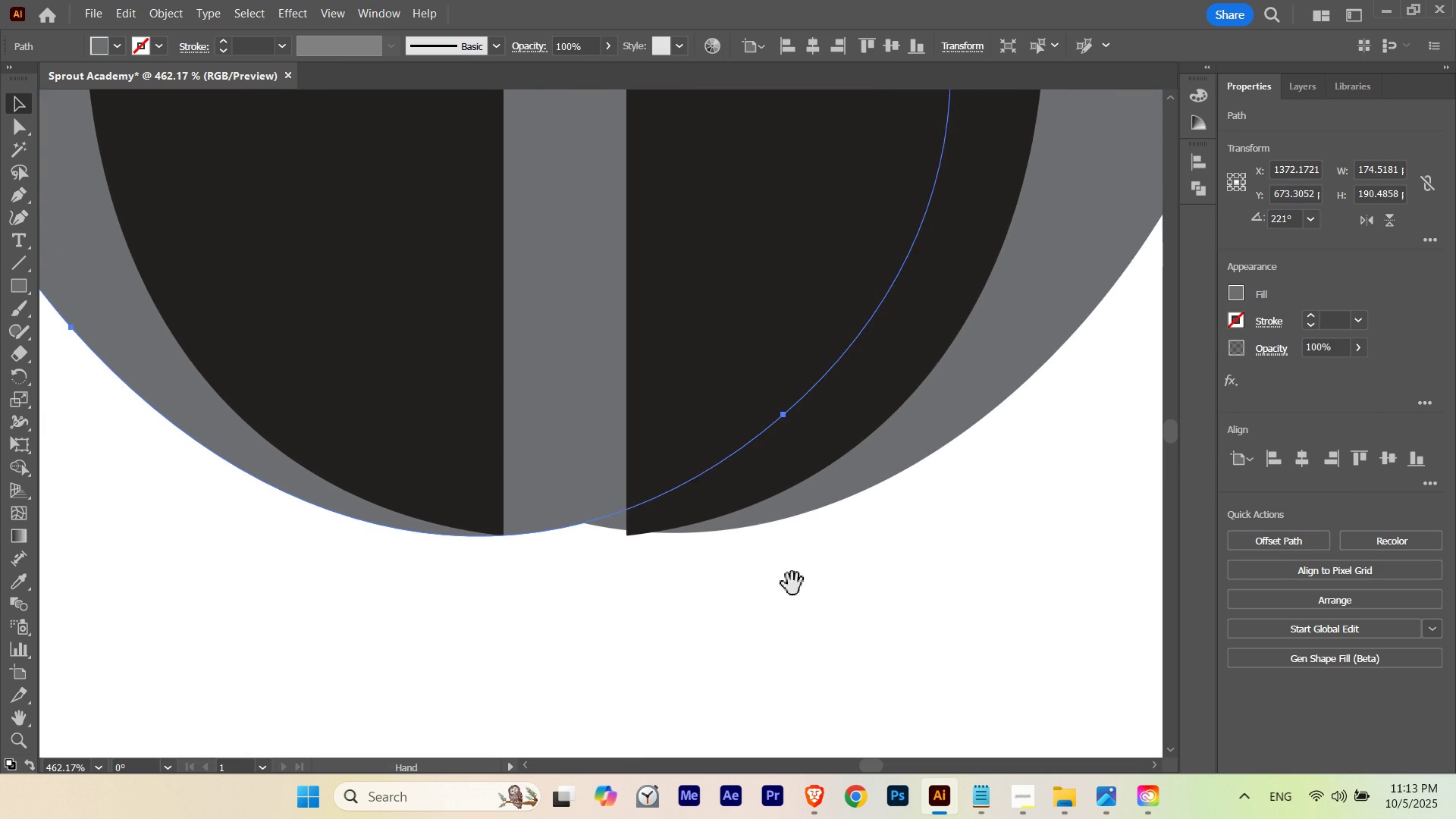 
hold_key(key=Space, duration=0.46)
 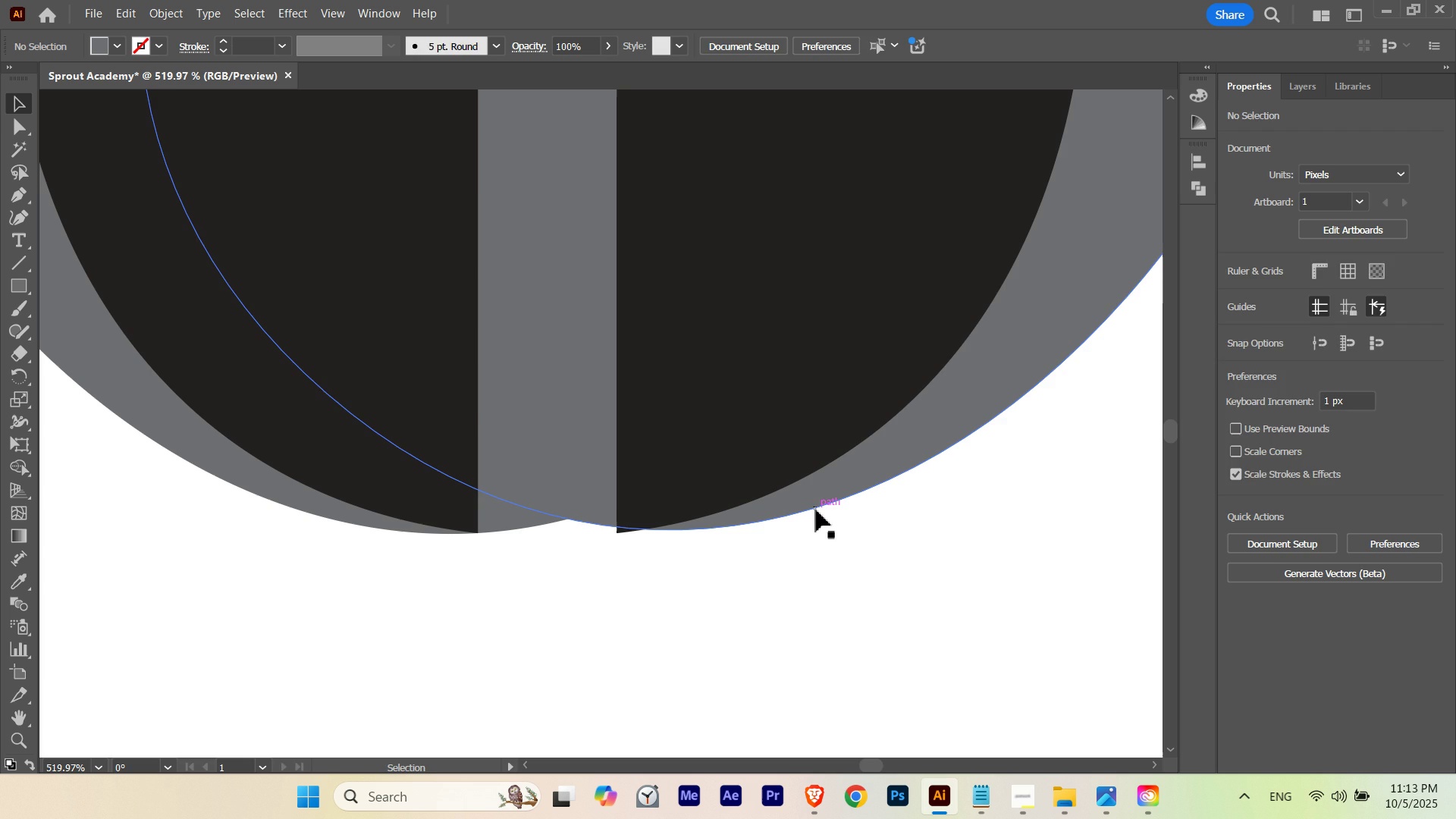 
hold_key(key=ControlLeft, duration=0.37)
left_click_drag(start_coordinate=[707, 556], to_coordinate=[733, 557])
 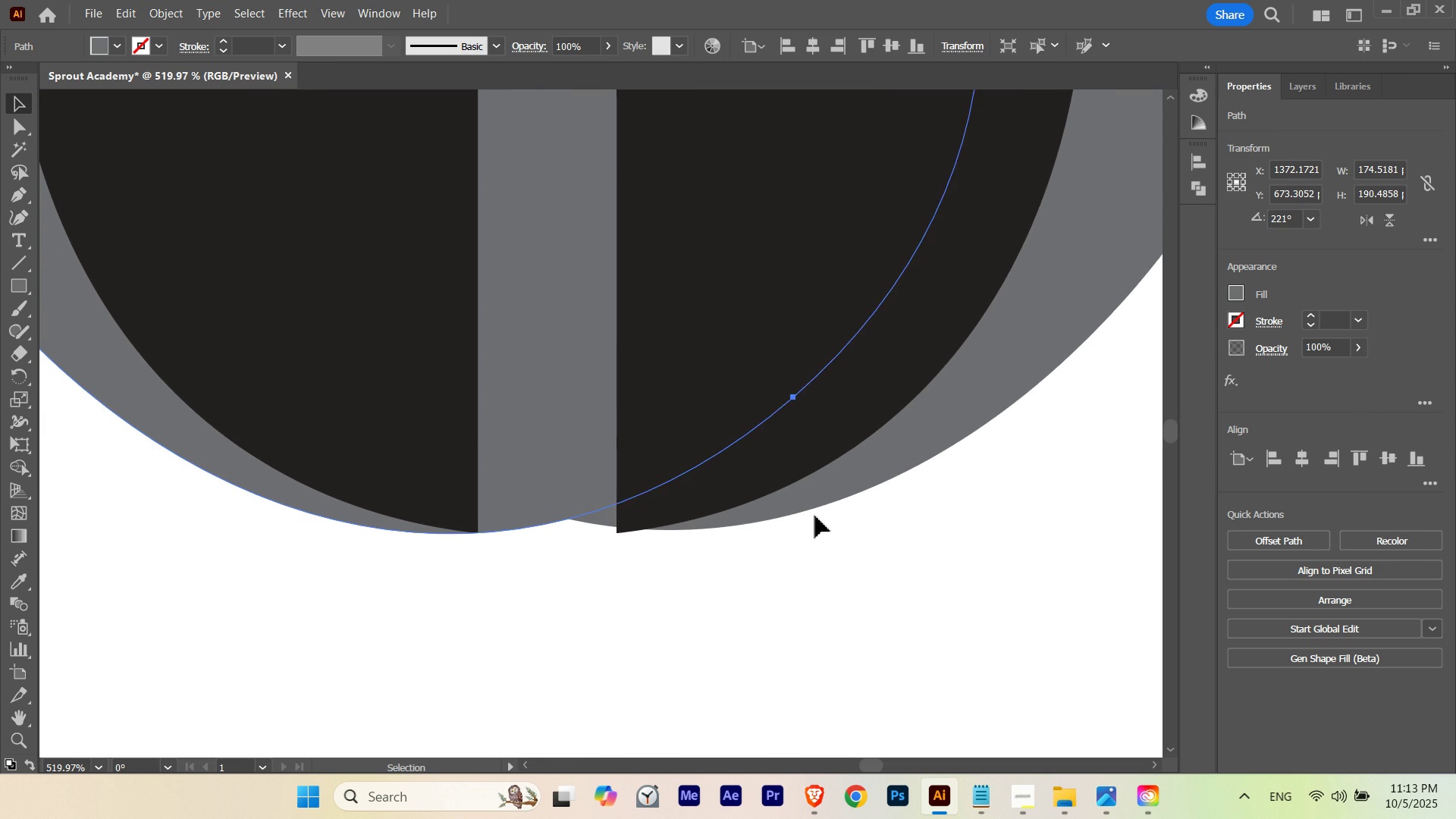 
triple_click([815, 516])
 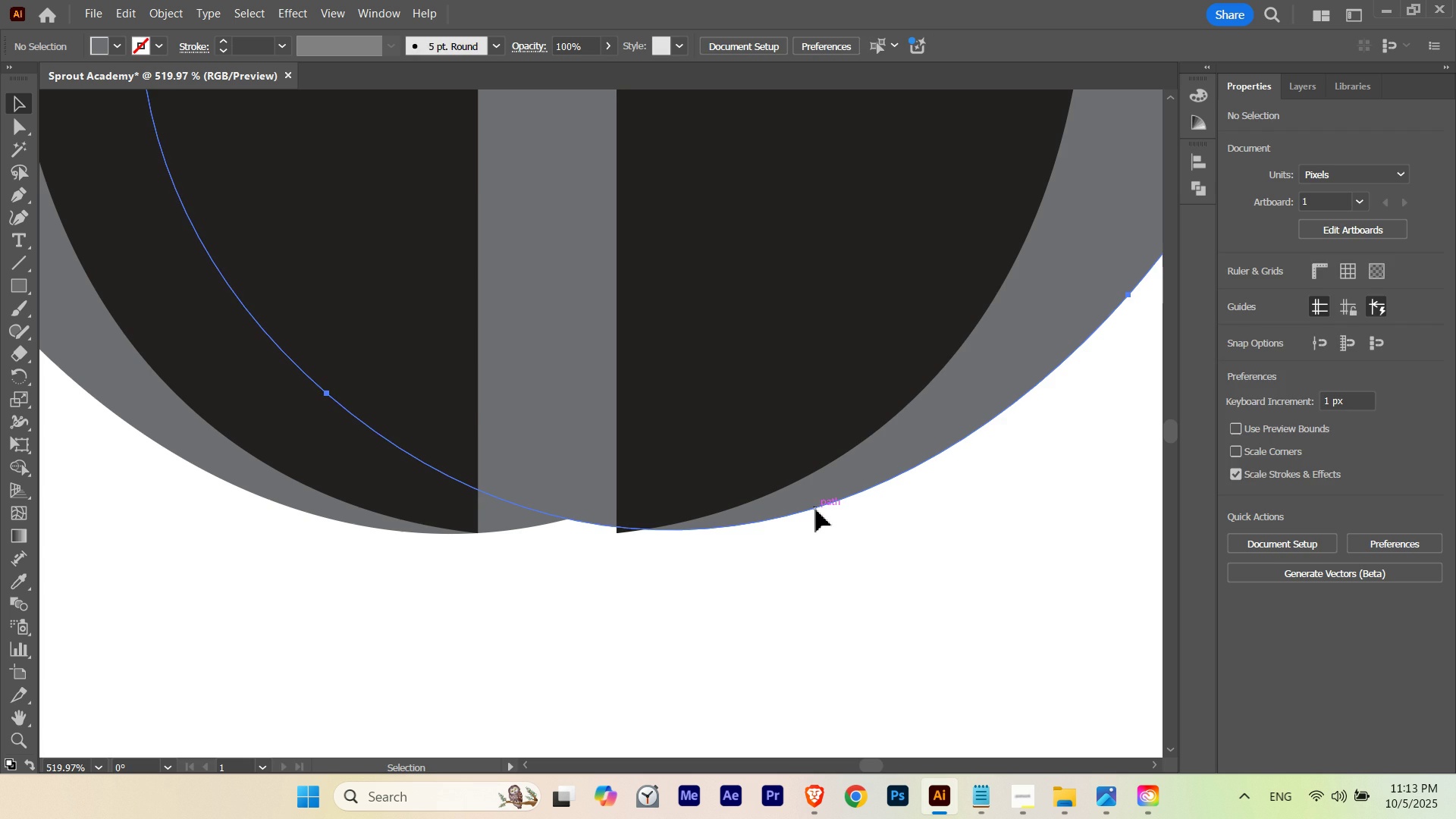 
triple_click([816, 510])
 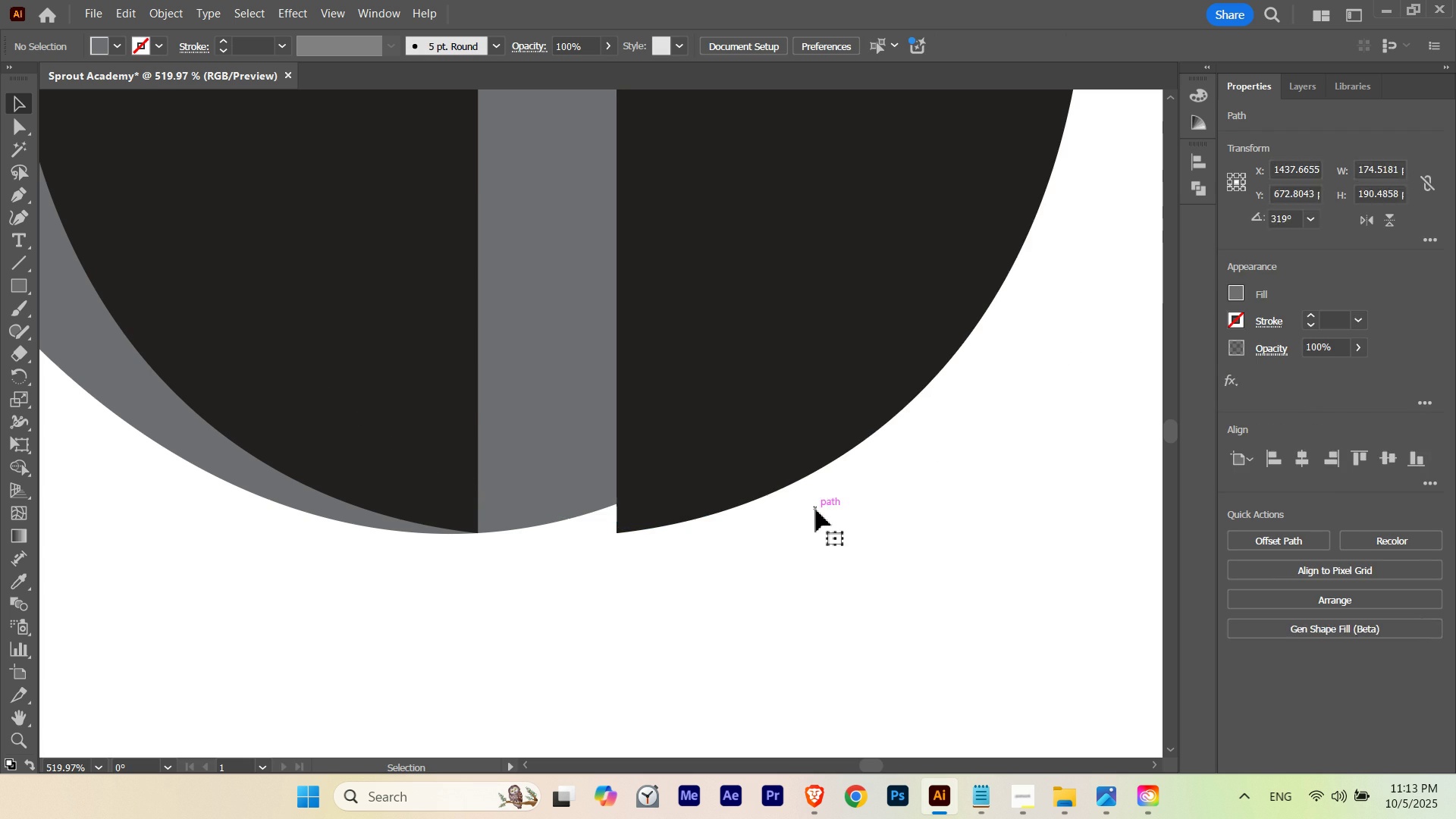 
key(Delete)
 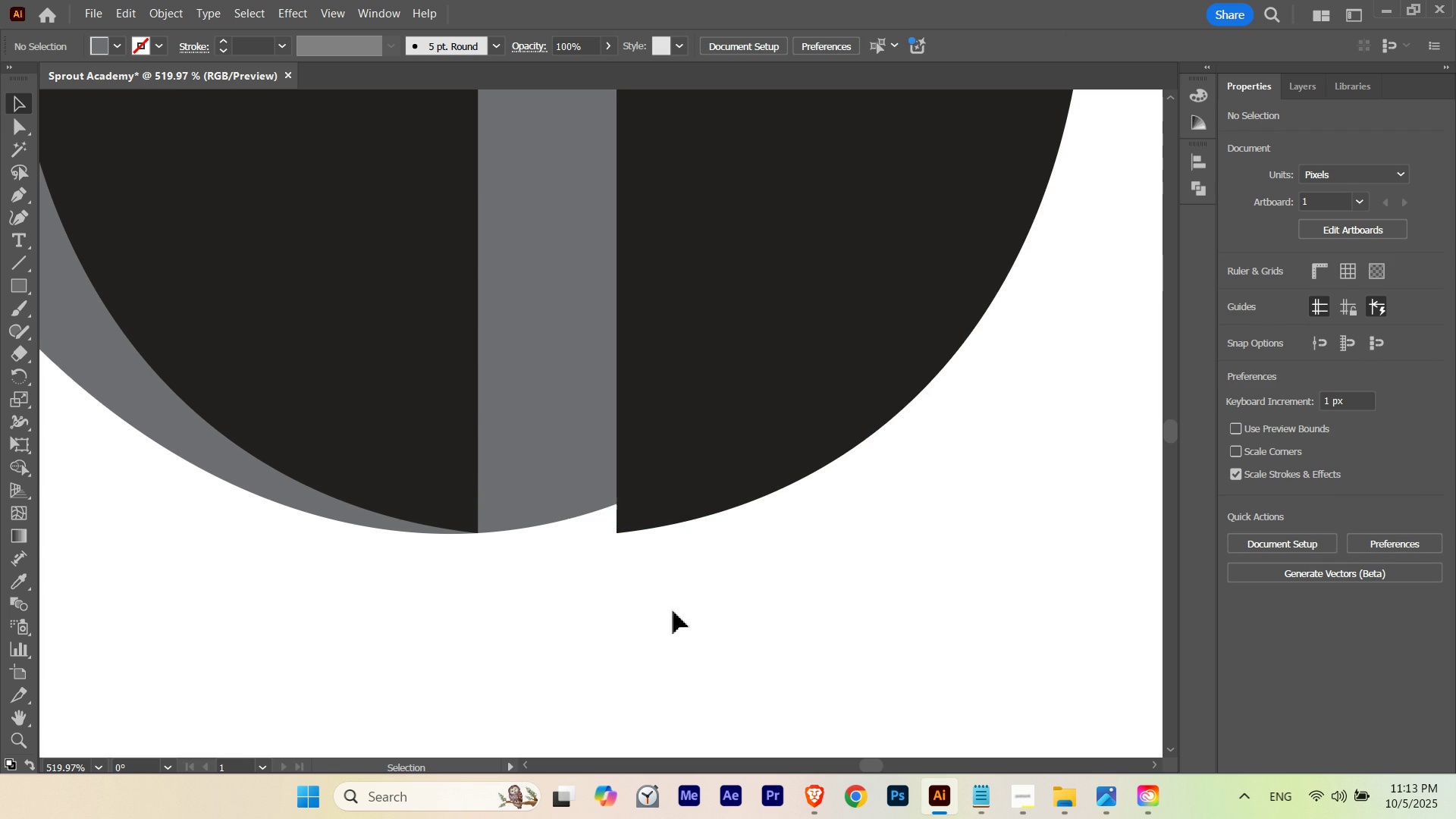 
left_click([673, 611])
 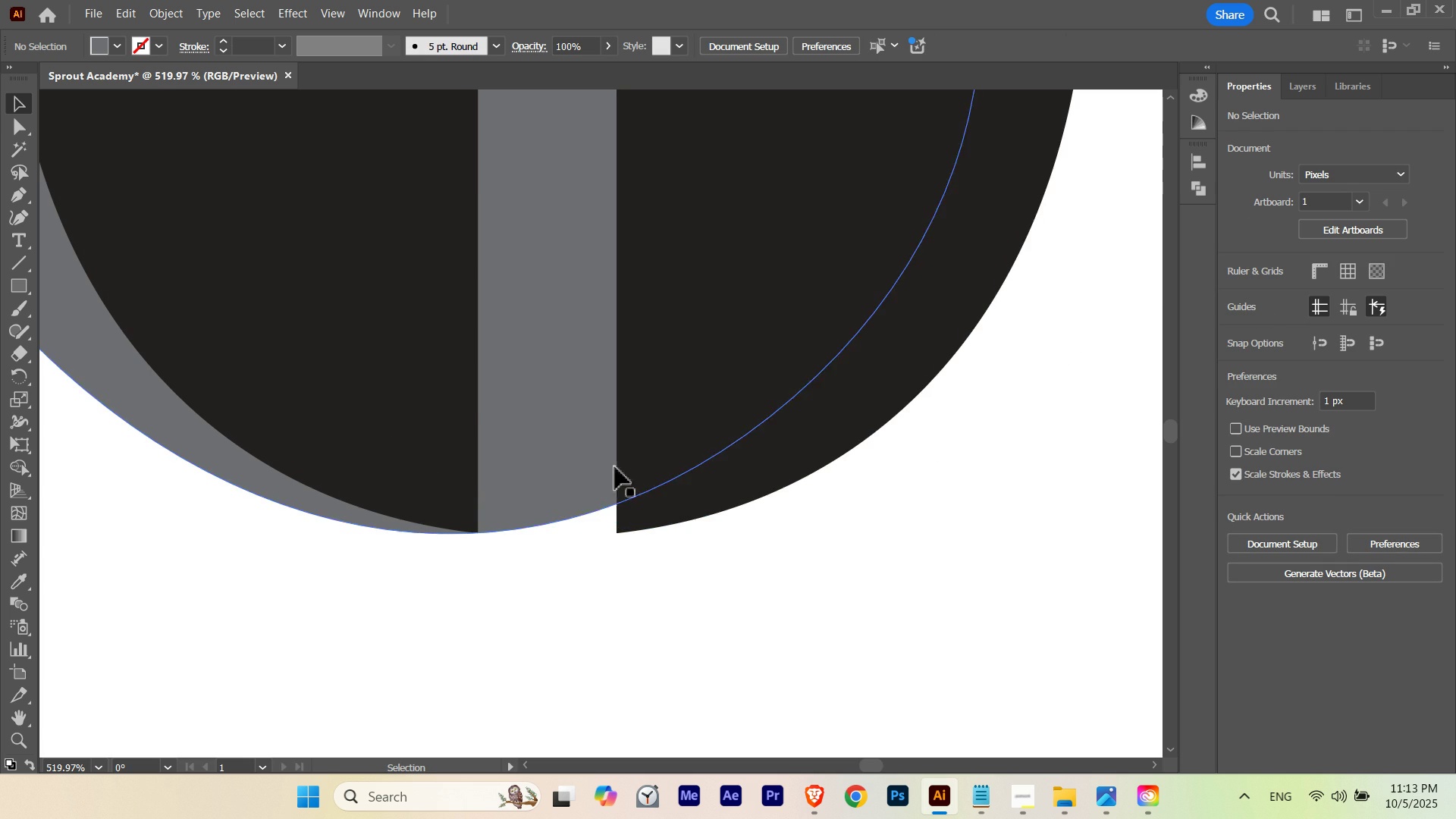 
hold_key(key=Space, duration=0.72)
 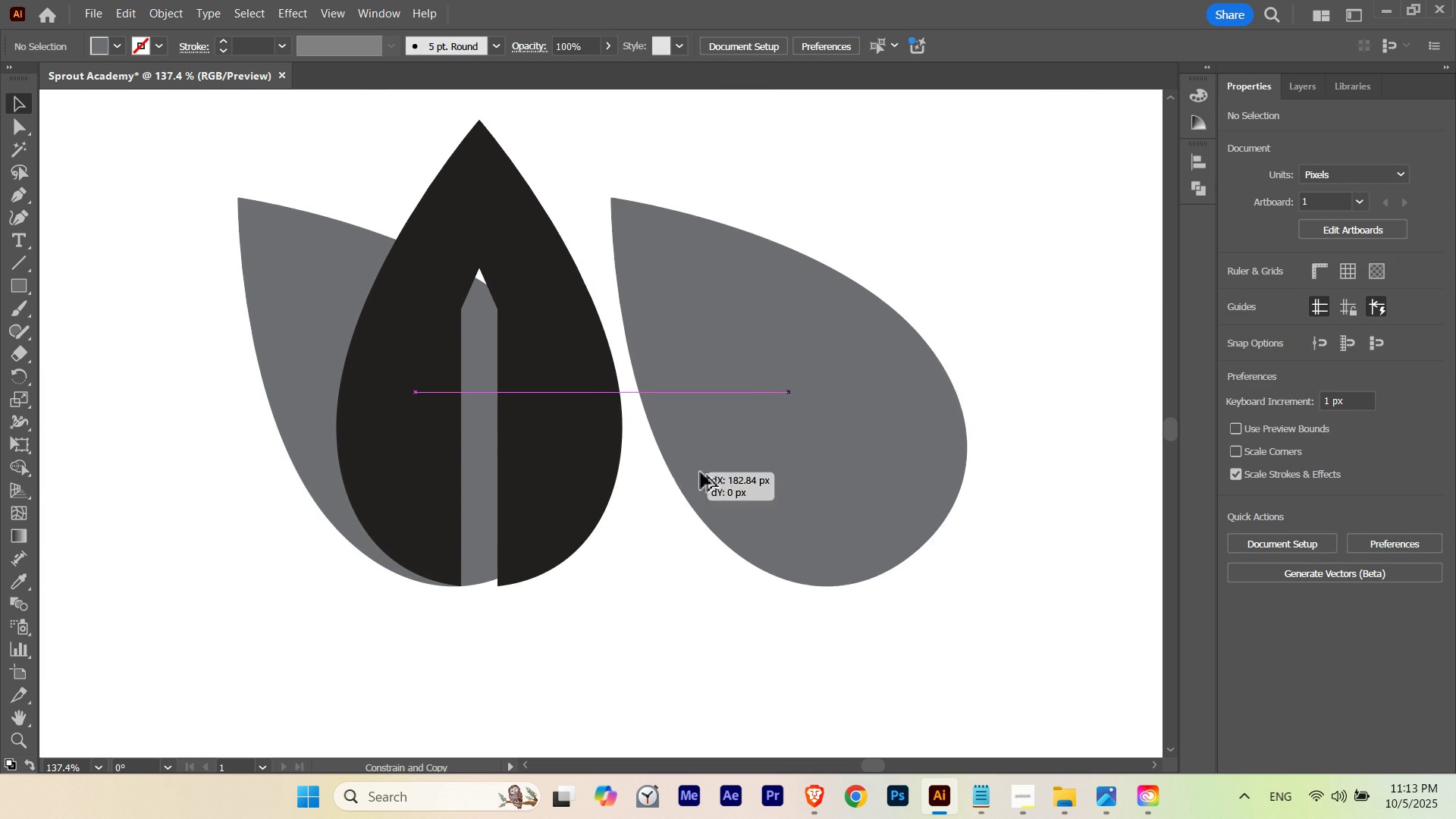 
hold_key(key=ControlLeft, duration=0.32)
left_click_drag(start_coordinate=[607, 459], to_coordinate=[318, 511])
 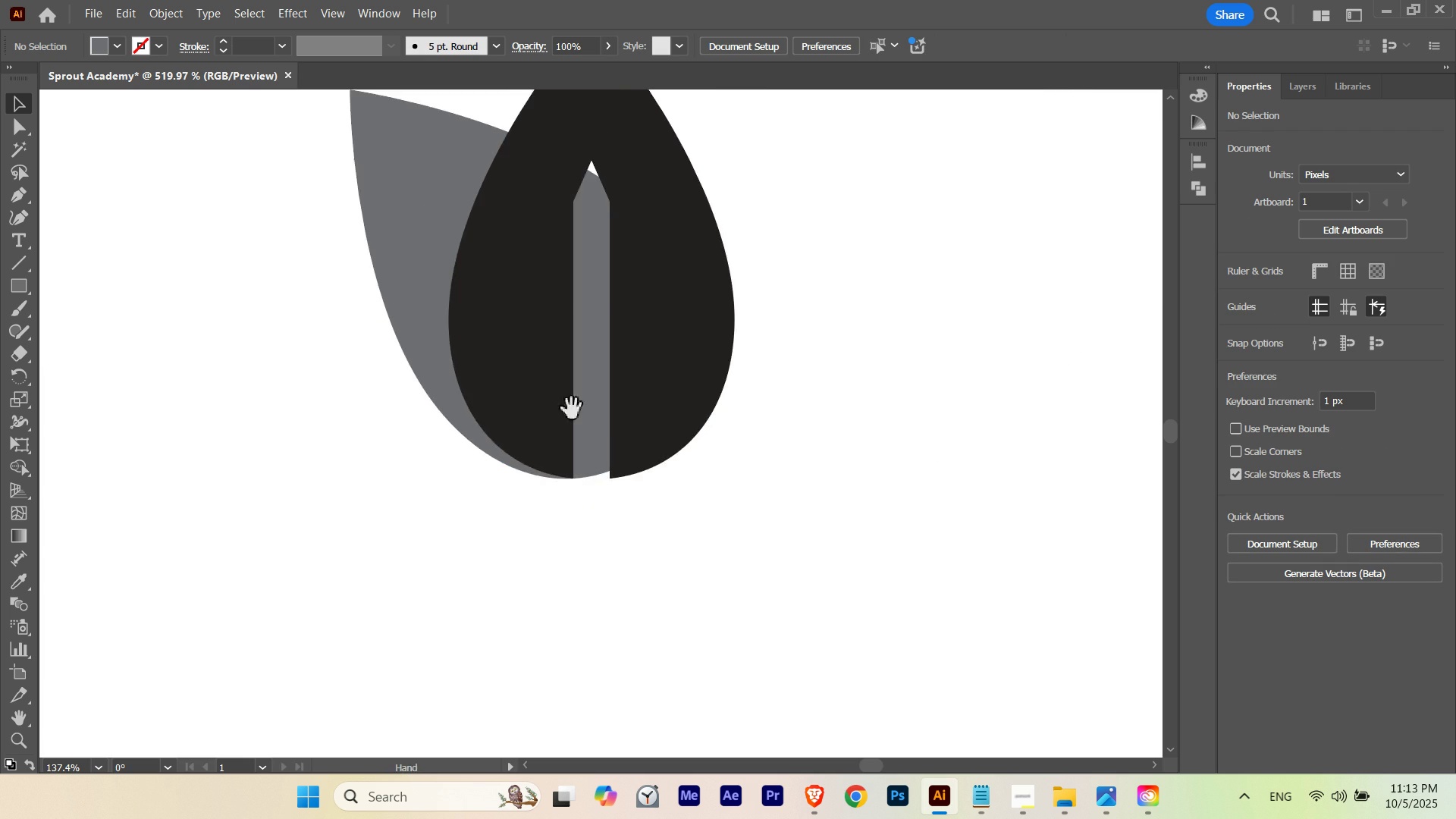 
left_click_drag(start_coordinate=[572, 409], to_coordinate=[460, 516])
 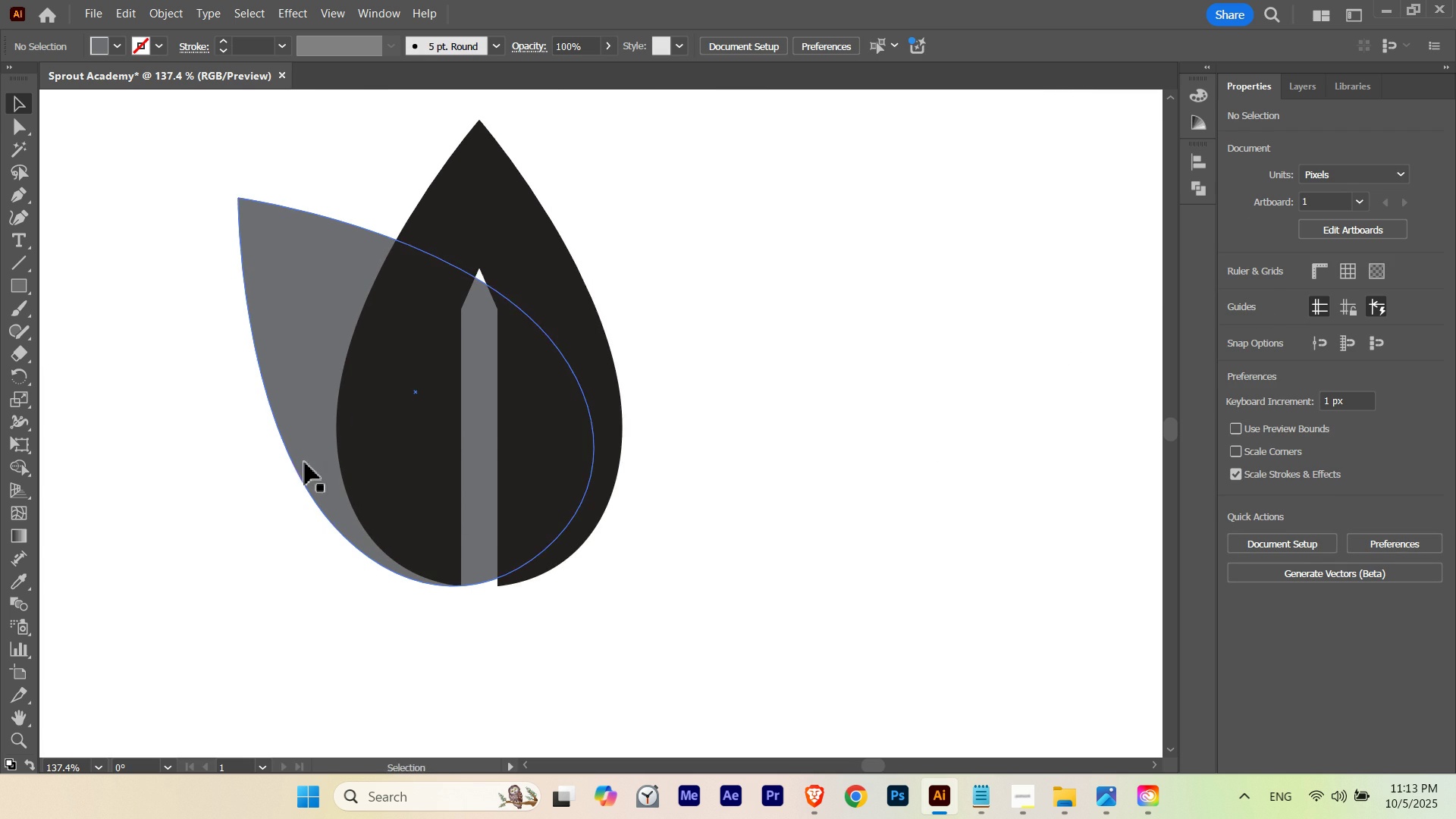 
hold_key(key=AltLeft, duration=0.59)
left_click_drag(start_coordinate=[304, 463], to_coordinate=[709, 472])
 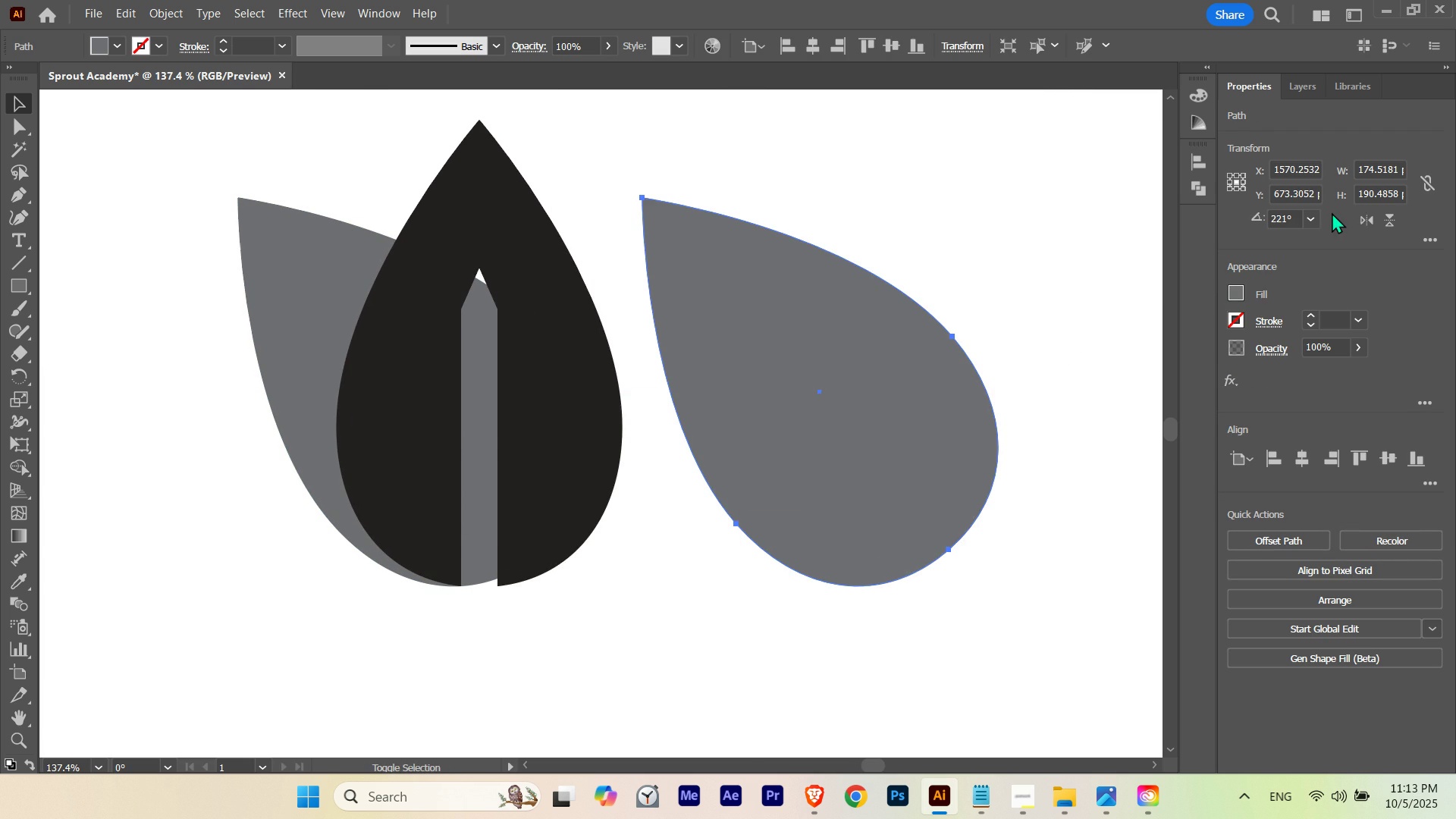 
hold_key(key=ShiftLeft, duration=0.48)
 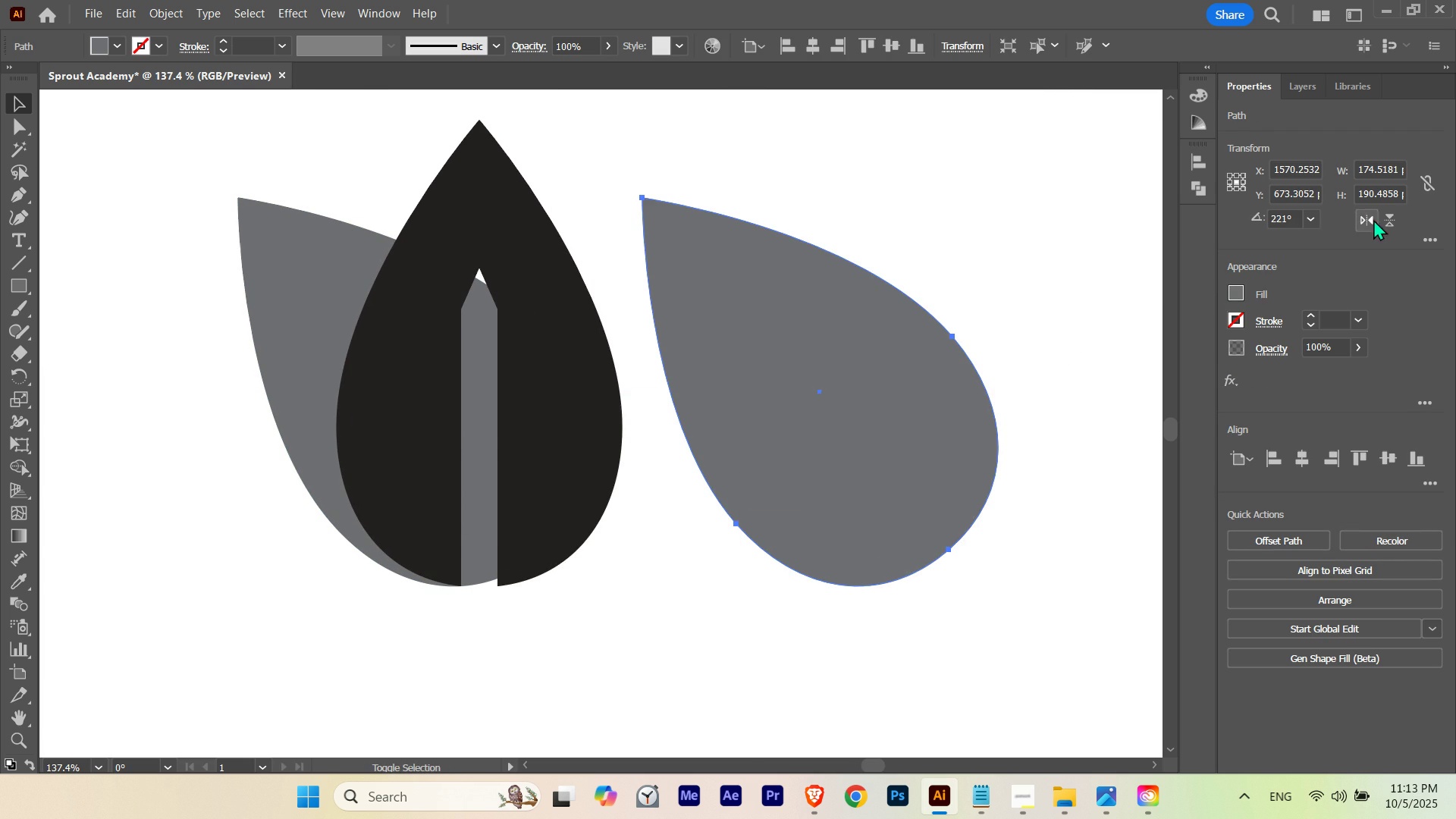 
left_click([1373, 219])
 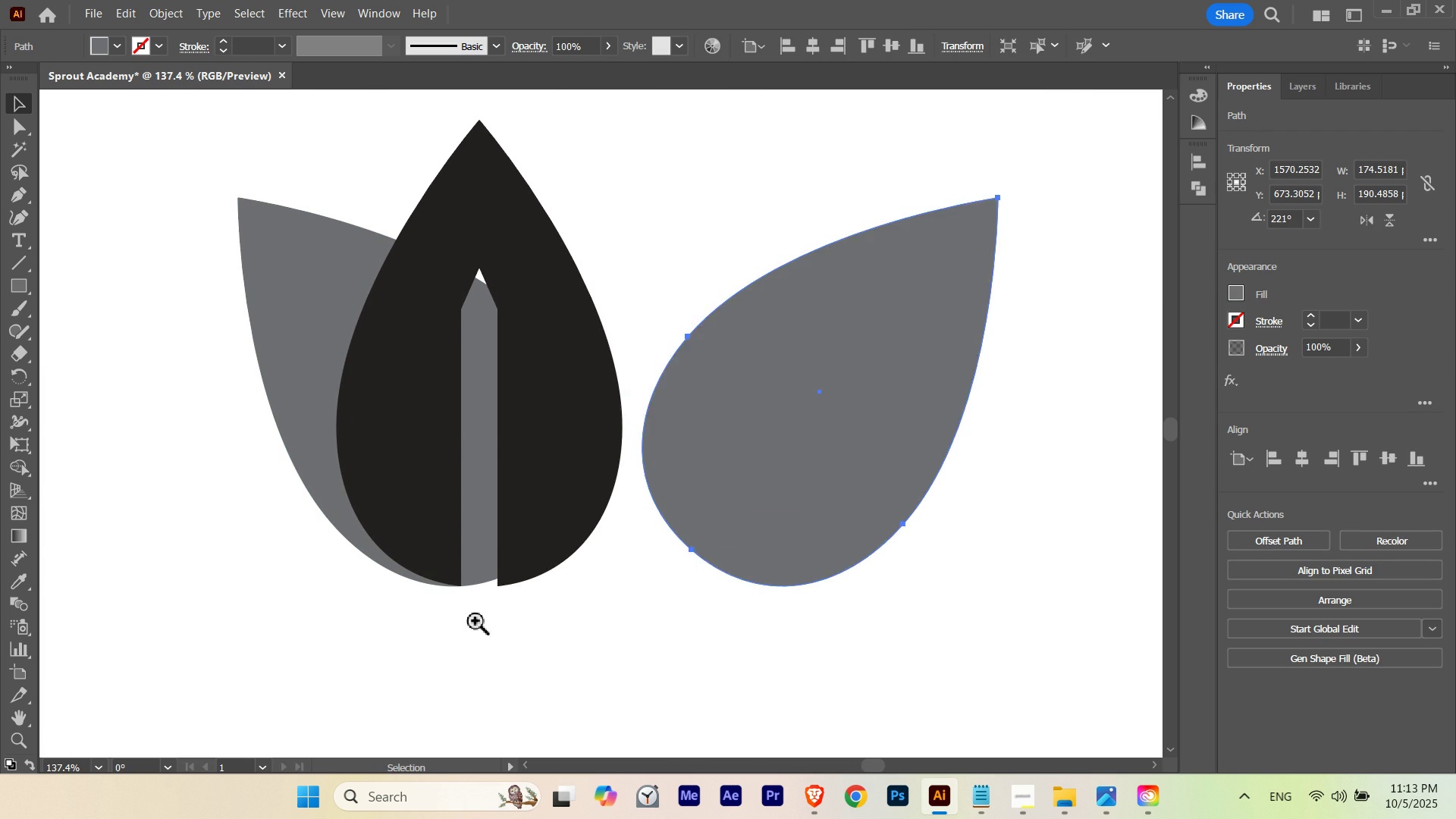 
hold_key(key=ControlLeft, duration=0.5)
 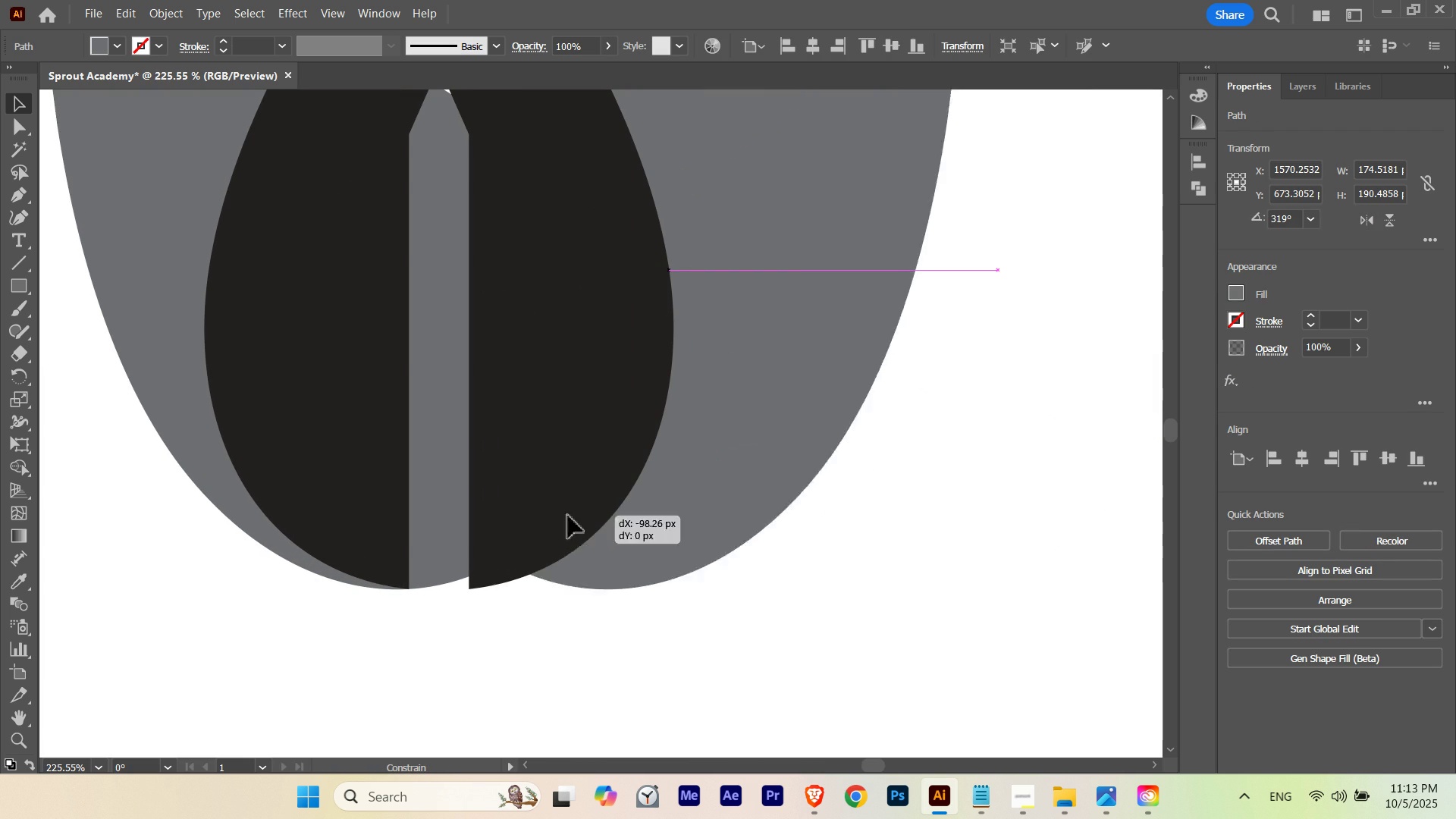 
hold_key(key=Space, duration=0.57)
 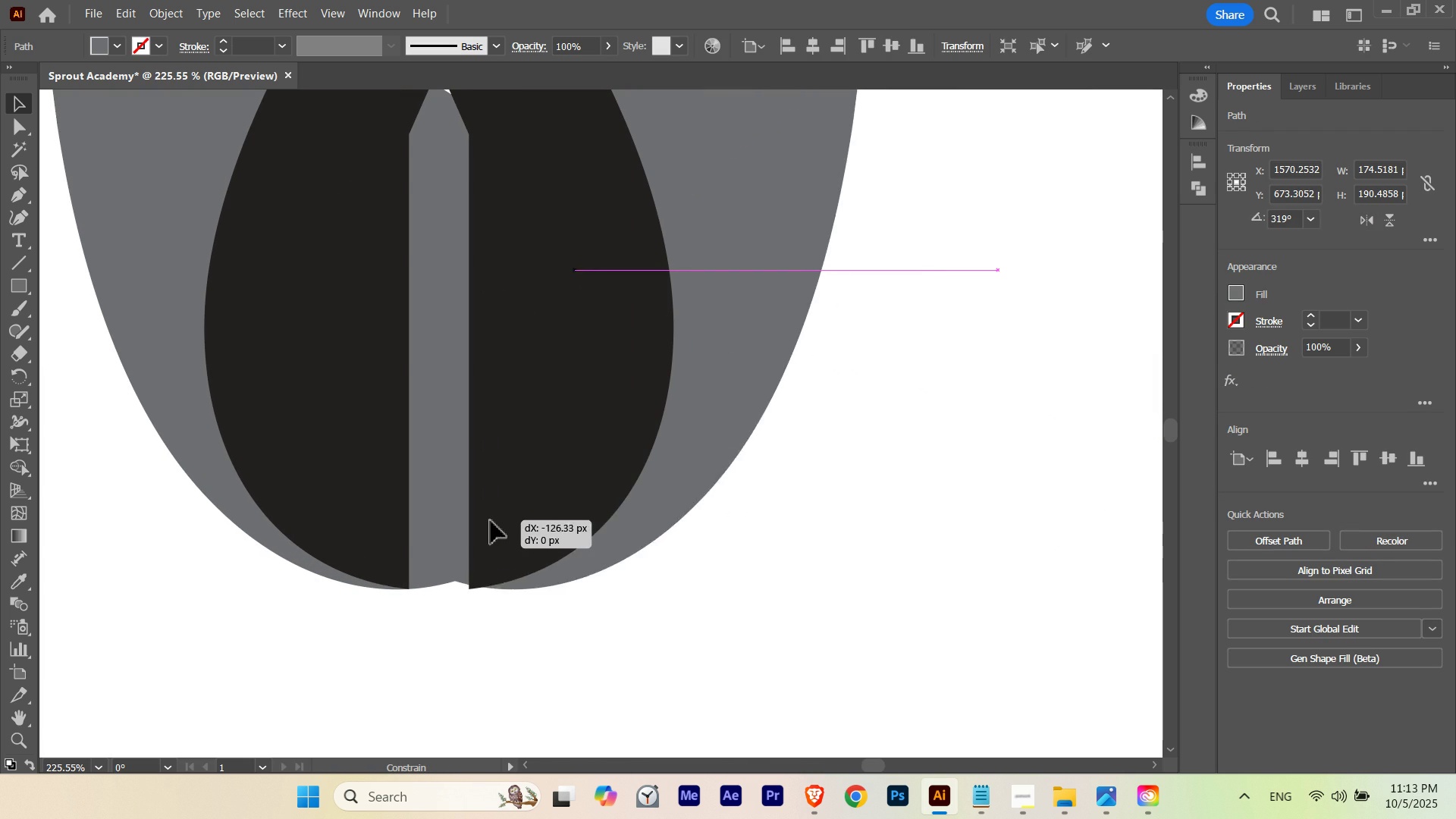 
left_click_drag(start_coordinate=[542, 582], to_coordinate=[653, 560])
 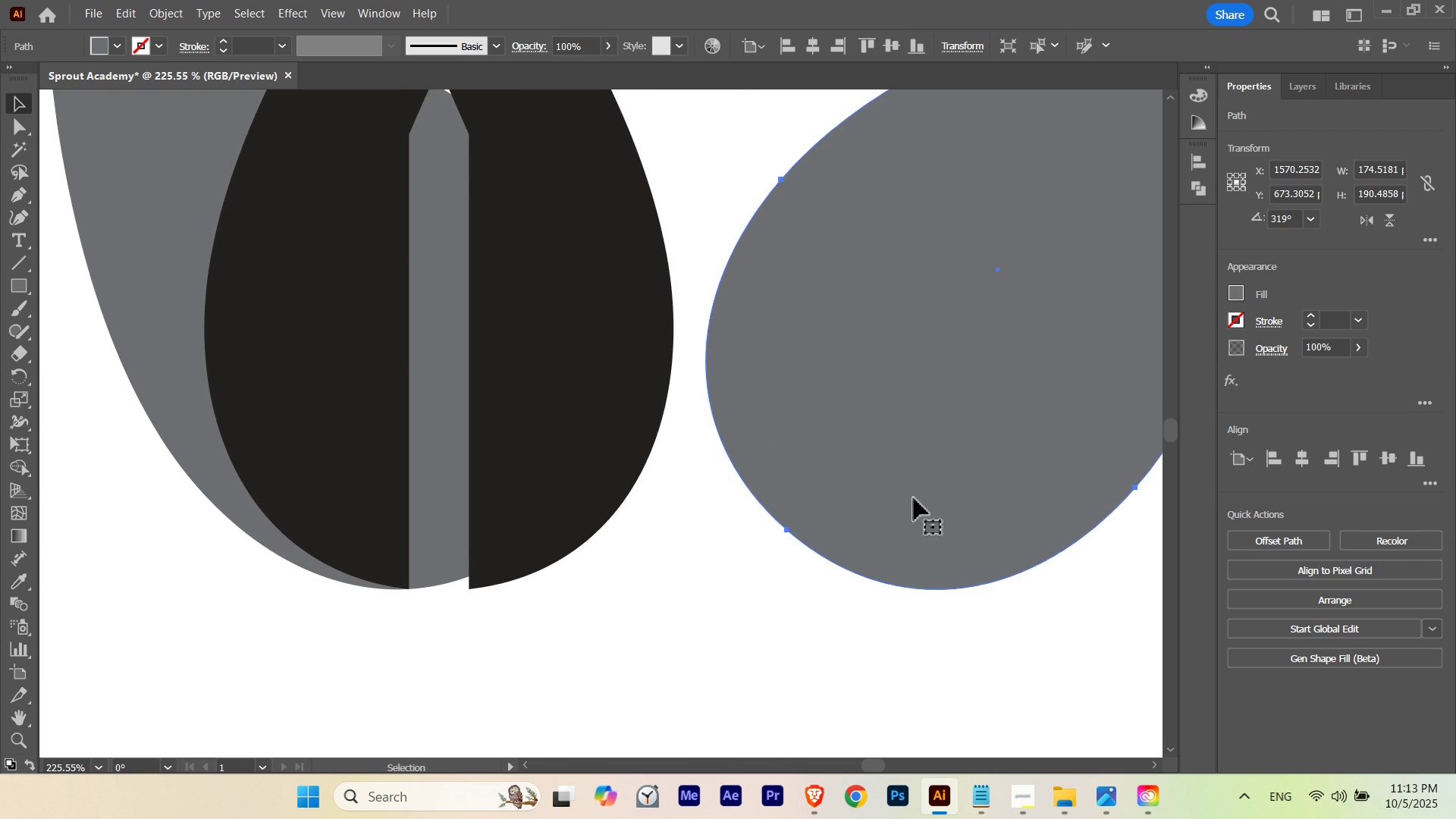 
left_click_drag(start_coordinate=[914, 498], to_coordinate=[430, 523])
 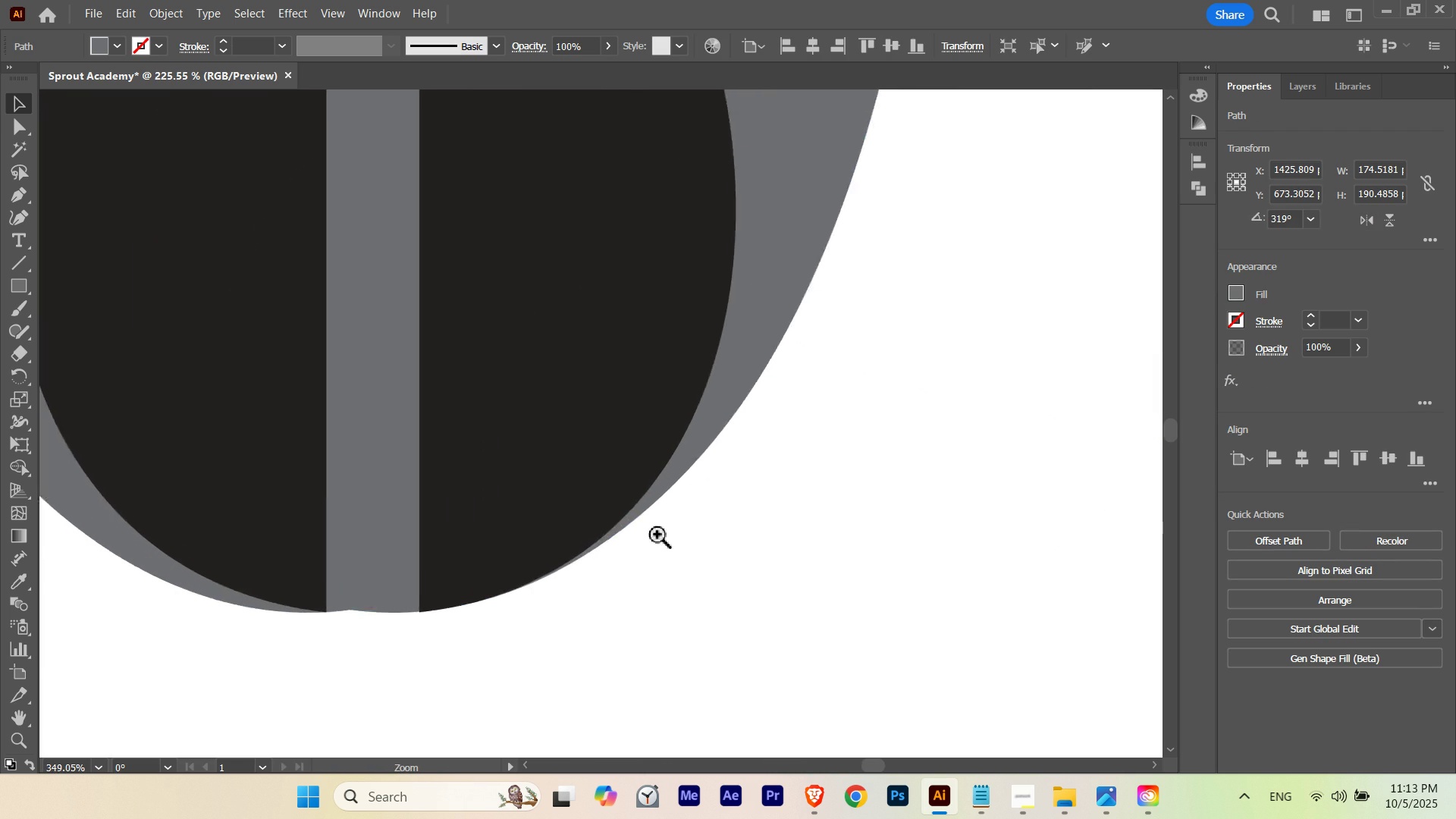 
hold_key(key=ShiftLeft, duration=2.17)
 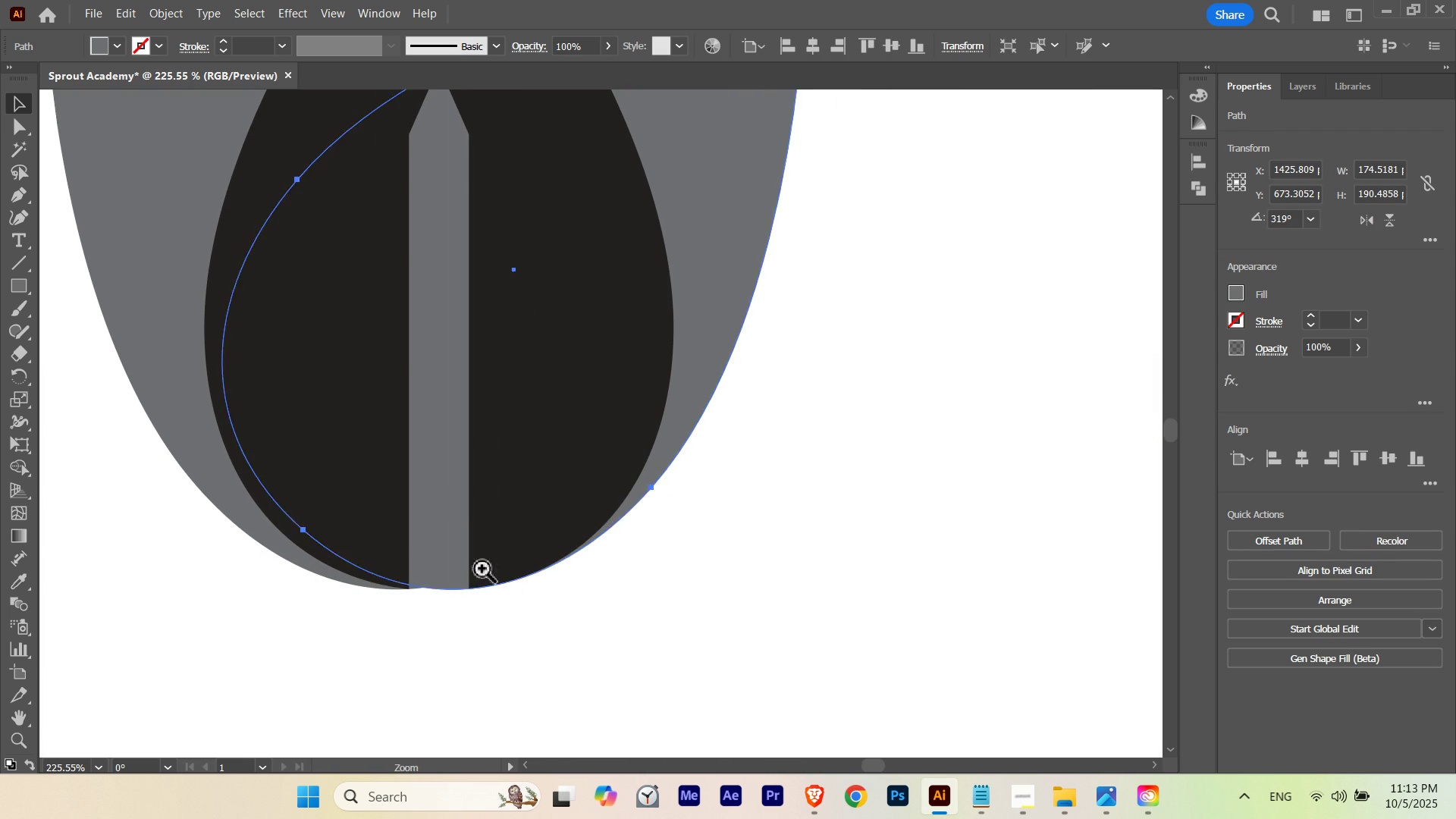 
hold_key(key=Space, duration=2.03)
 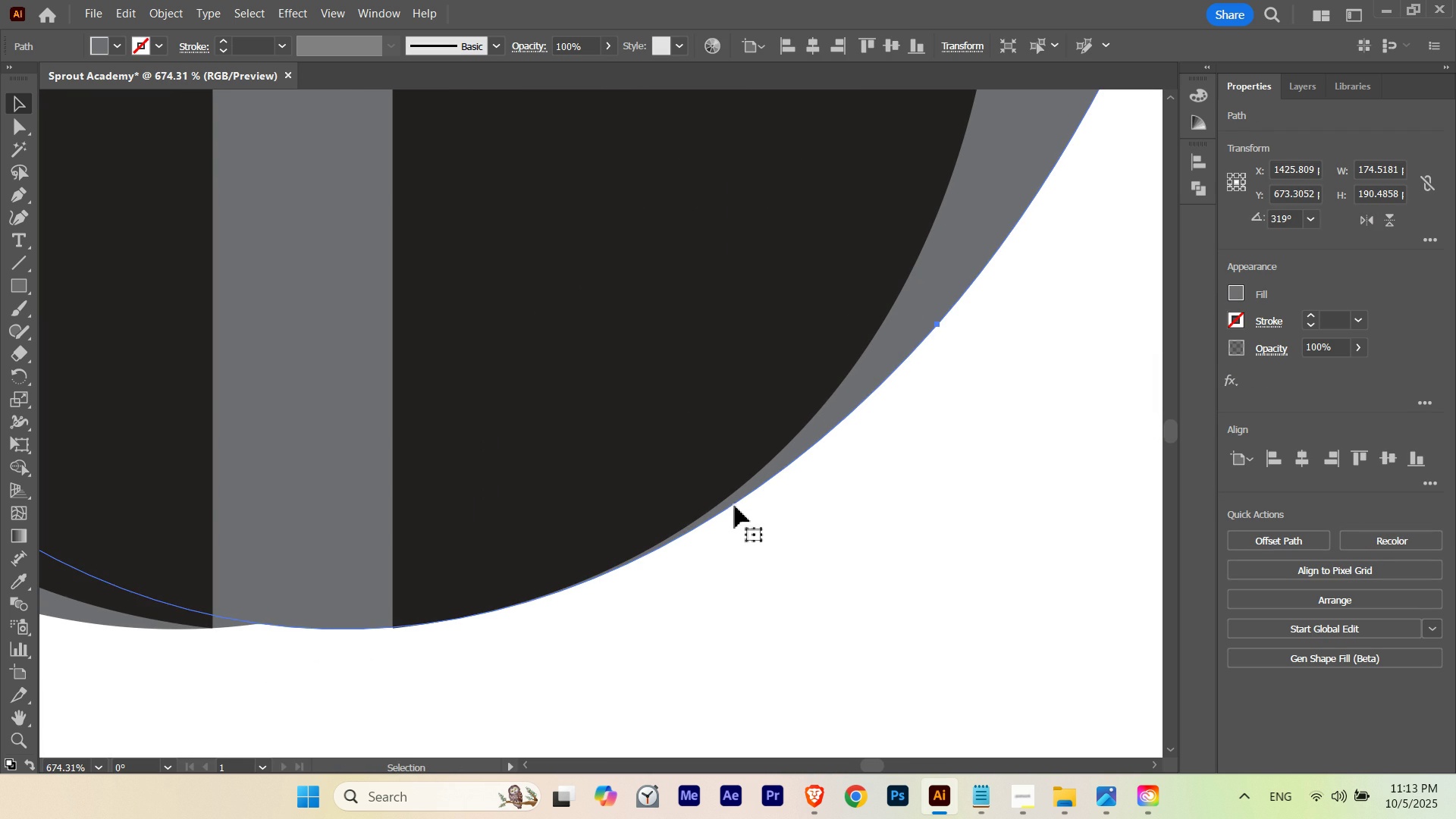 
hold_key(key=ControlLeft, duration=0.6)
left_click_drag(start_coordinate=[560, 547], to_coordinate=[799, 550])
 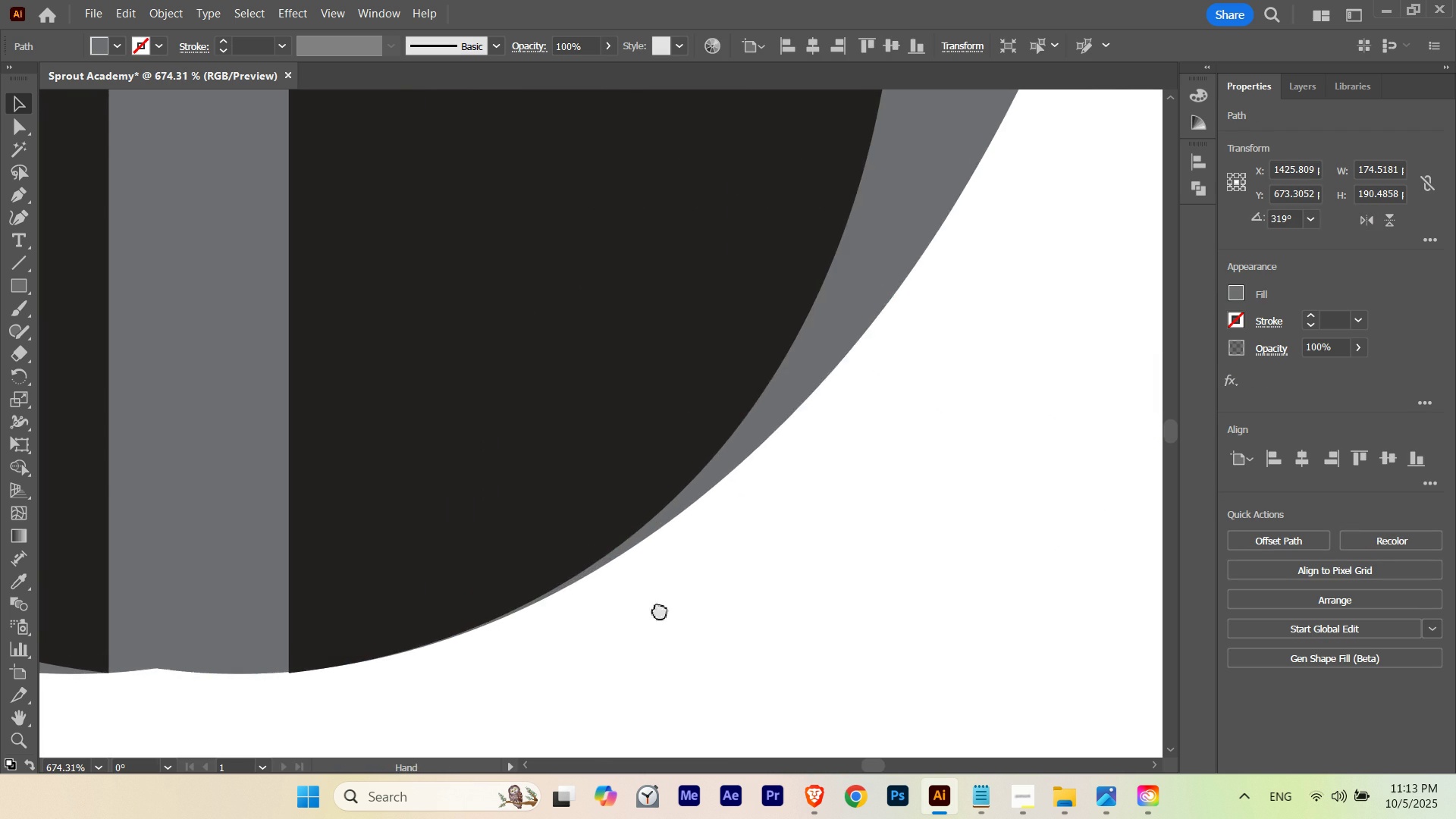 
left_click_drag(start_coordinate=[653, 614], to_coordinate=[756, 570])
 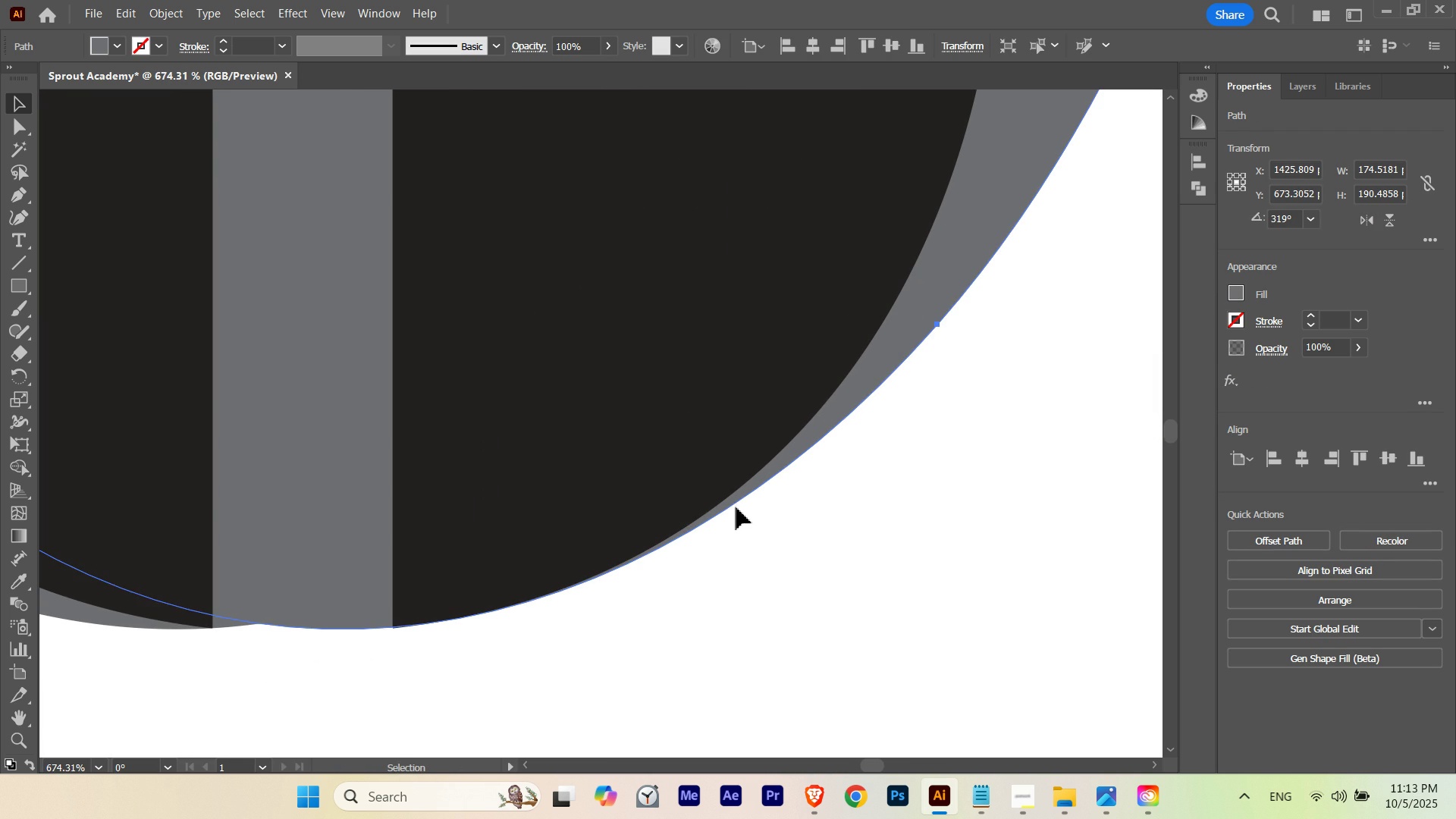 
left_click_drag(start_coordinate=[734, 505], to_coordinate=[758, 501])
 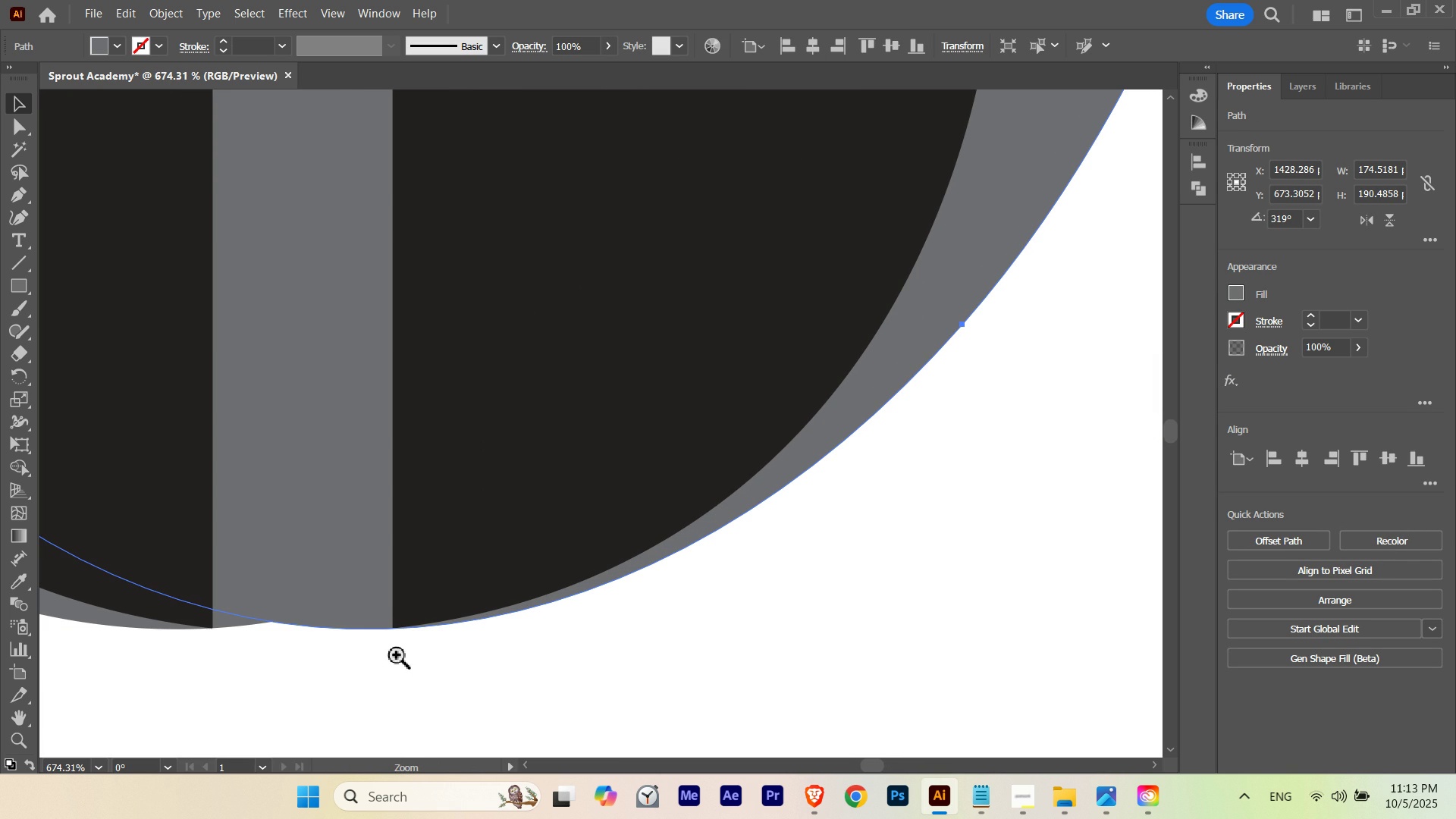 
hold_key(key=ShiftLeft, duration=3.34)
 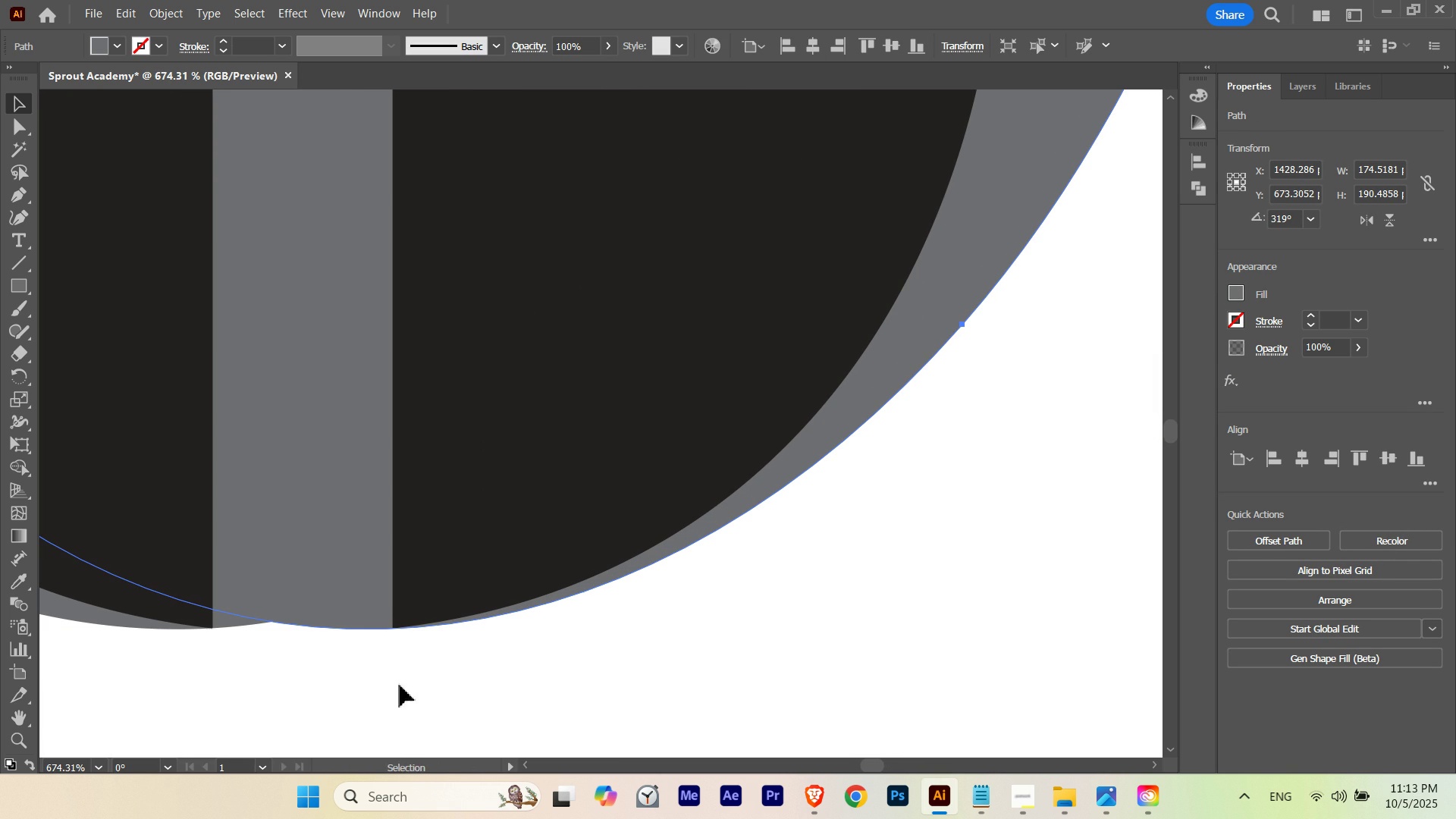 
hold_key(key=Space, duration=1.4)
 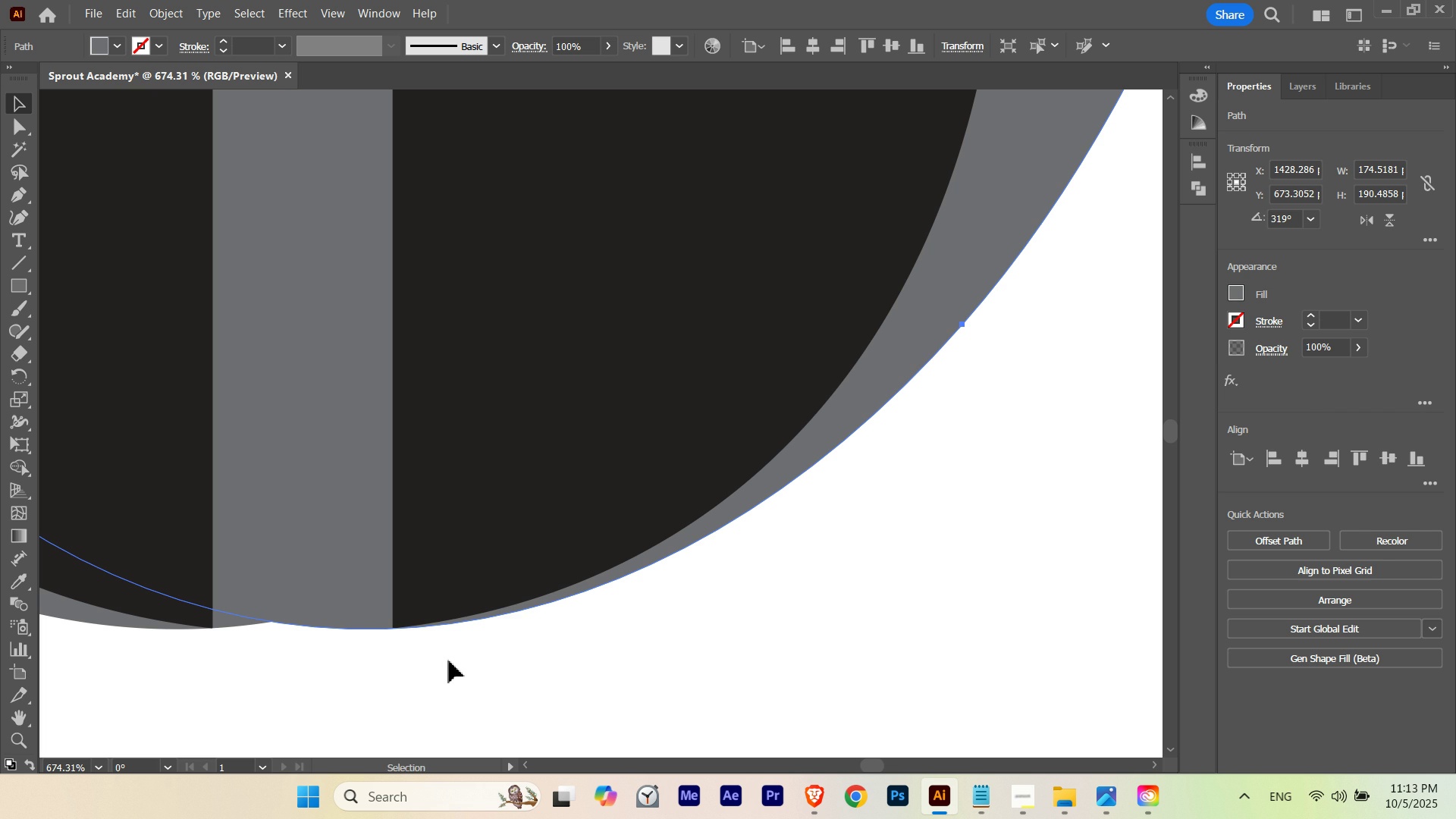 
hold_key(key=ControlLeft, duration=1.36)
 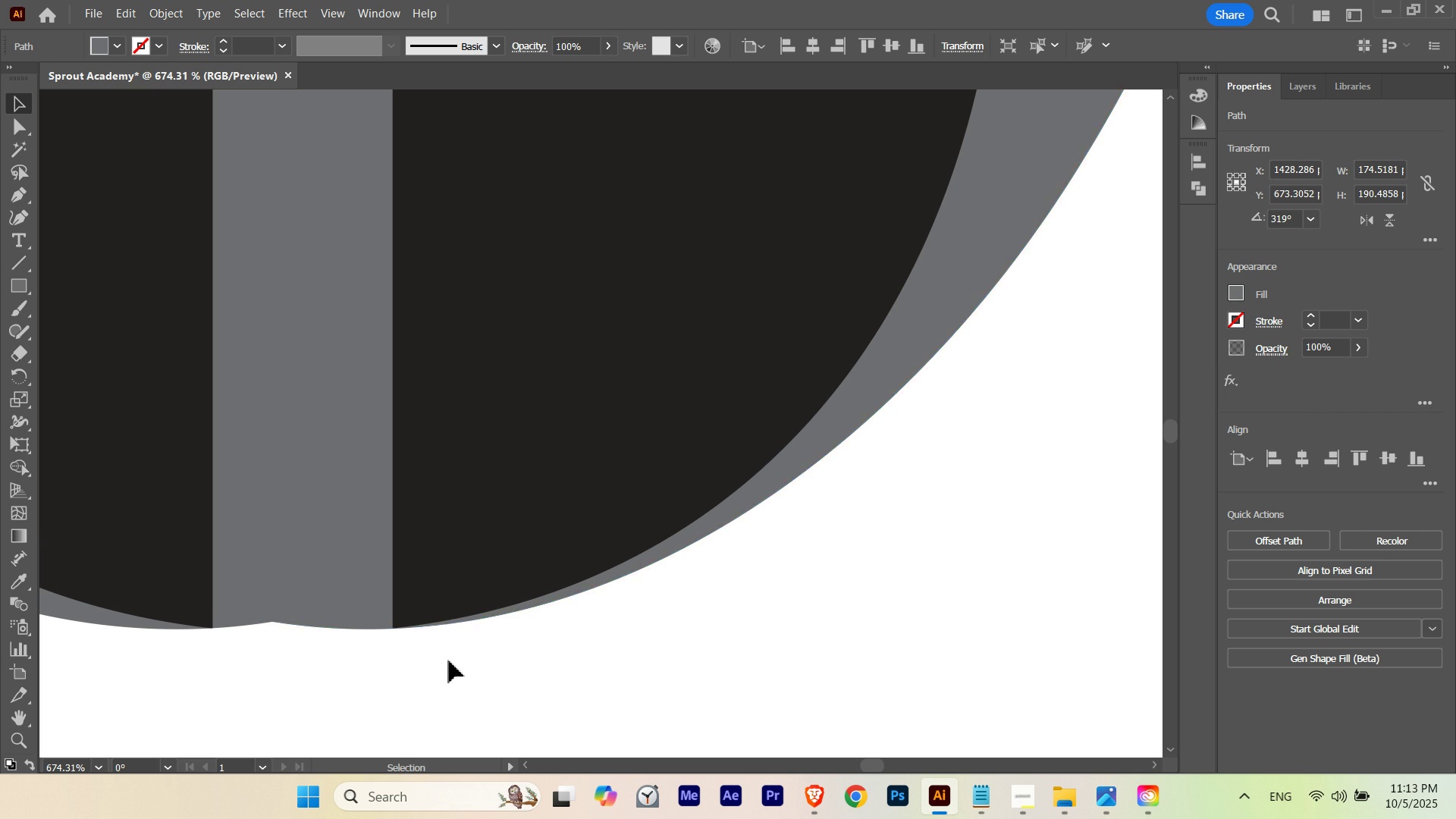 
left_click([449, 661])
 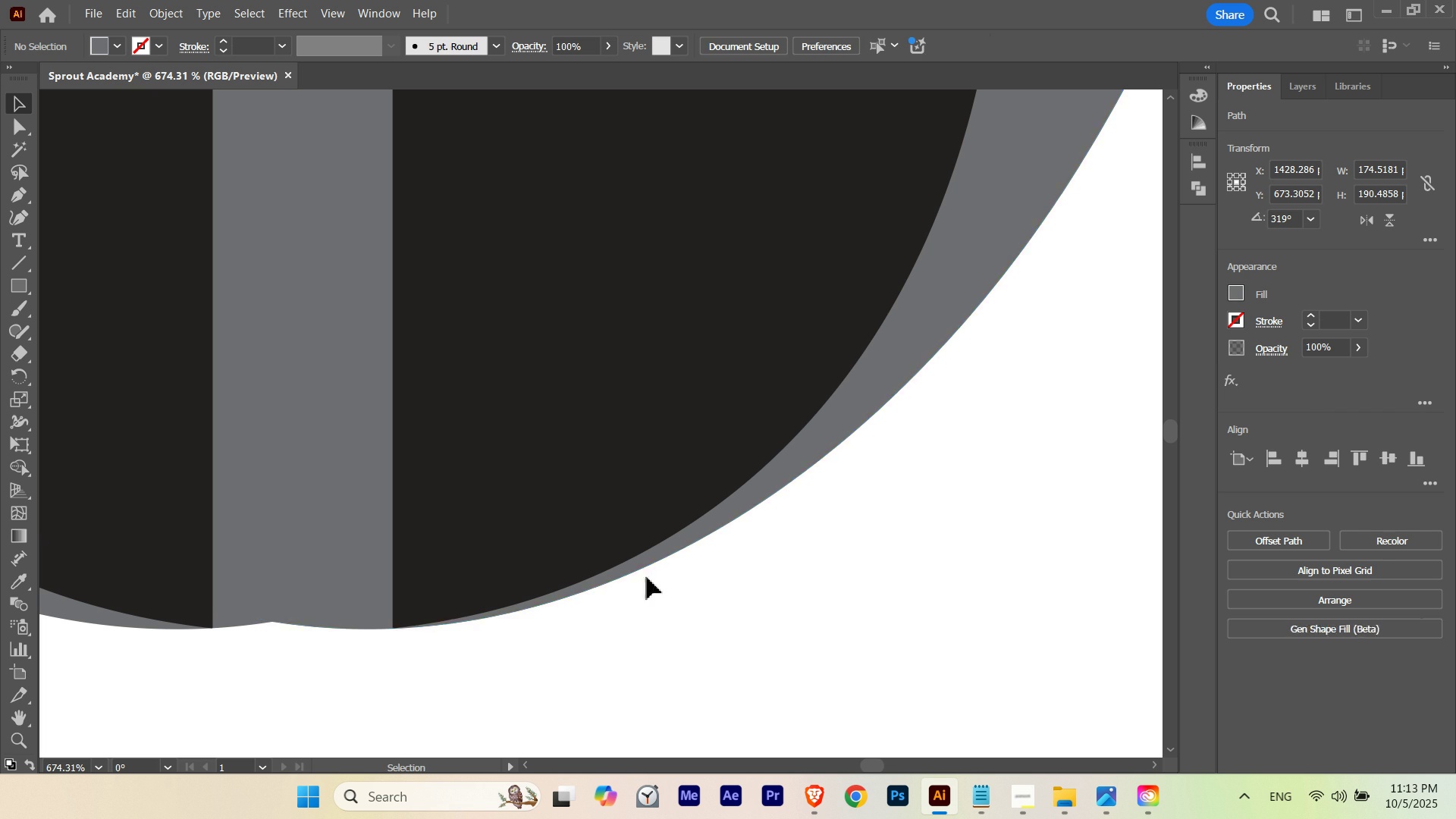 
hold_key(key=Space, duration=1.2)
 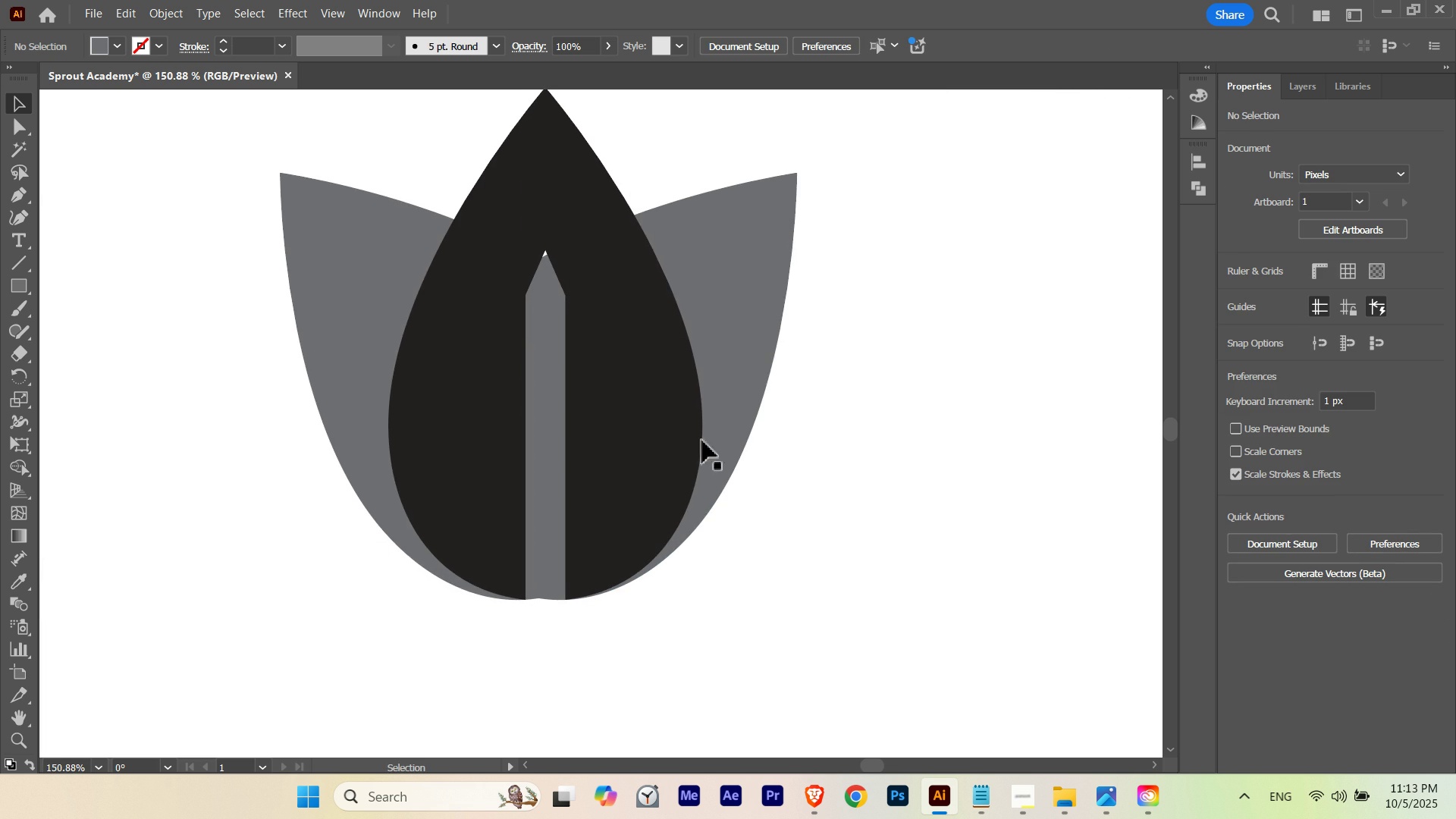 
hold_key(key=ControlLeft, duration=0.53)
left_click_drag(start_coordinate=[631, 579], to_coordinate=[303, 611])
 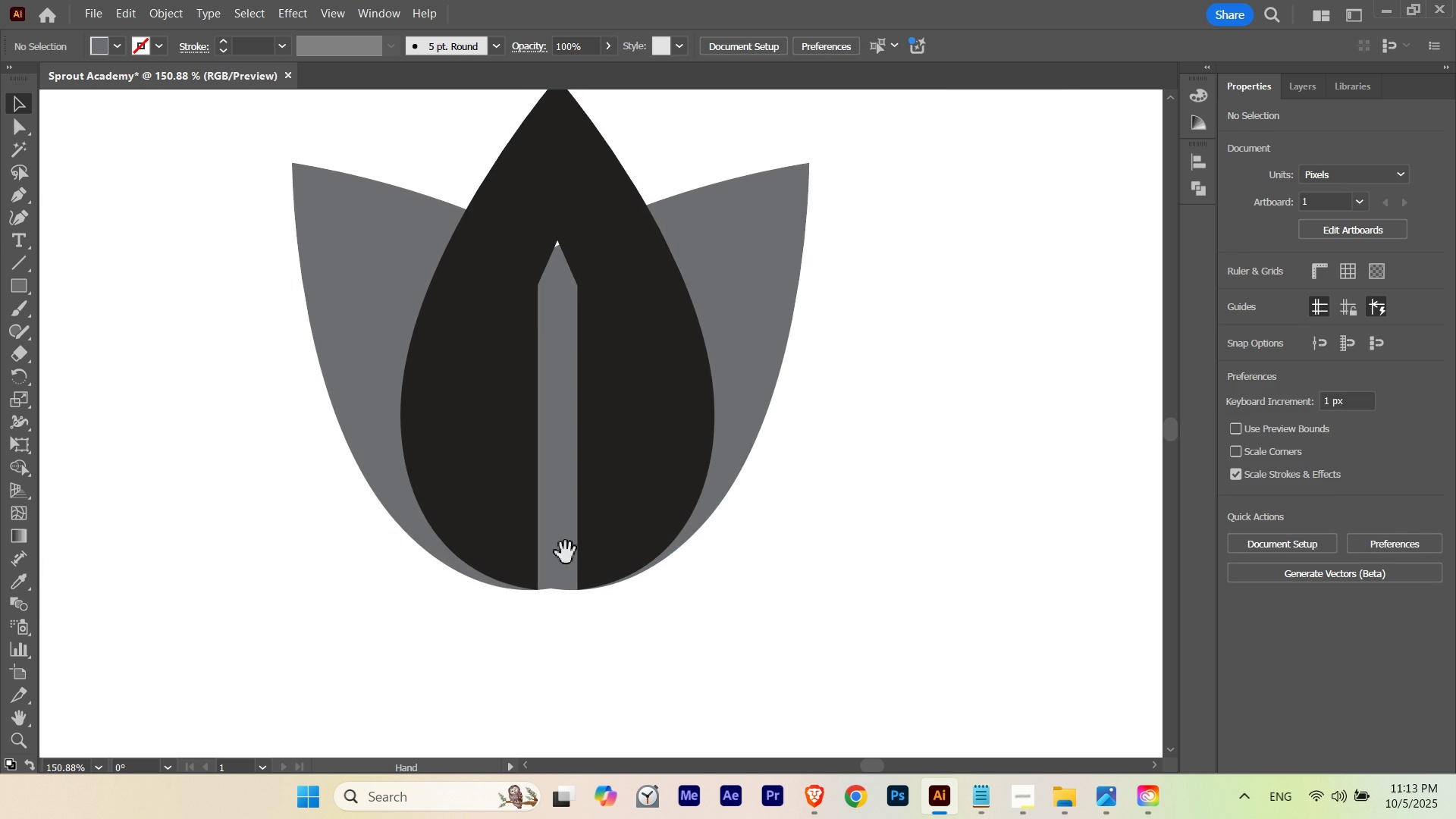 
left_click_drag(start_coordinate=[568, 551], to_coordinate=[556, 560])
 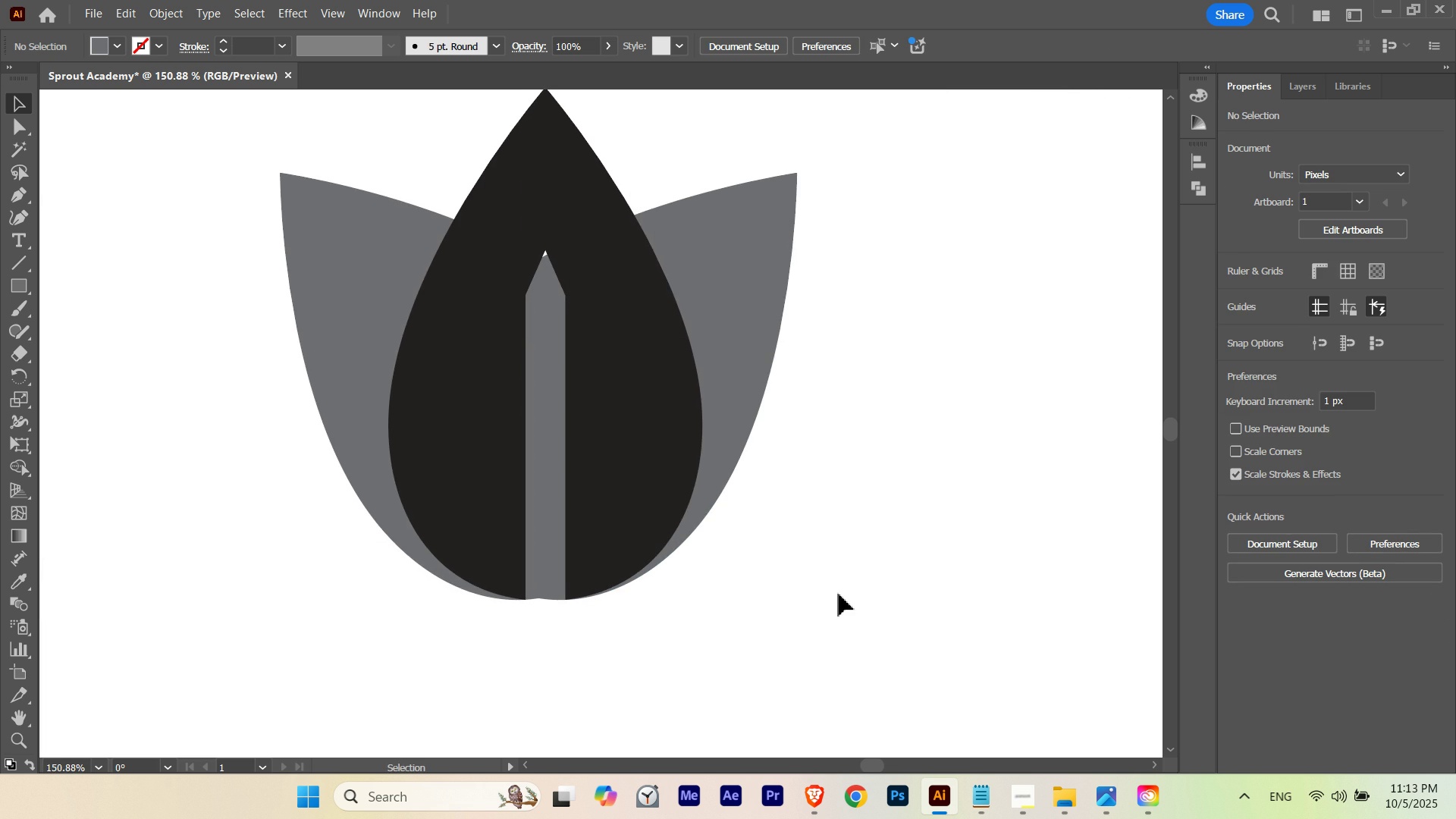 
double_click([839, 594])
 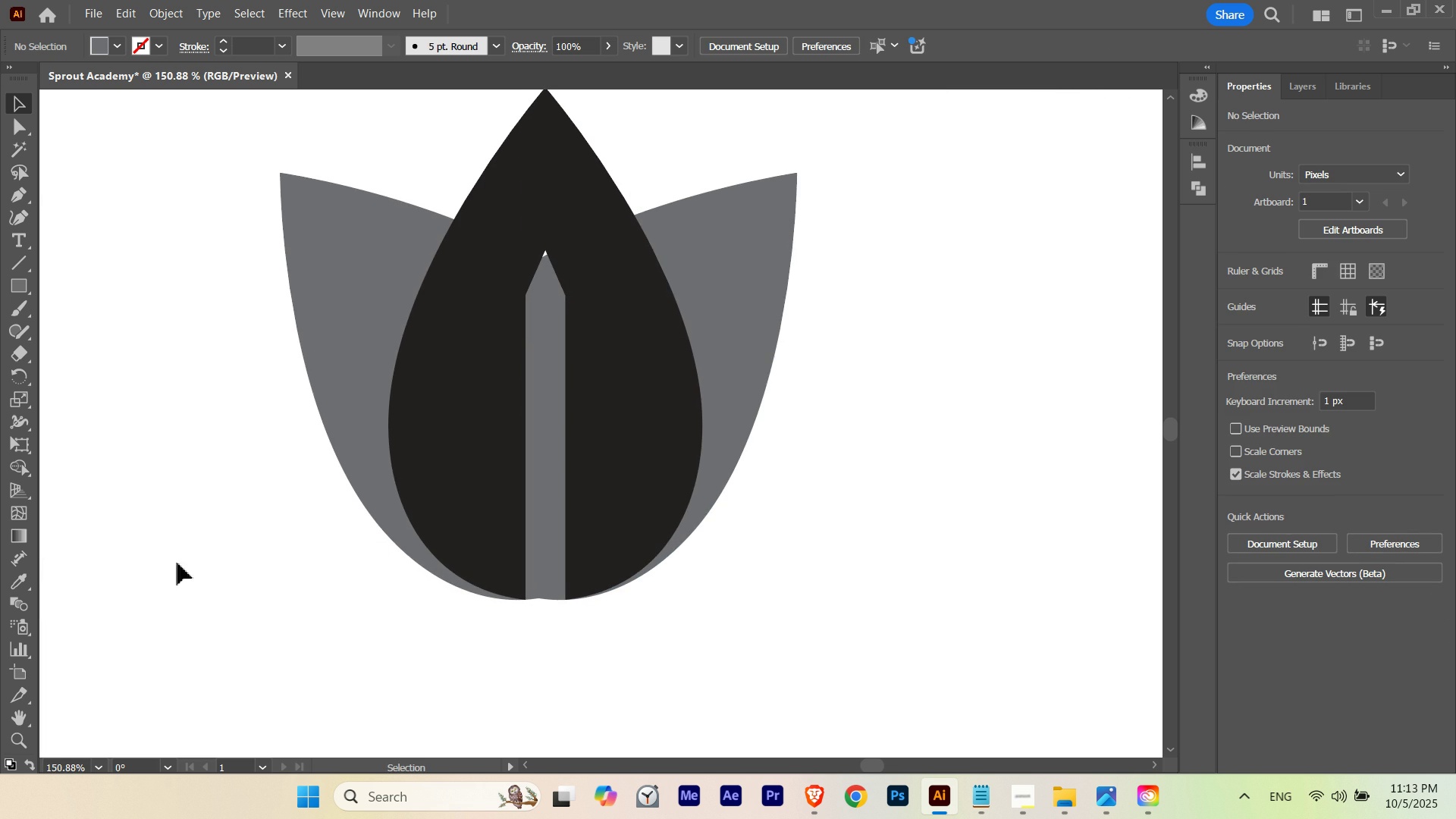 
left_click_drag(start_coordinate=[178, 564], to_coordinate=[796, 353])
 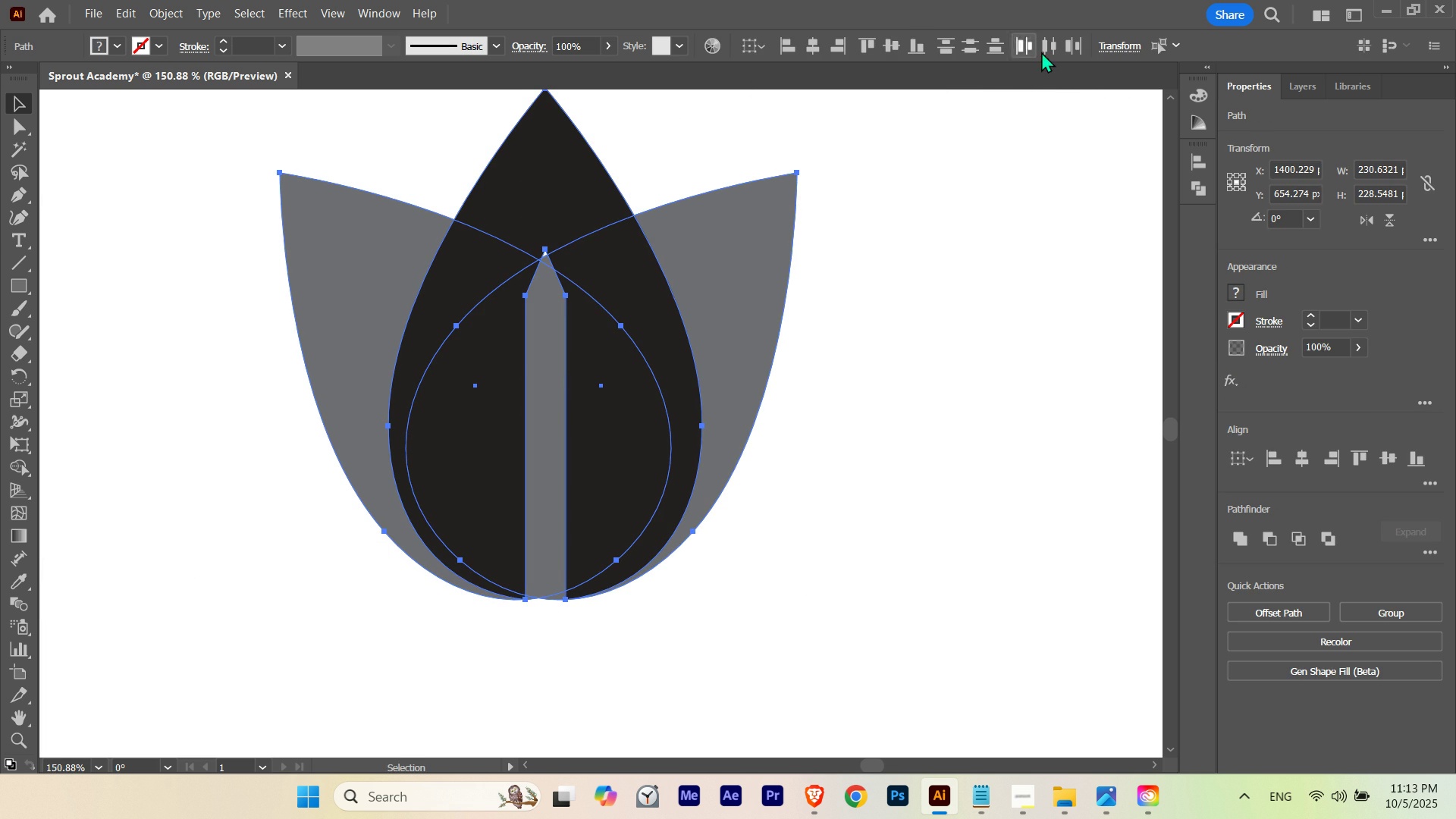 
left_click([1045, 50])
 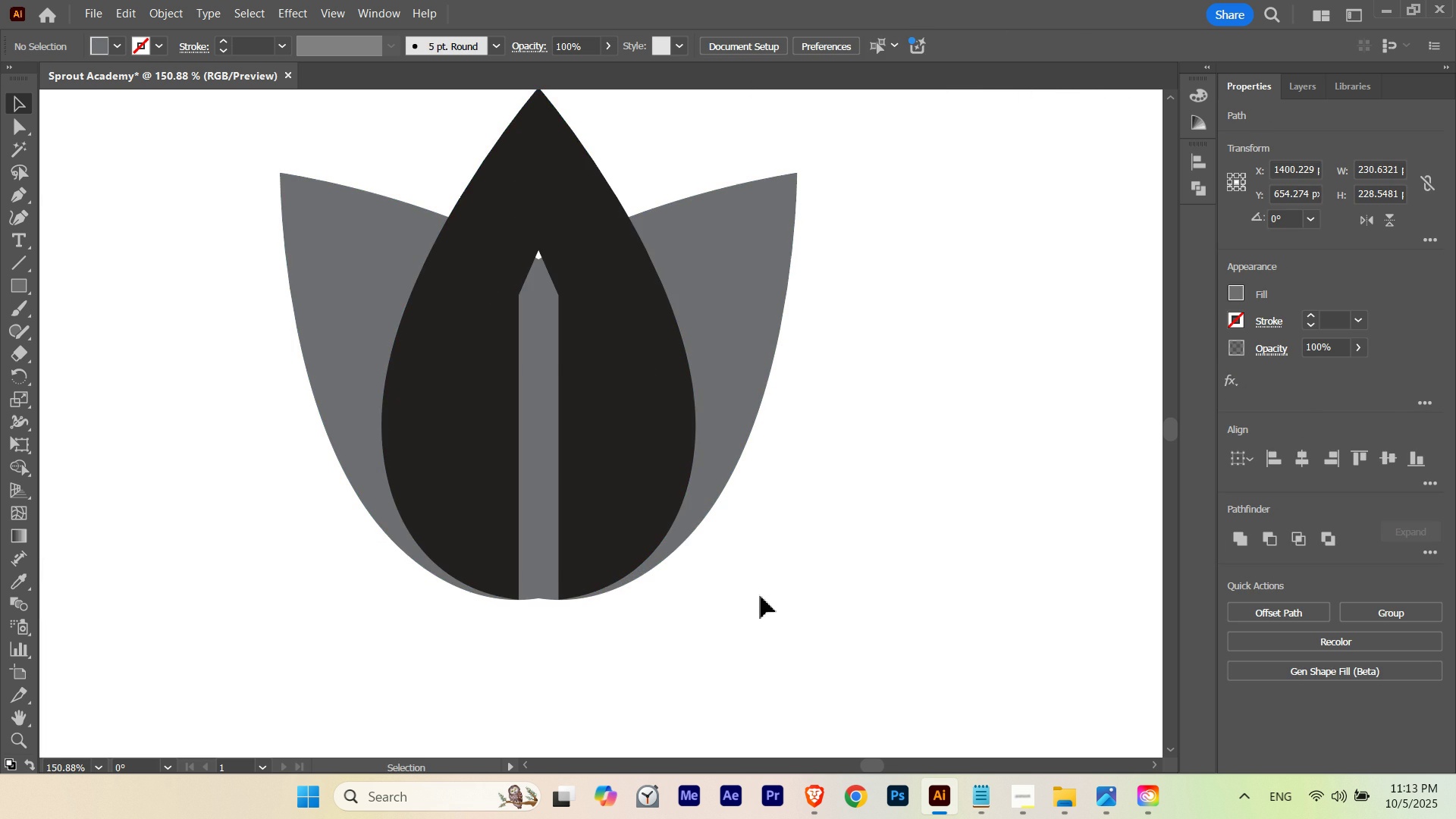 
triple_click([761, 596])
 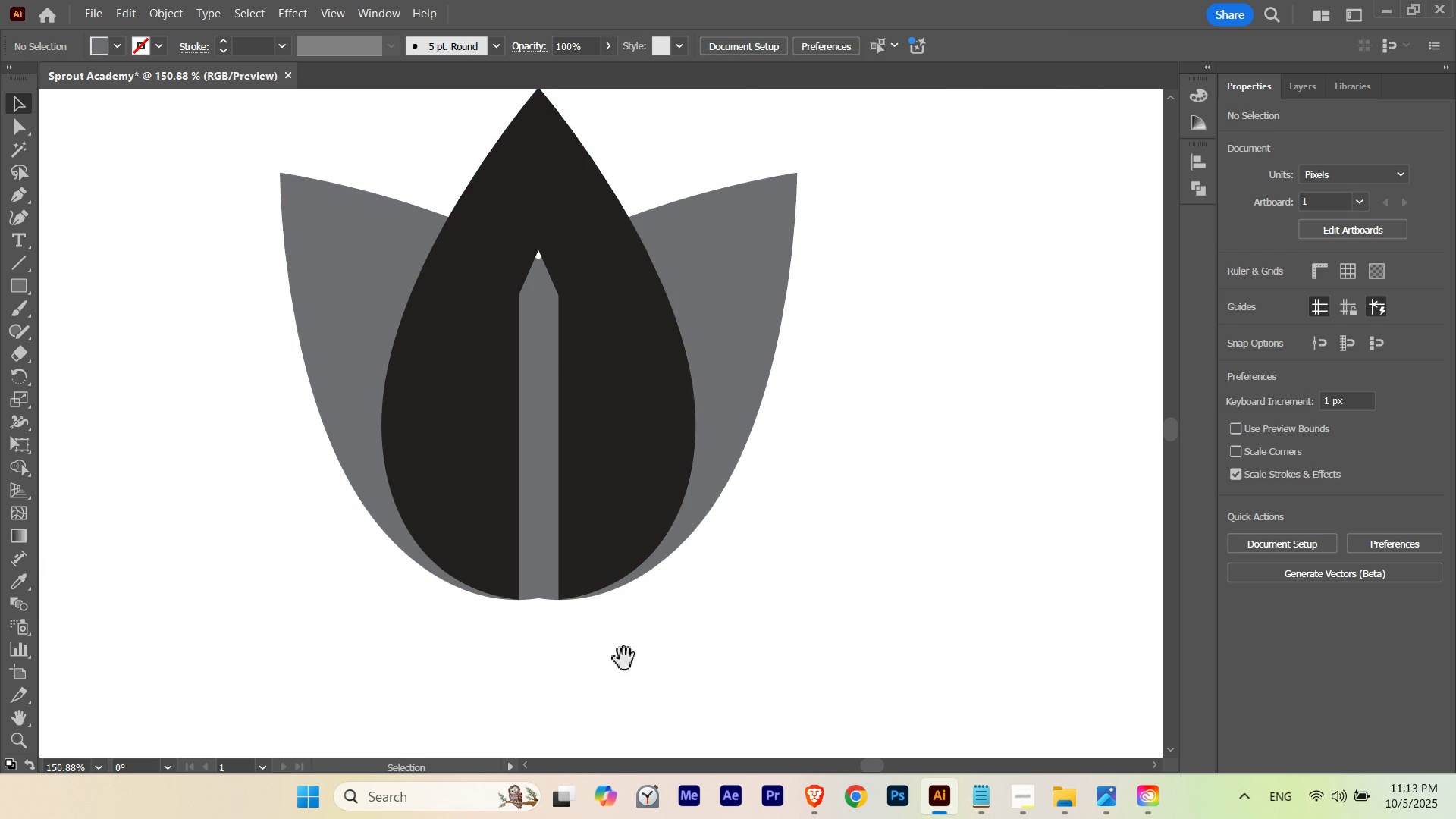 
hold_key(key=Space, duration=3.8)
 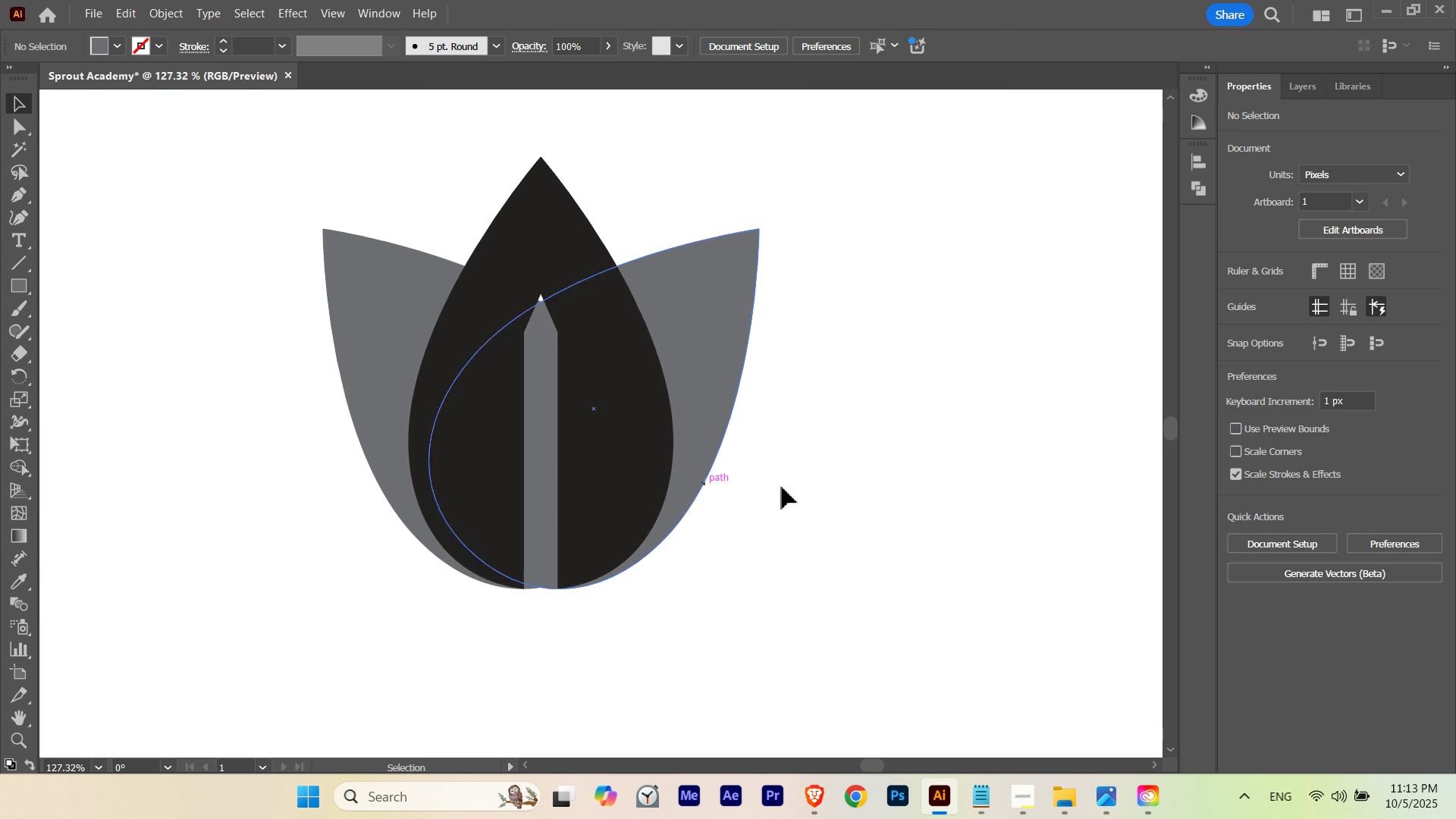 
hold_key(key=ControlLeft, duration=0.41)
left_click_drag(start_coordinate=[589, 613], to_coordinate=[891, 610])
 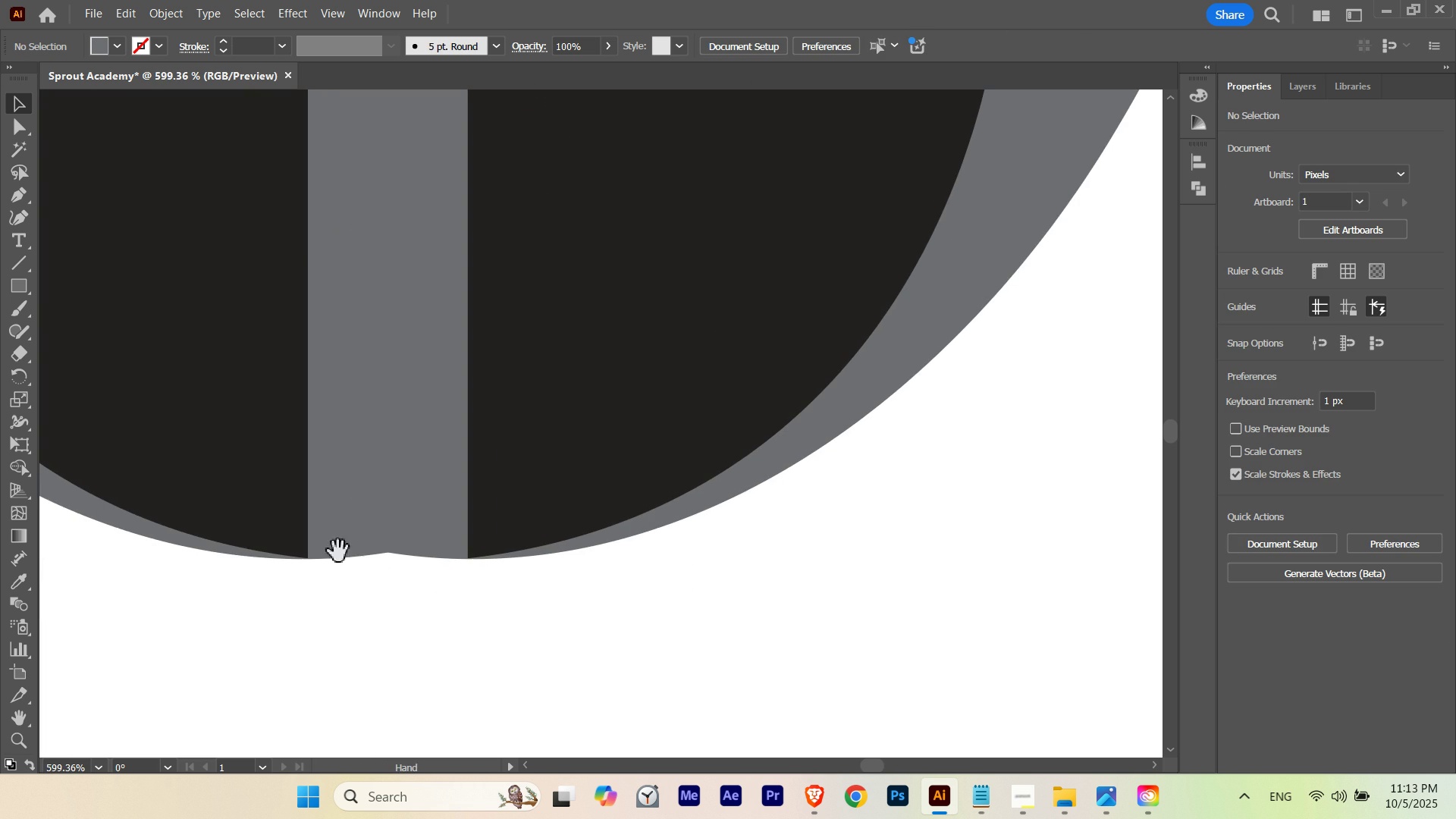 
left_click_drag(start_coordinate=[322, 546], to_coordinate=[649, 551])
 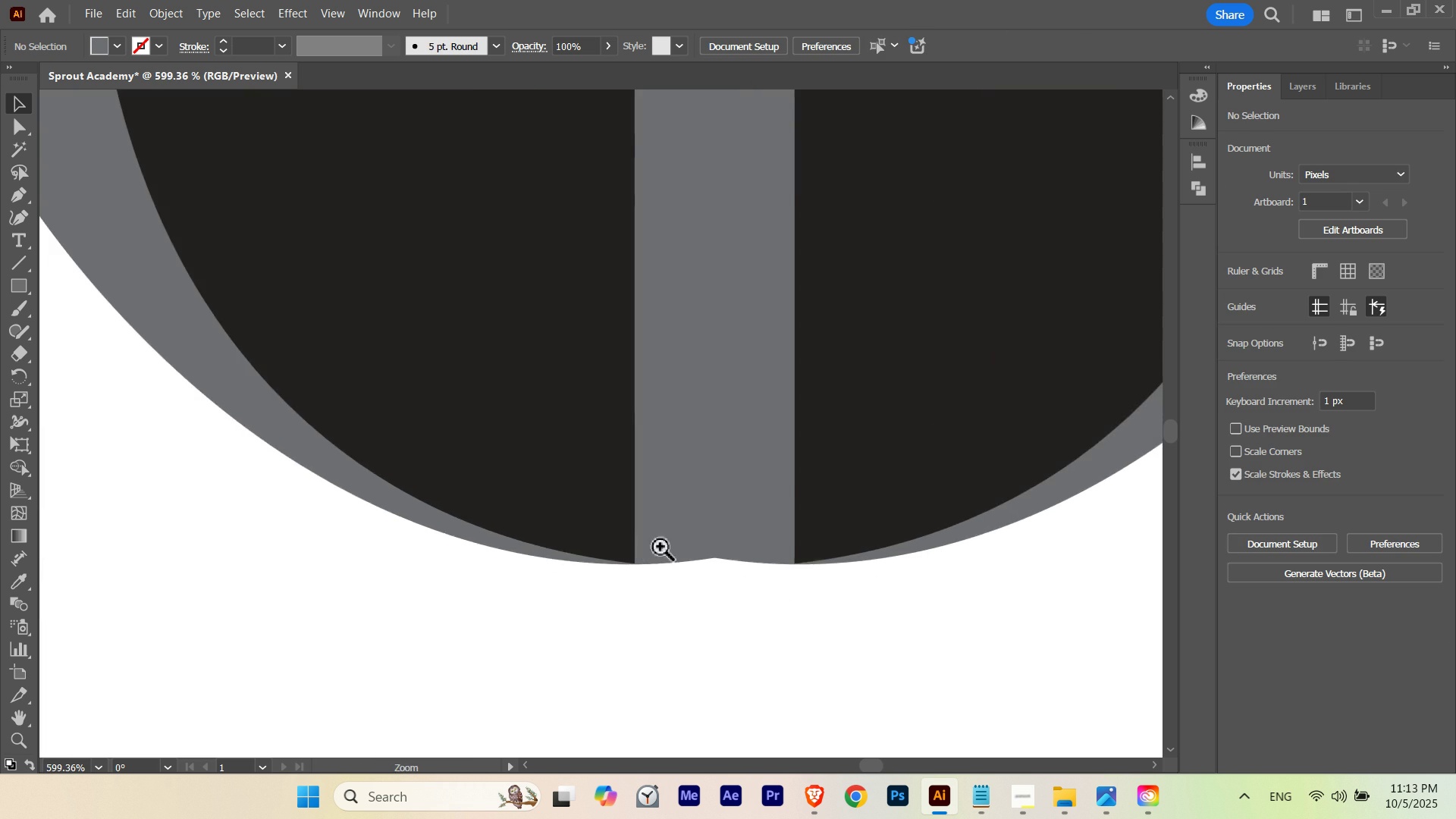 
hold_key(key=ControlLeft, duration=0.5)
left_click_drag(start_coordinate=[711, 519], to_coordinate=[371, 579])
 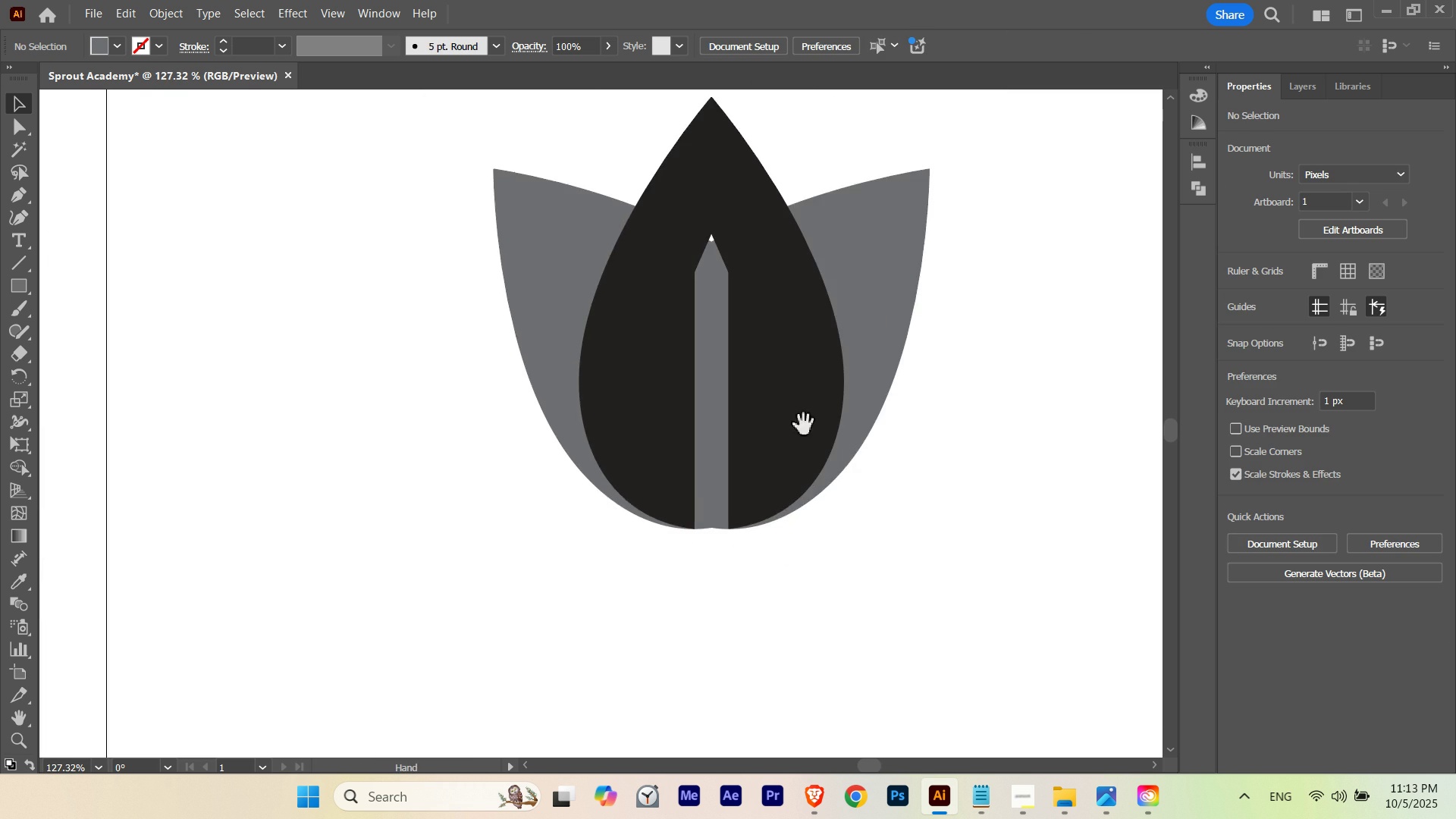 
left_click_drag(start_coordinate=[796, 431], to_coordinate=[625, 491])
 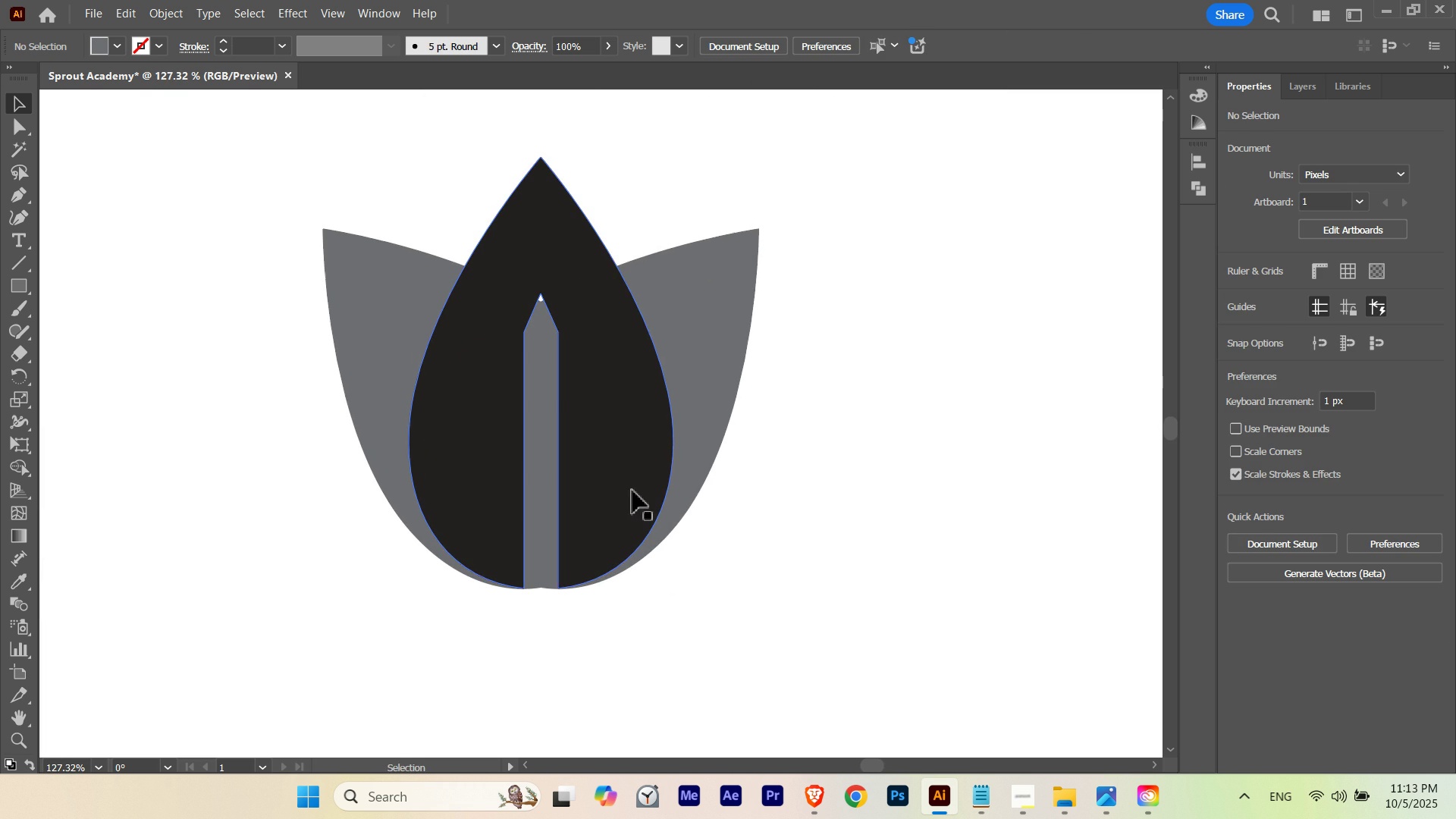 
key(V)
 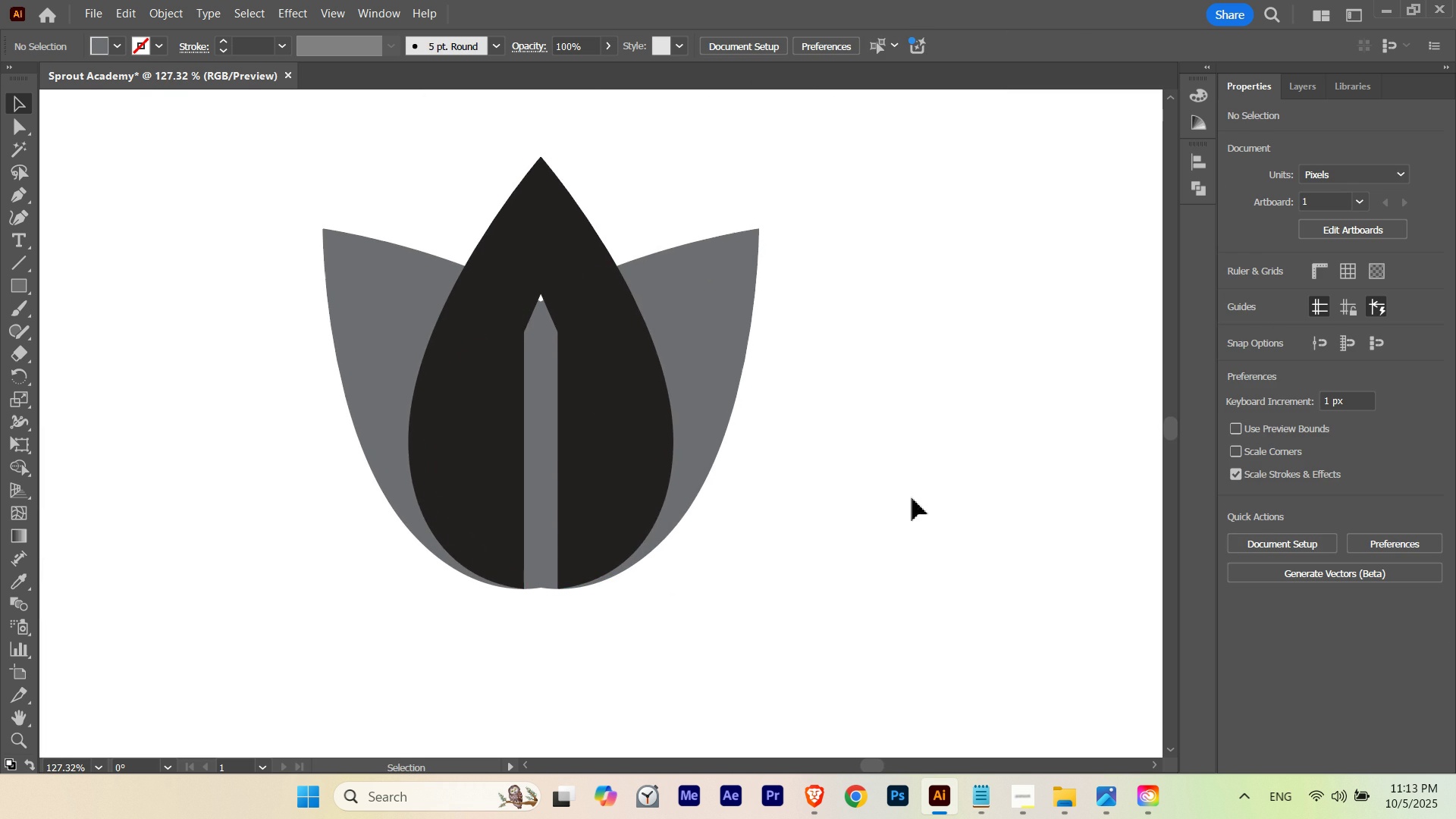 
left_click_drag(start_coordinate=[912, 498], to_coordinate=[908, 499])
 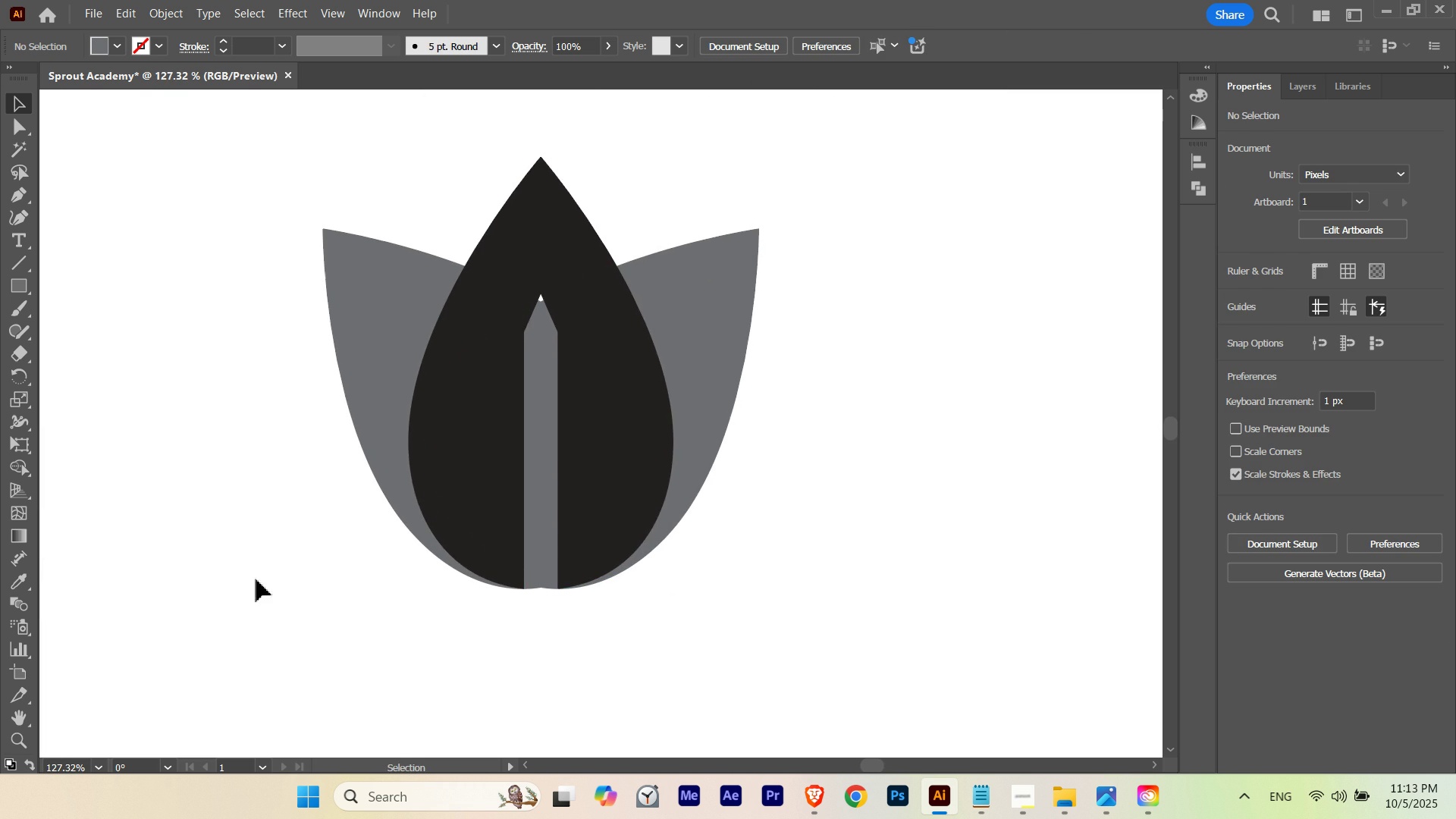 
left_click_drag(start_coordinate=[237, 595], to_coordinate=[745, 257])
 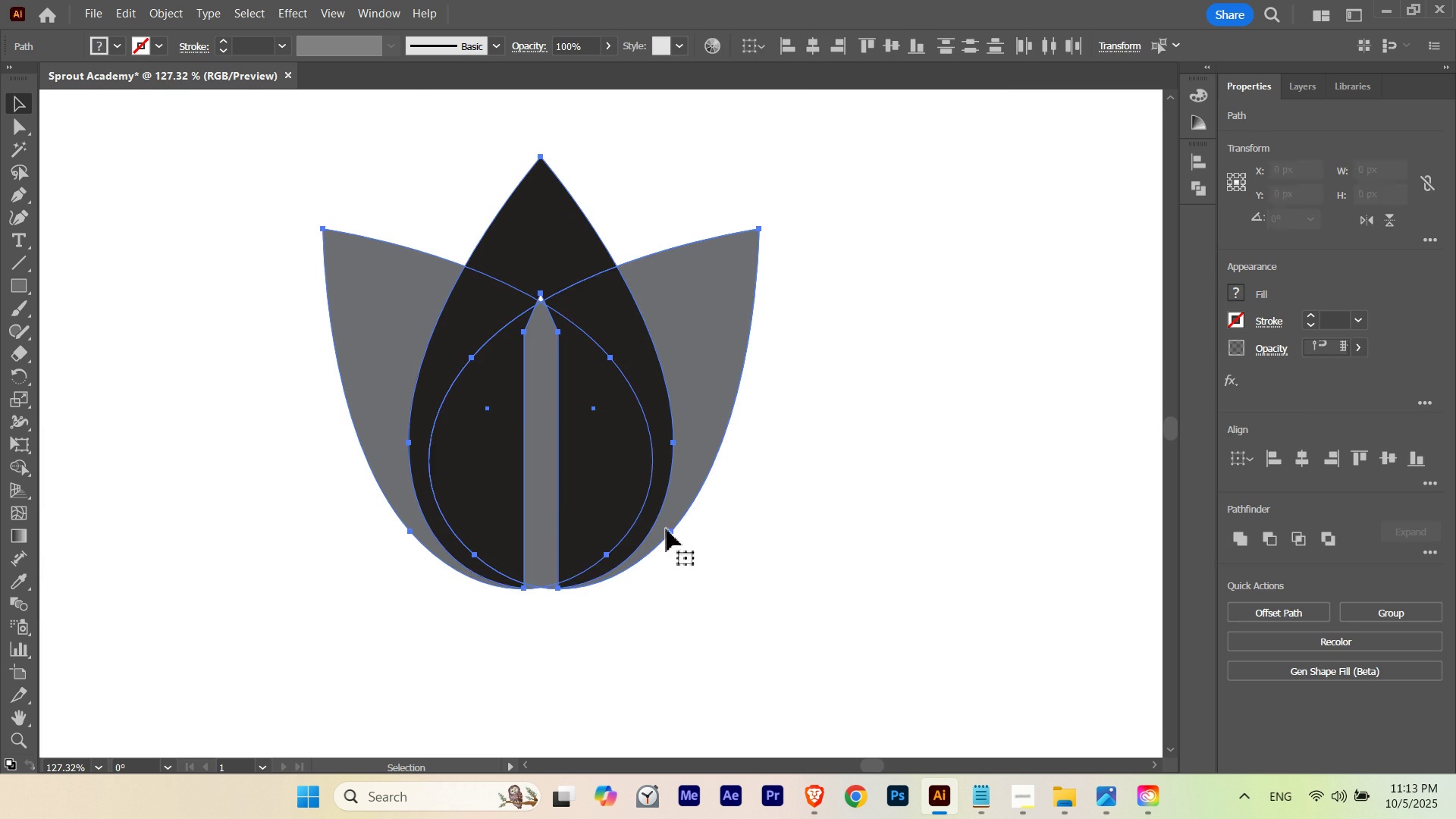 
hold_key(key=ControlLeft, duration=0.39)
 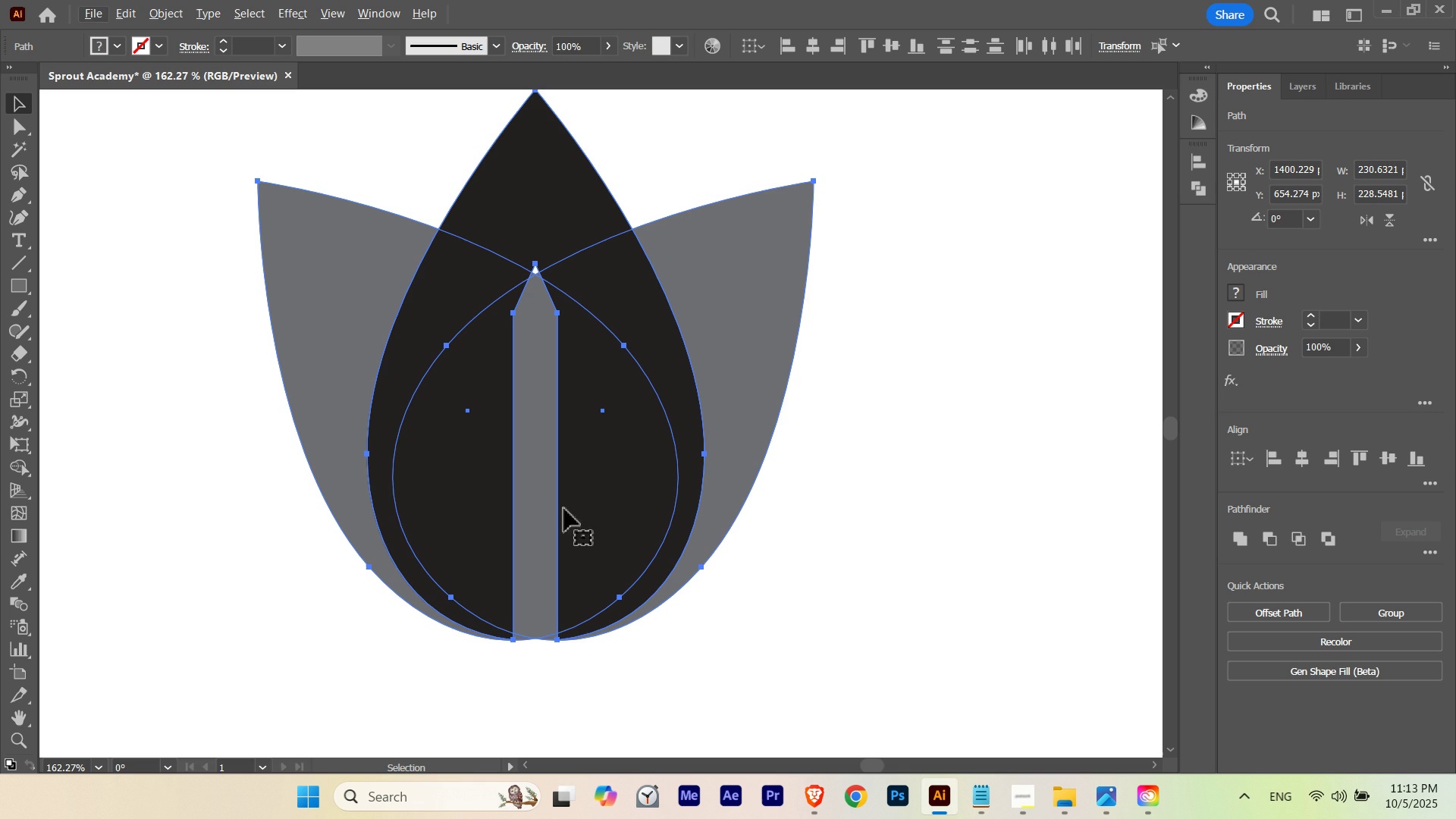 
hold_key(key=Space, duration=0.38)
 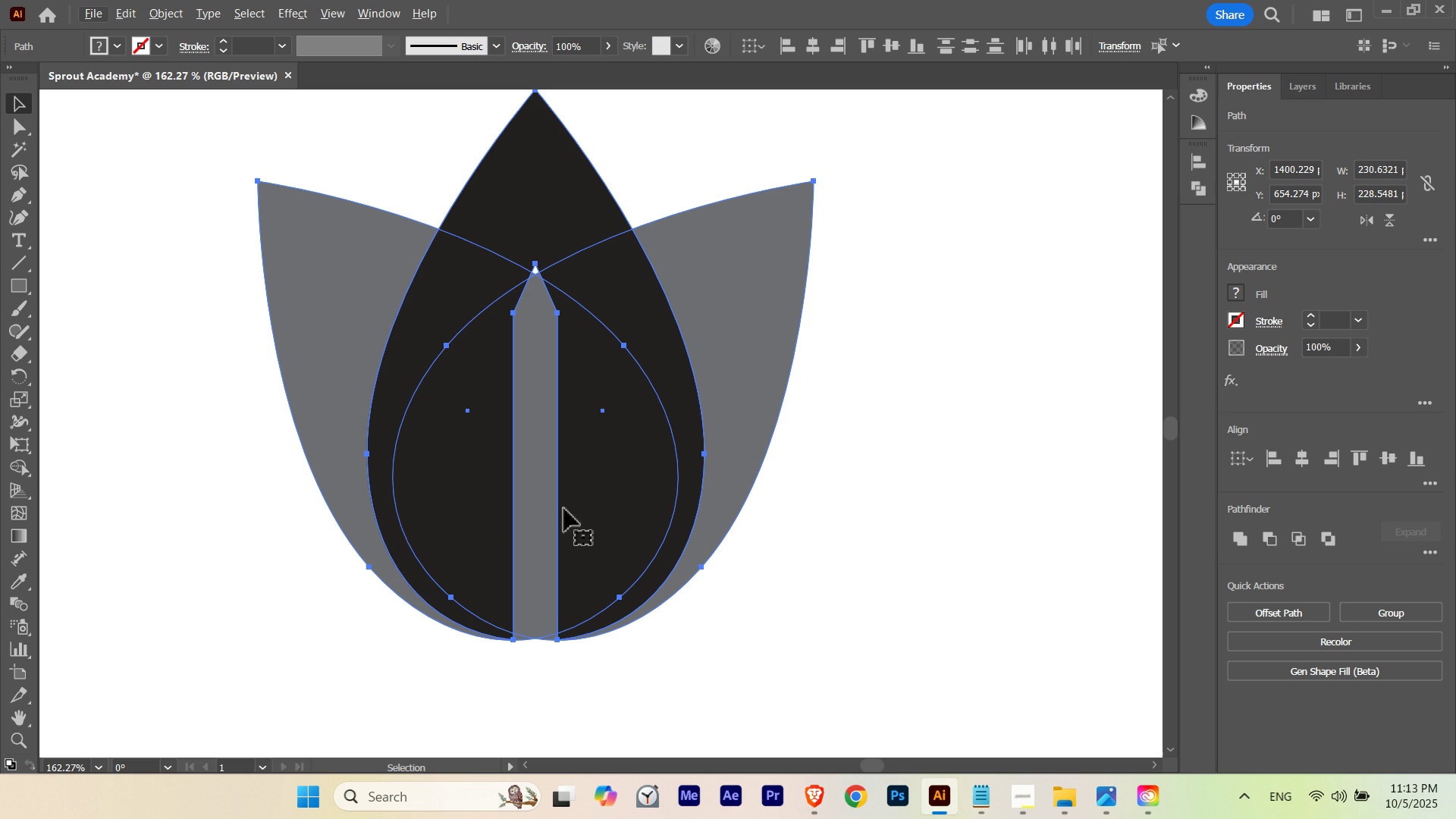 
left_click_drag(start_coordinate=[560, 401], to_coordinate=[613, 400])
 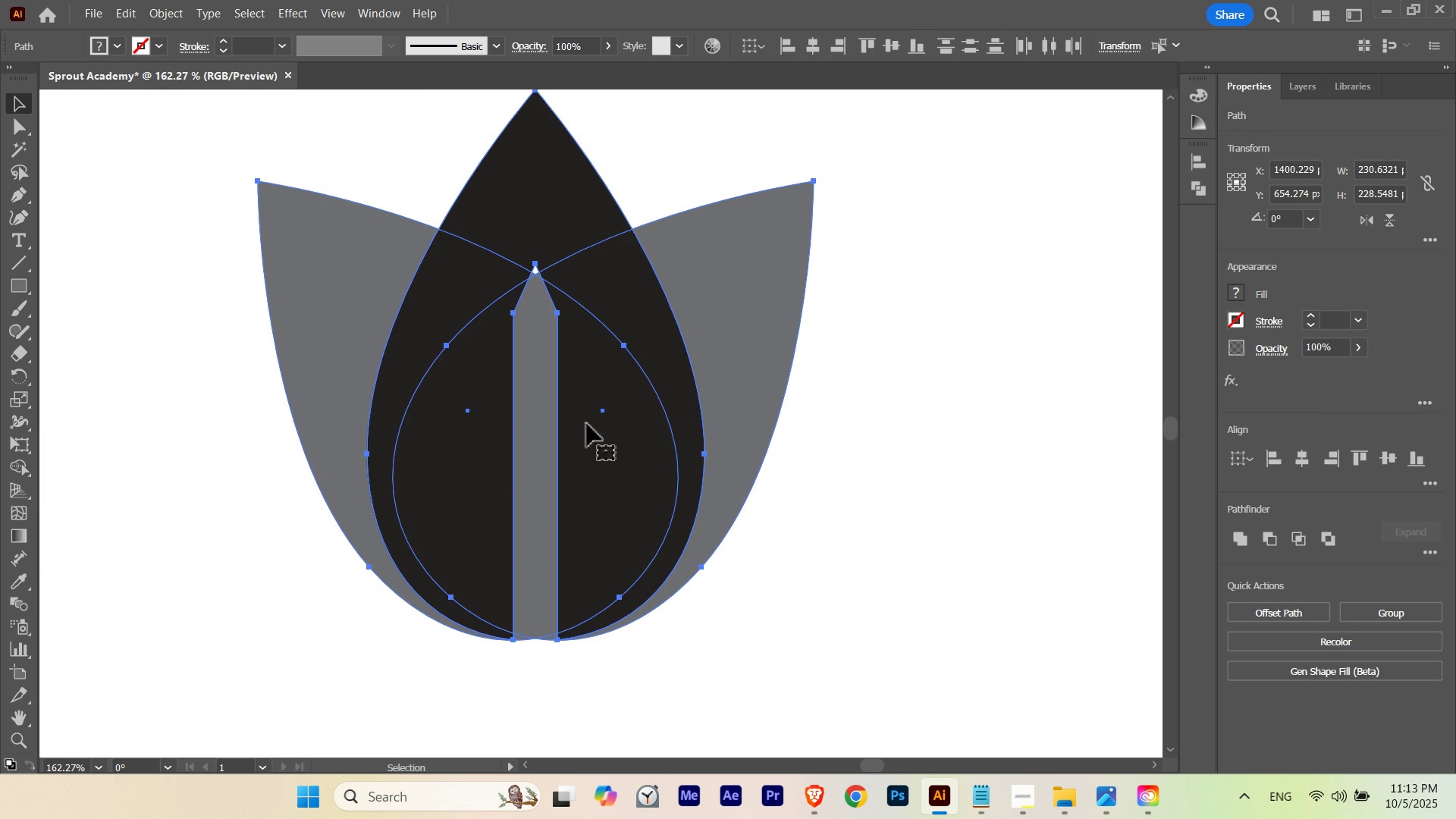 
key(Alt+AltLeft)
 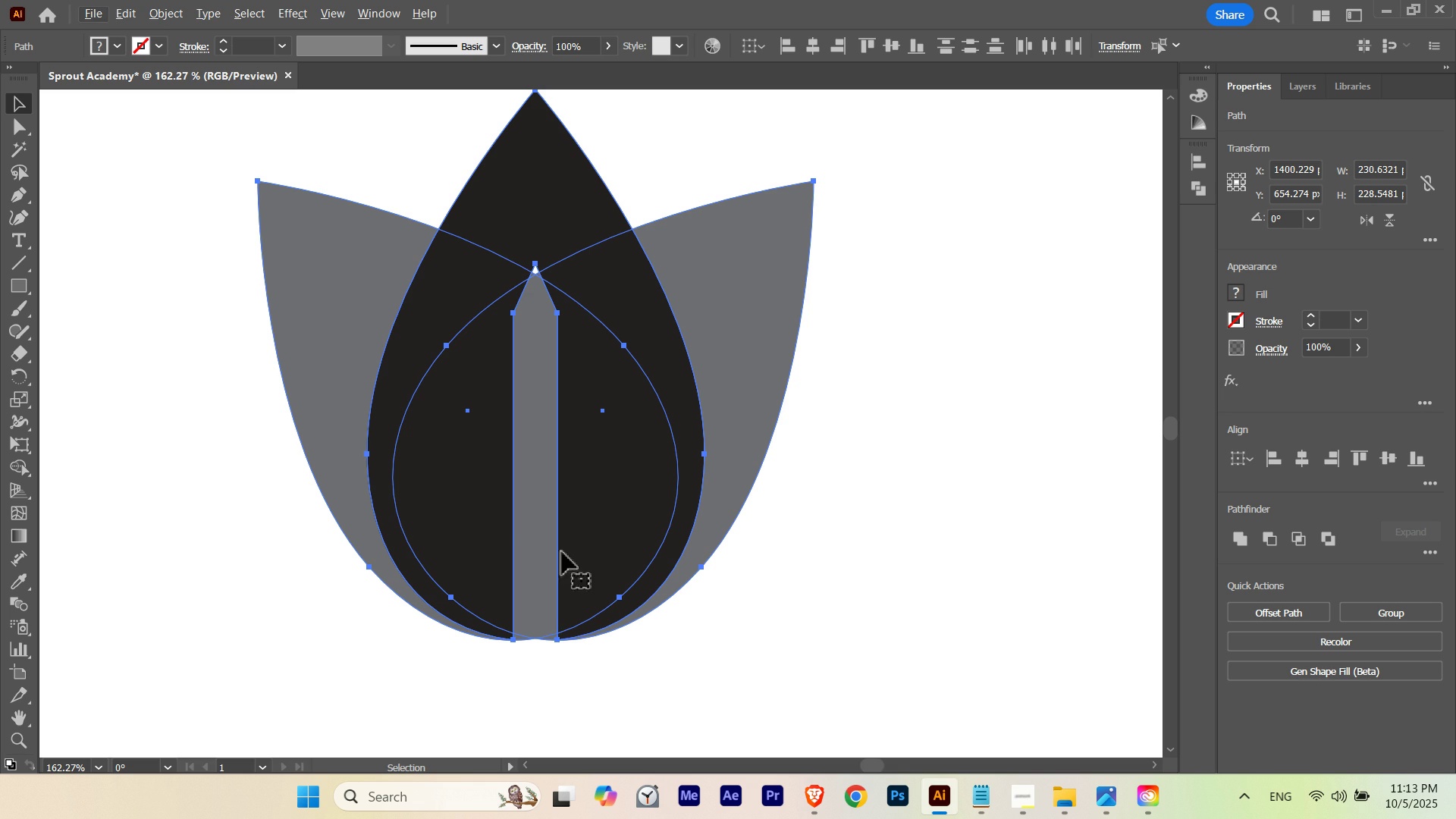 
hold_key(key=AltLeft, duration=0.86)
 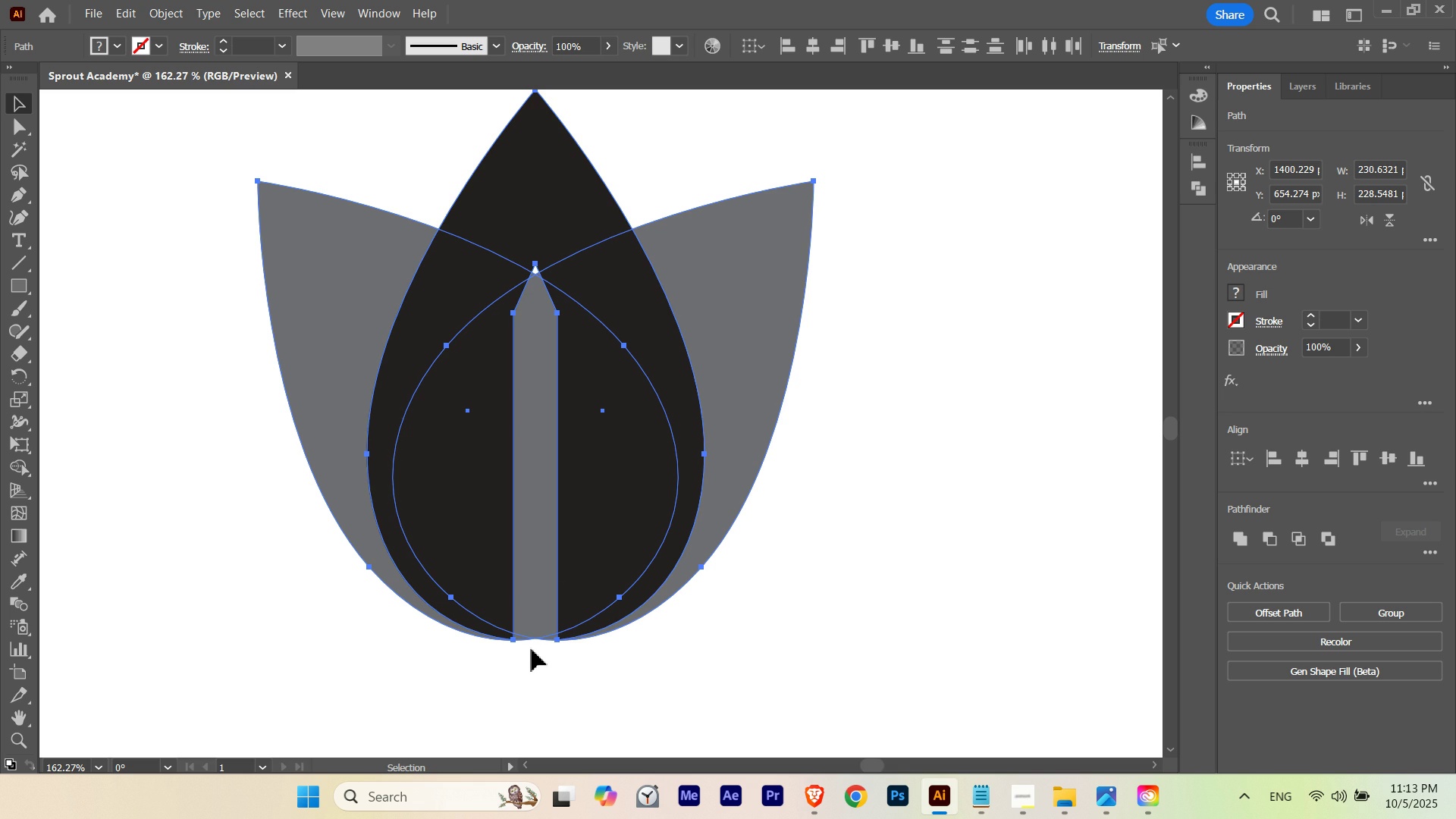 
type(sv)
 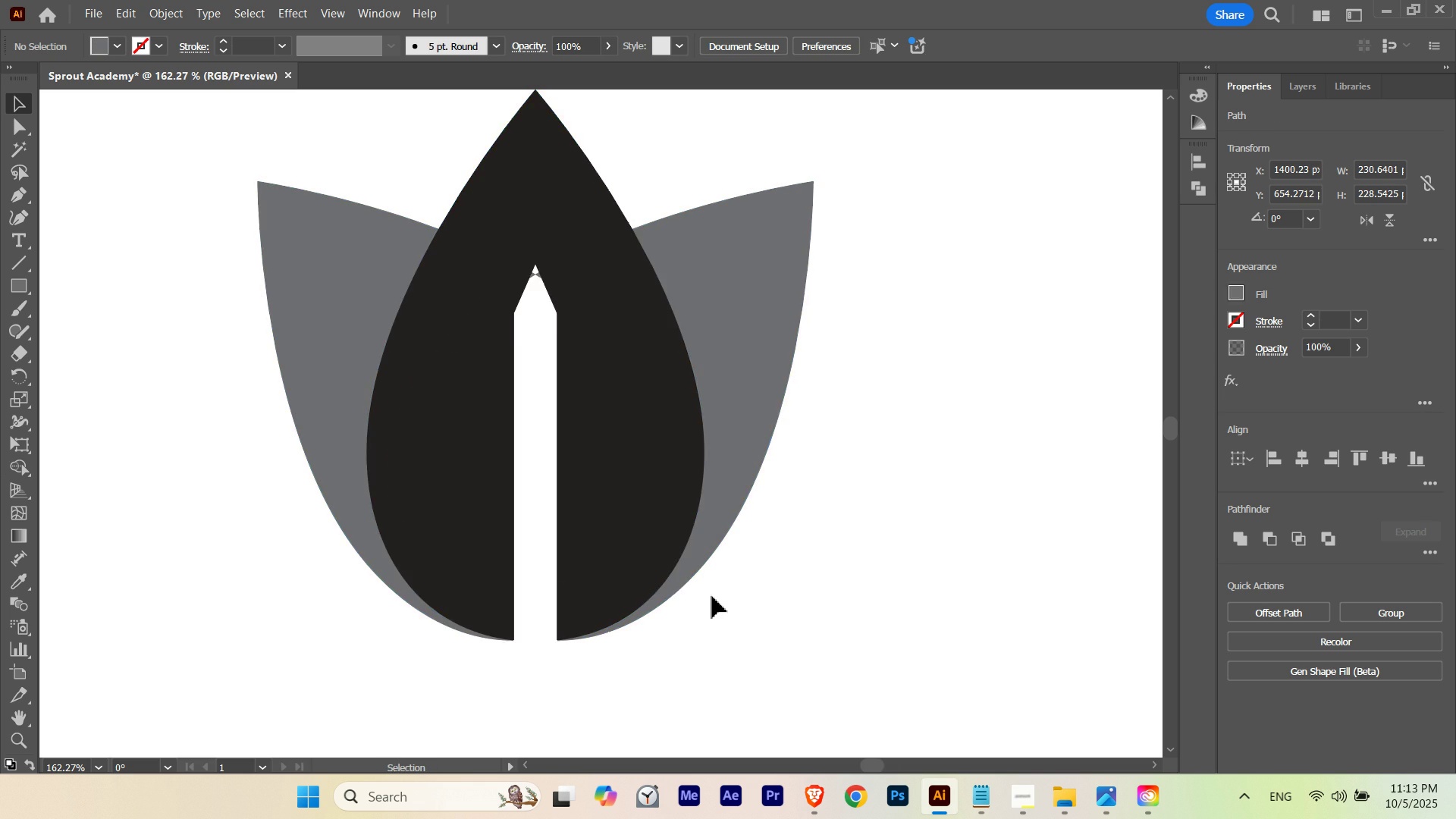 
hold_key(key=AltLeft, duration=1.88)
left_click_drag(start_coordinate=[564, 660], to_coordinate=[523, 654])
 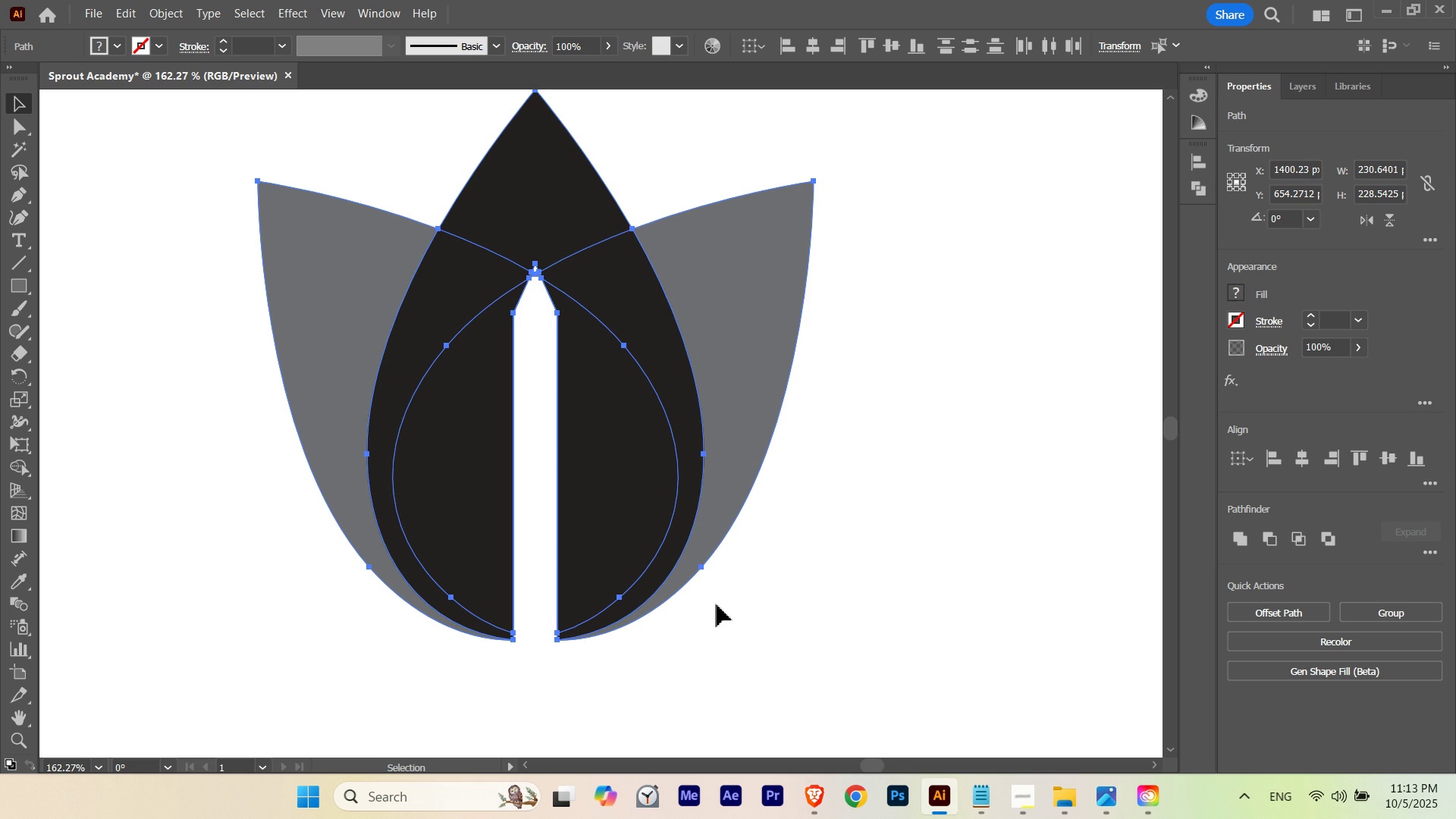 
left_click([717, 604])
 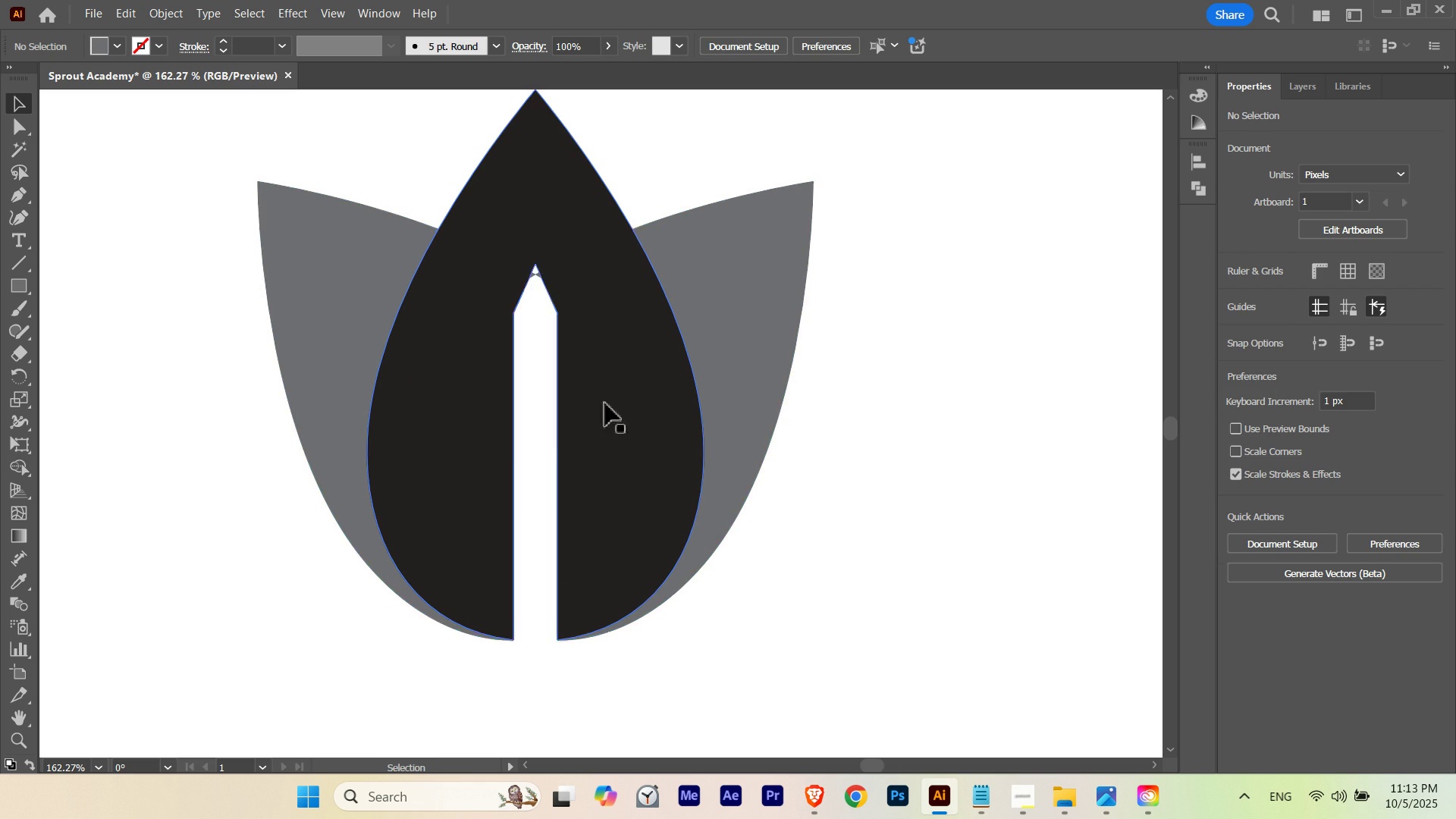 
hold_key(key=ControlLeft, duration=0.69)
 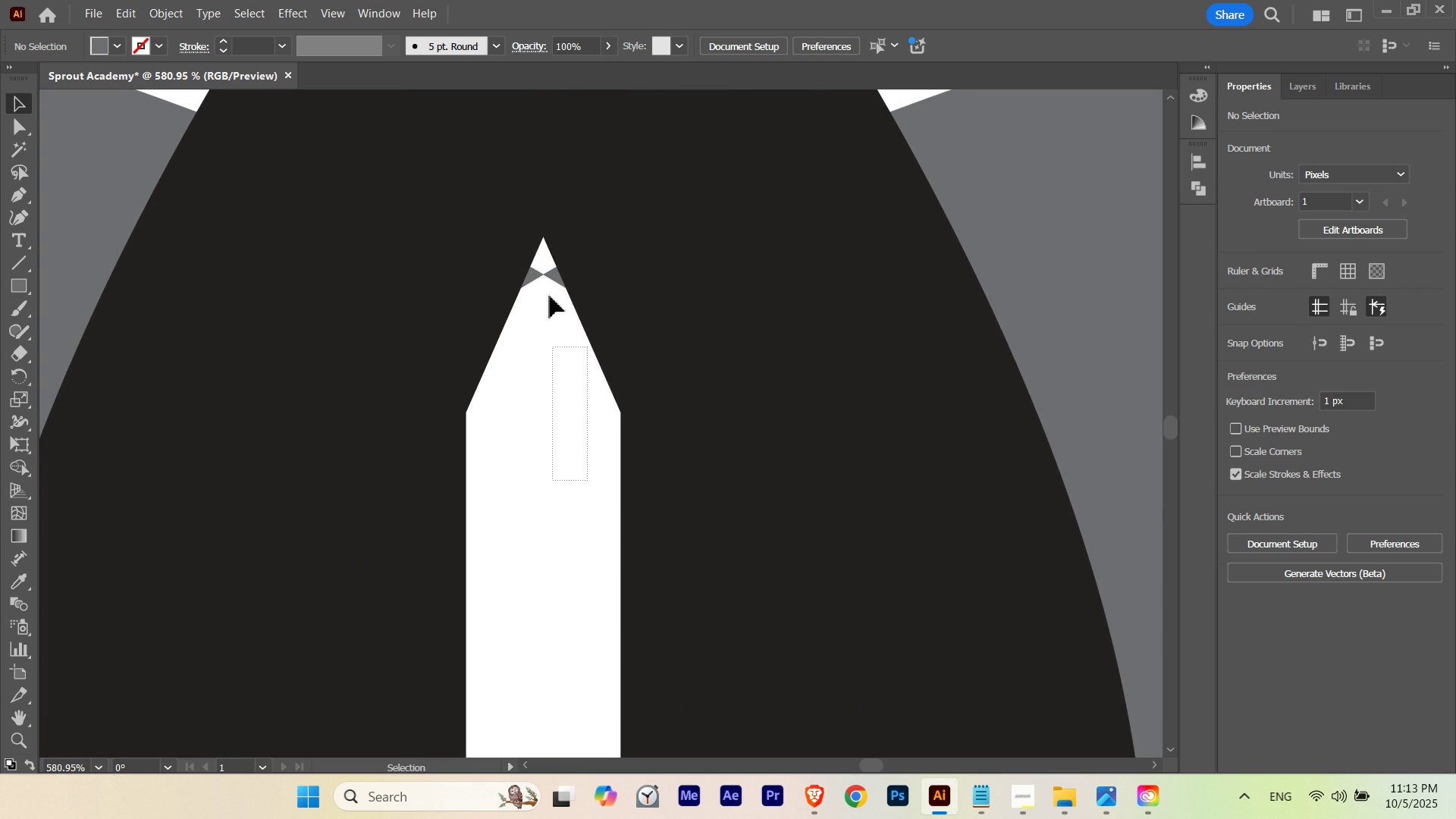 
hold_key(key=Space, duration=0.72)
 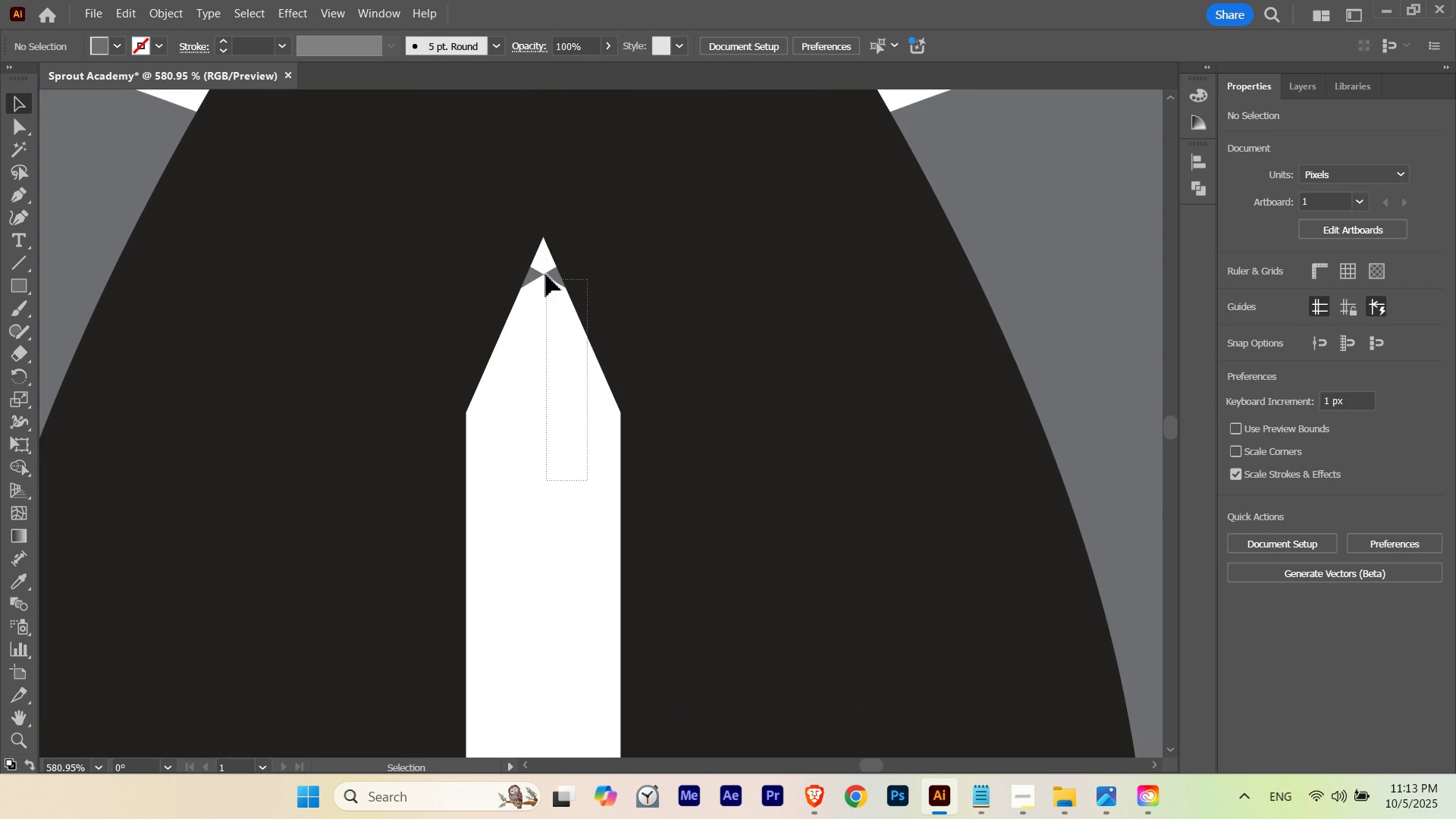 
left_click_drag(start_coordinate=[532, 275], to_coordinate=[812, 309])
 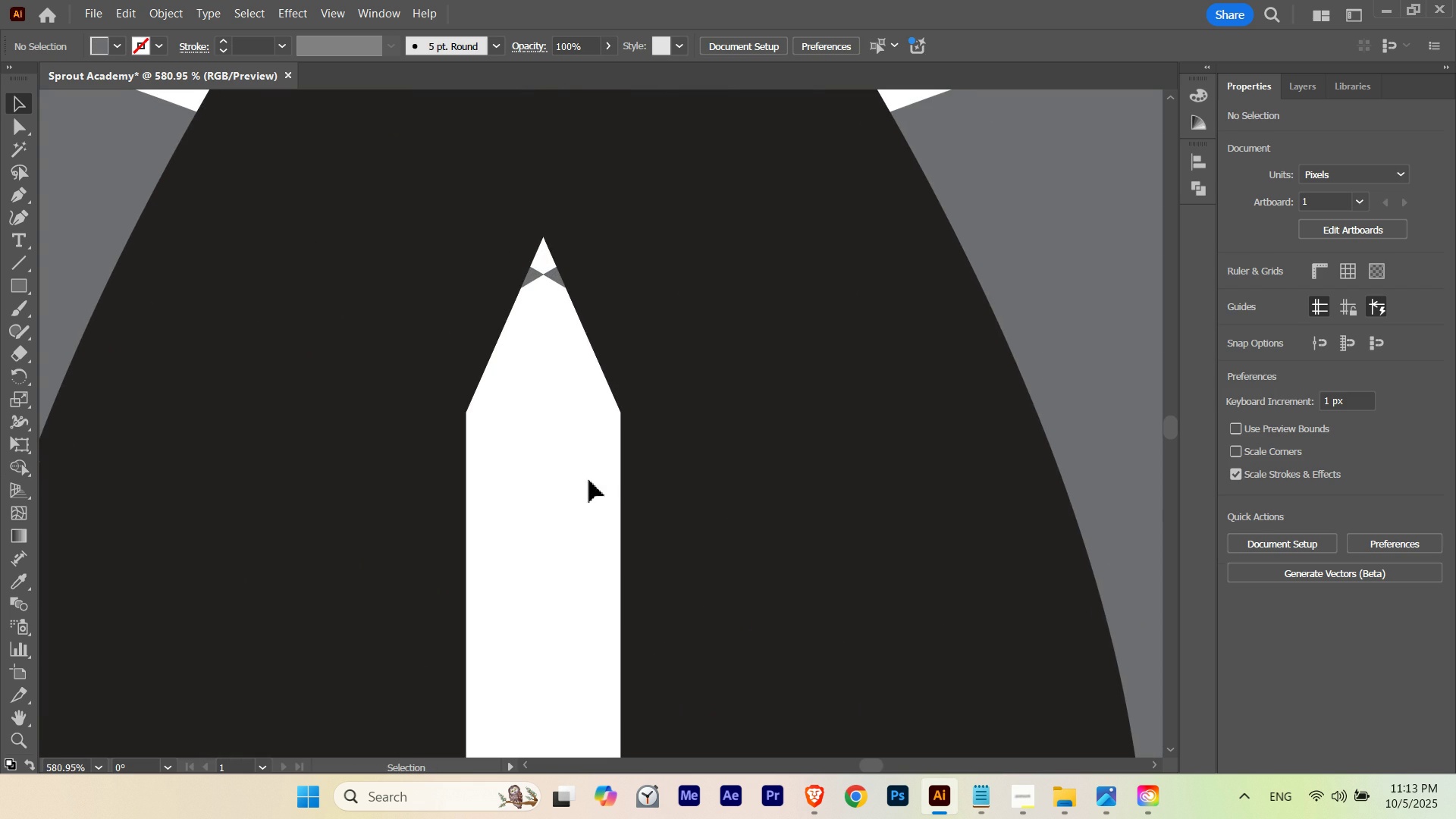 
left_click_drag(start_coordinate=[588, 480], to_coordinate=[457, 244])
 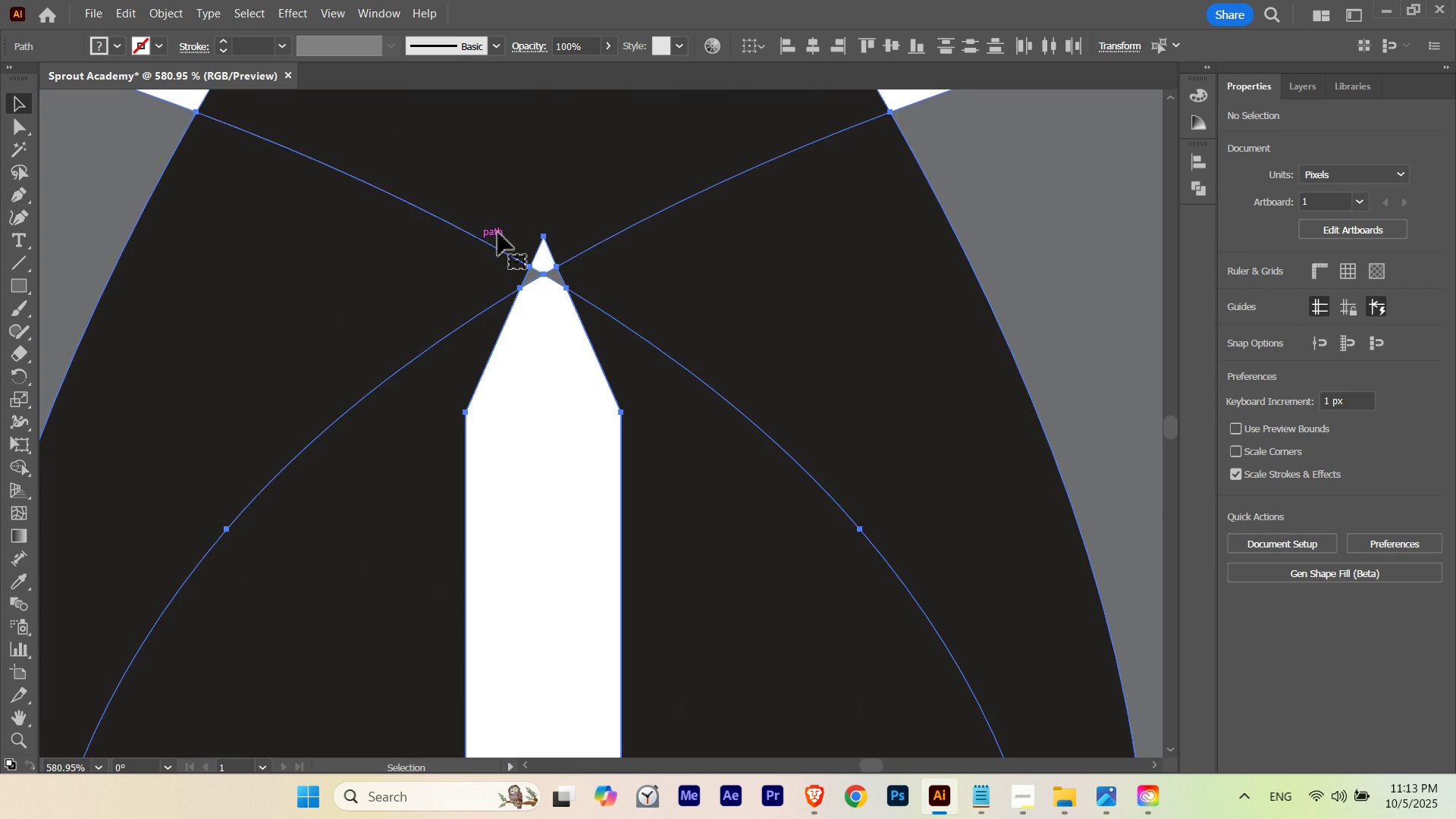 
hold_key(key=ControlLeft, duration=0.49)
 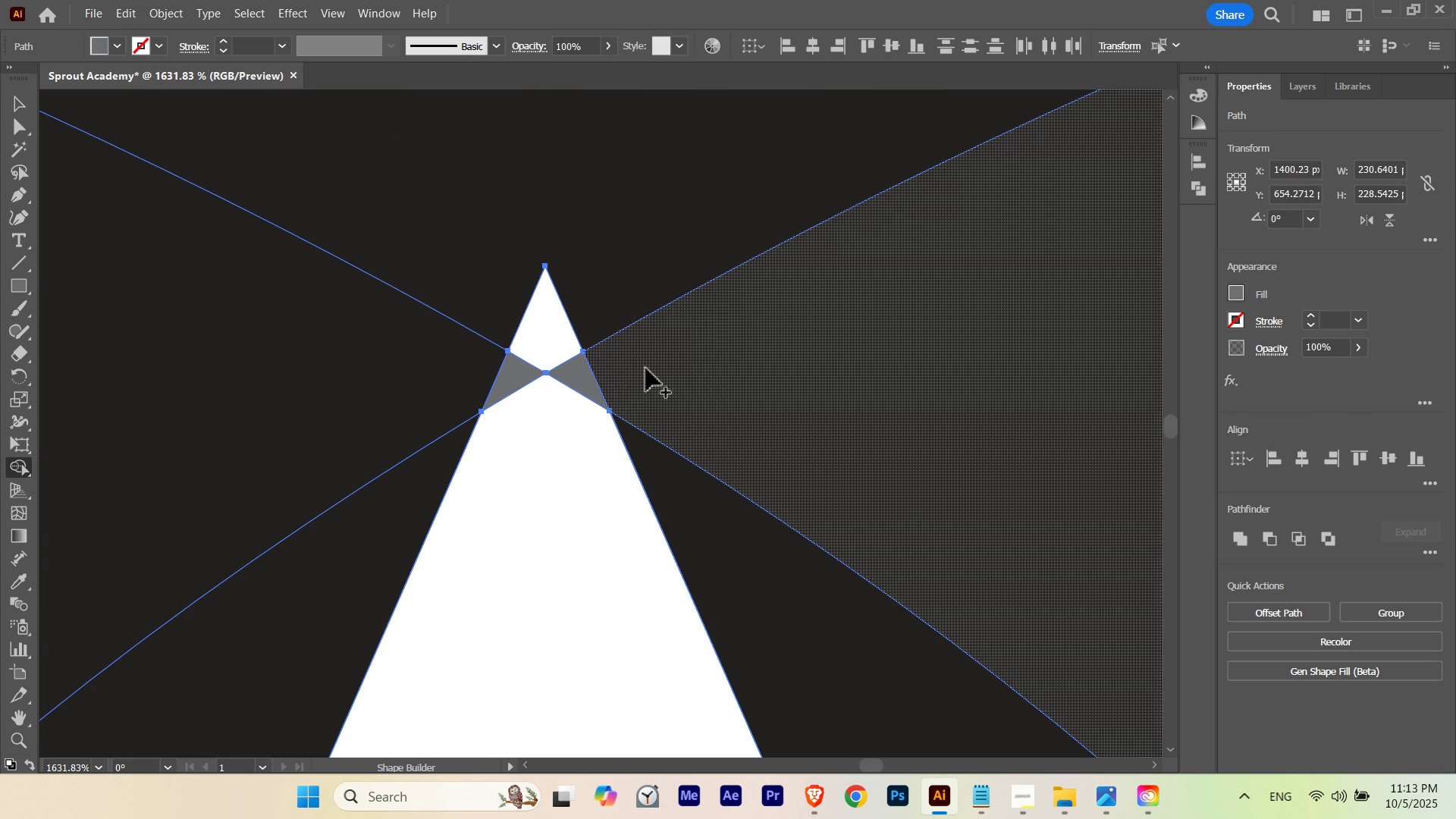 
hold_key(key=Space, duration=0.35)
 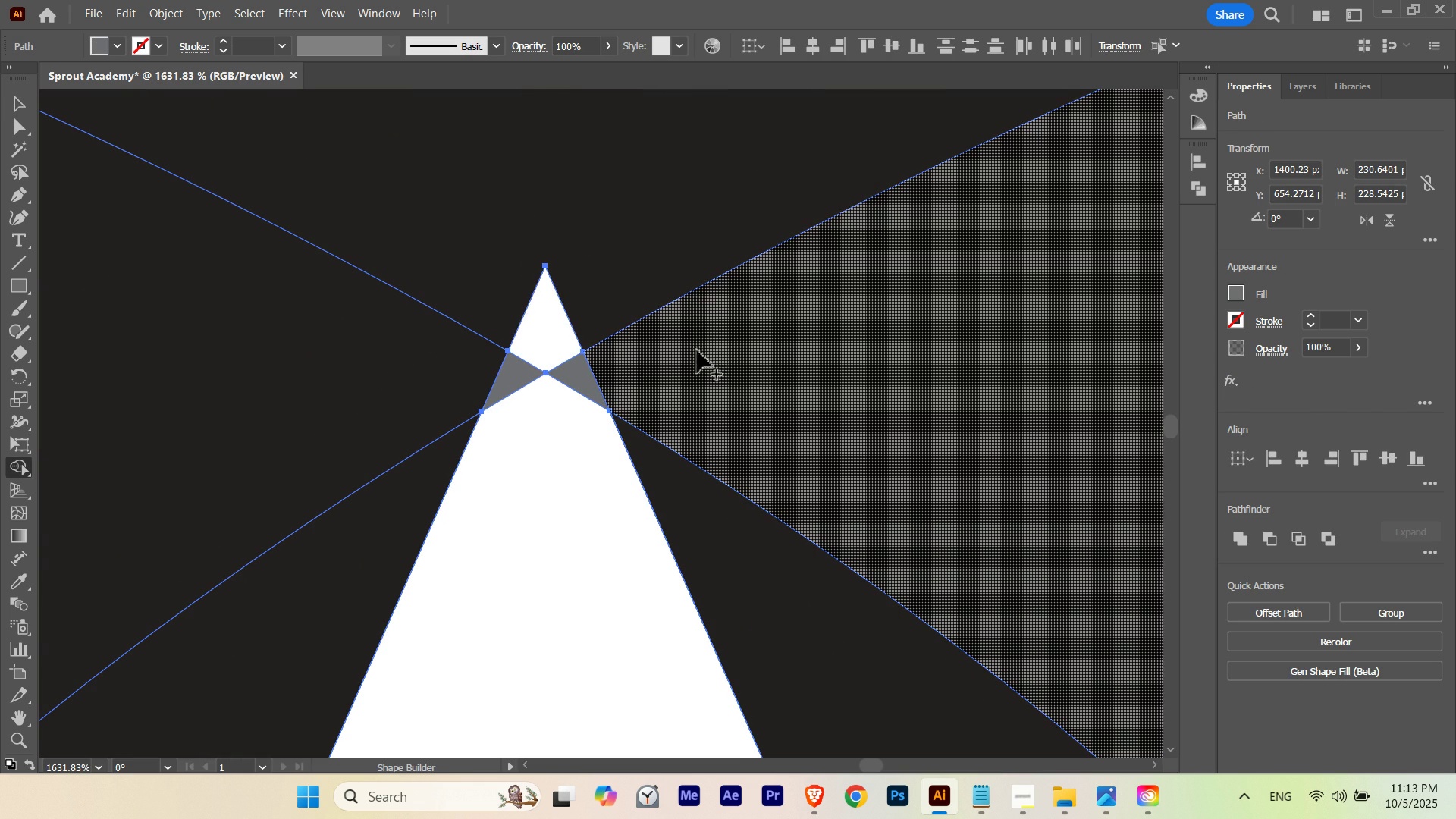 
left_click_drag(start_coordinate=[542, 220], to_coordinate=[768, 312])
 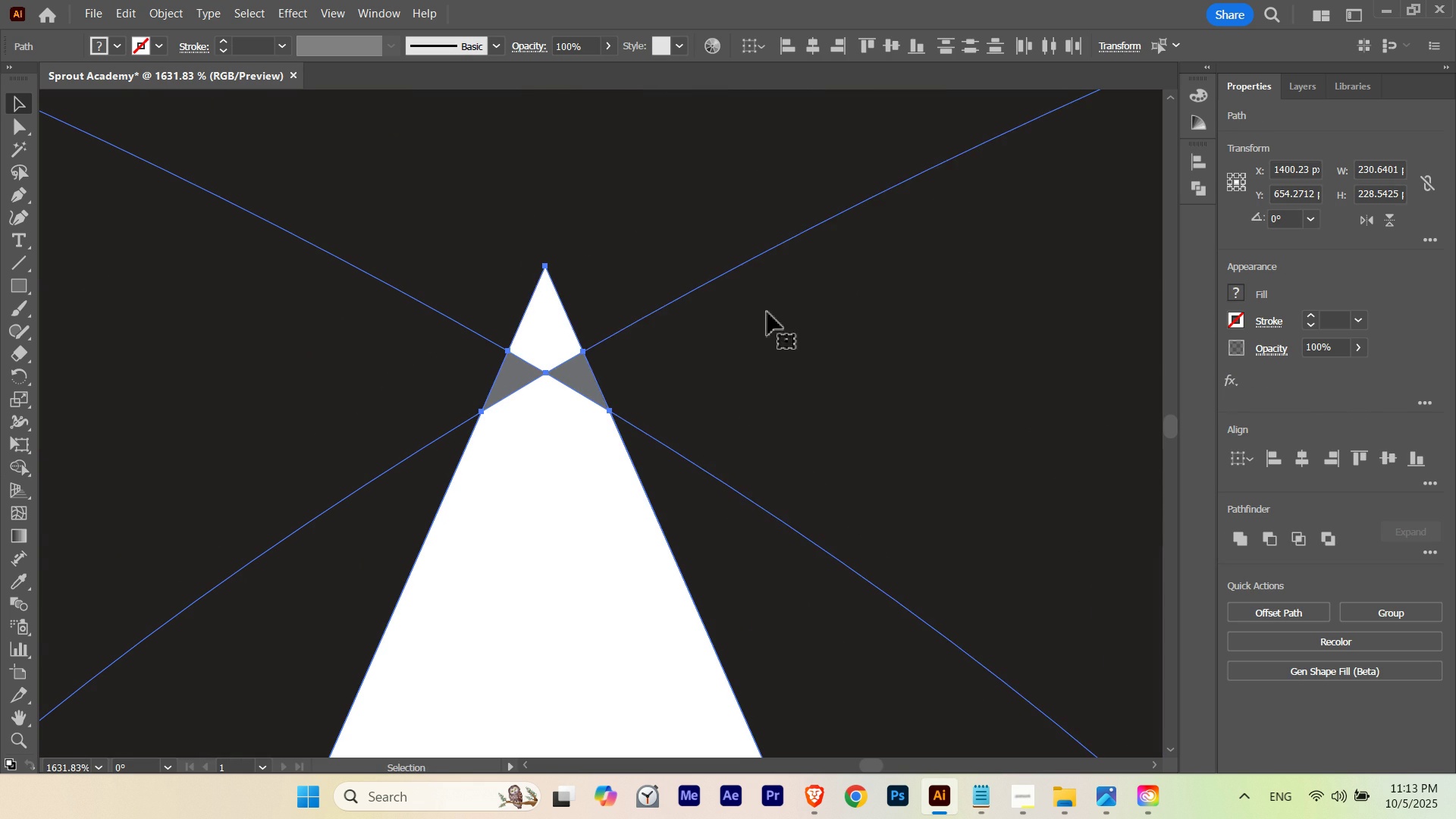 
key(S)
 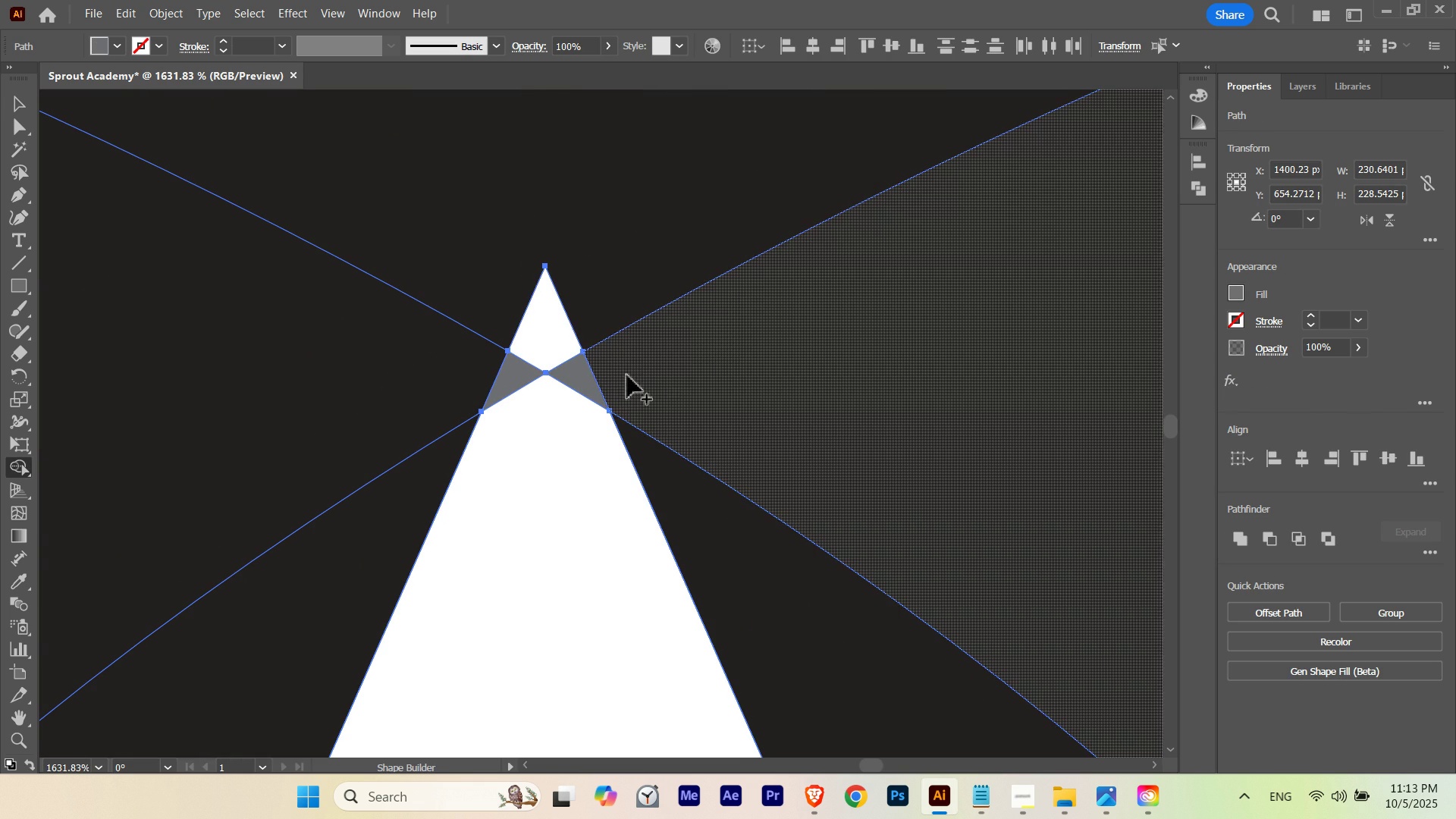 
hold_key(key=AltLeft, duration=1.38)
left_click_drag(start_coordinate=[542, 348], to_coordinate=[574, 370])
 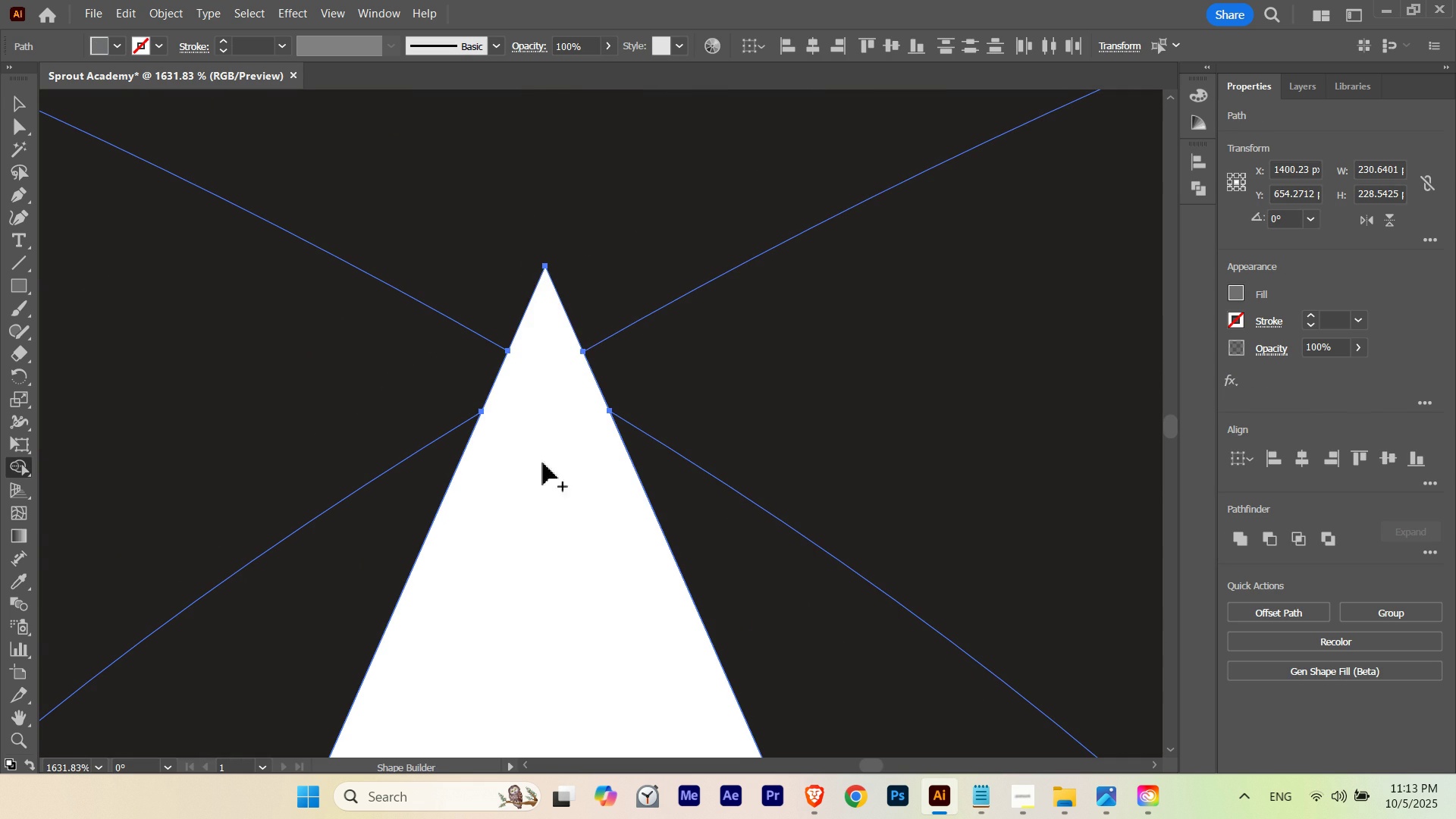 
hold_key(key=Space, duration=1.12)
 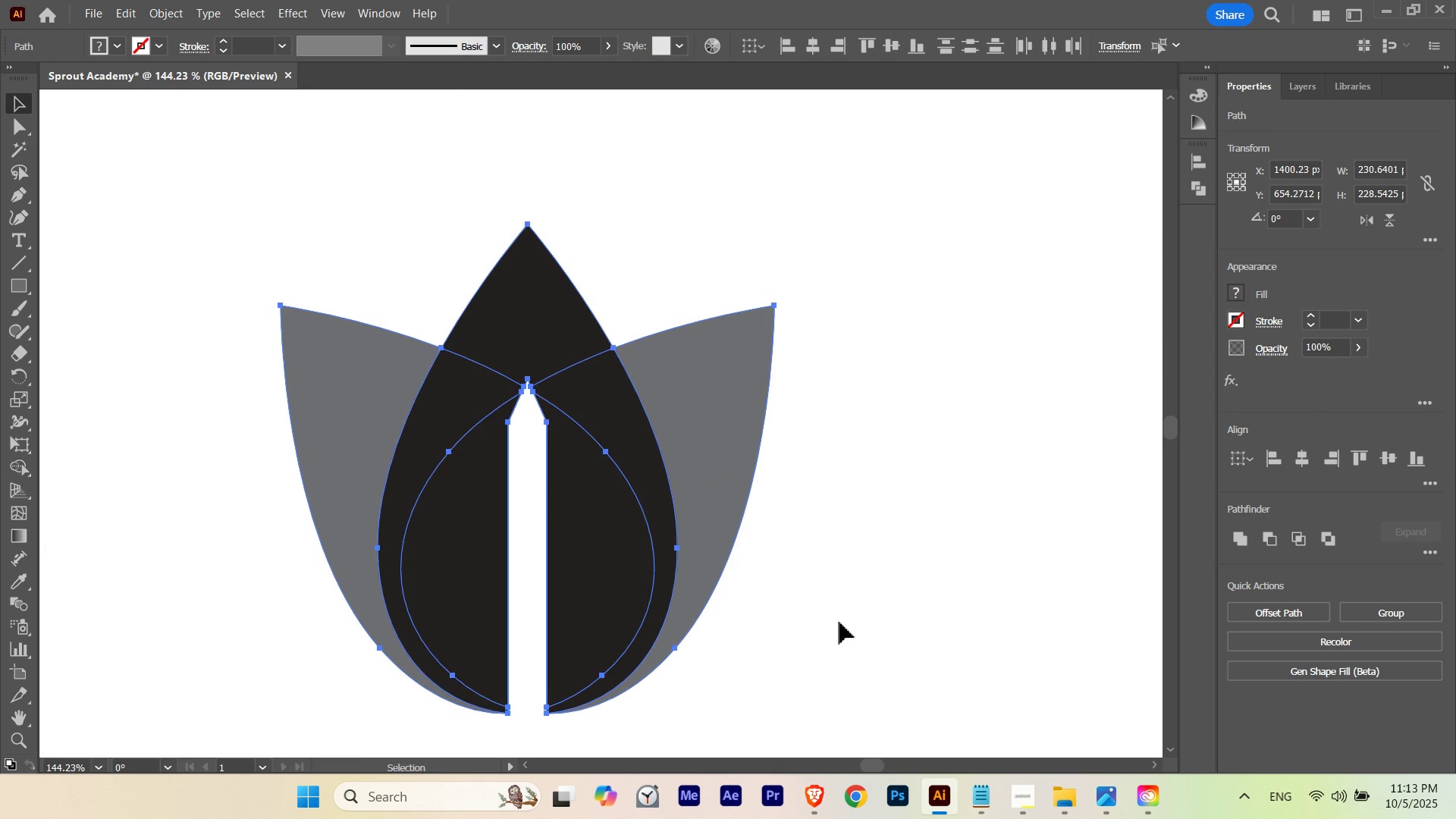 
hold_key(key=ControlLeft, duration=1.03)
left_click_drag(start_coordinate=[561, 375], to_coordinate=[53, 548])
 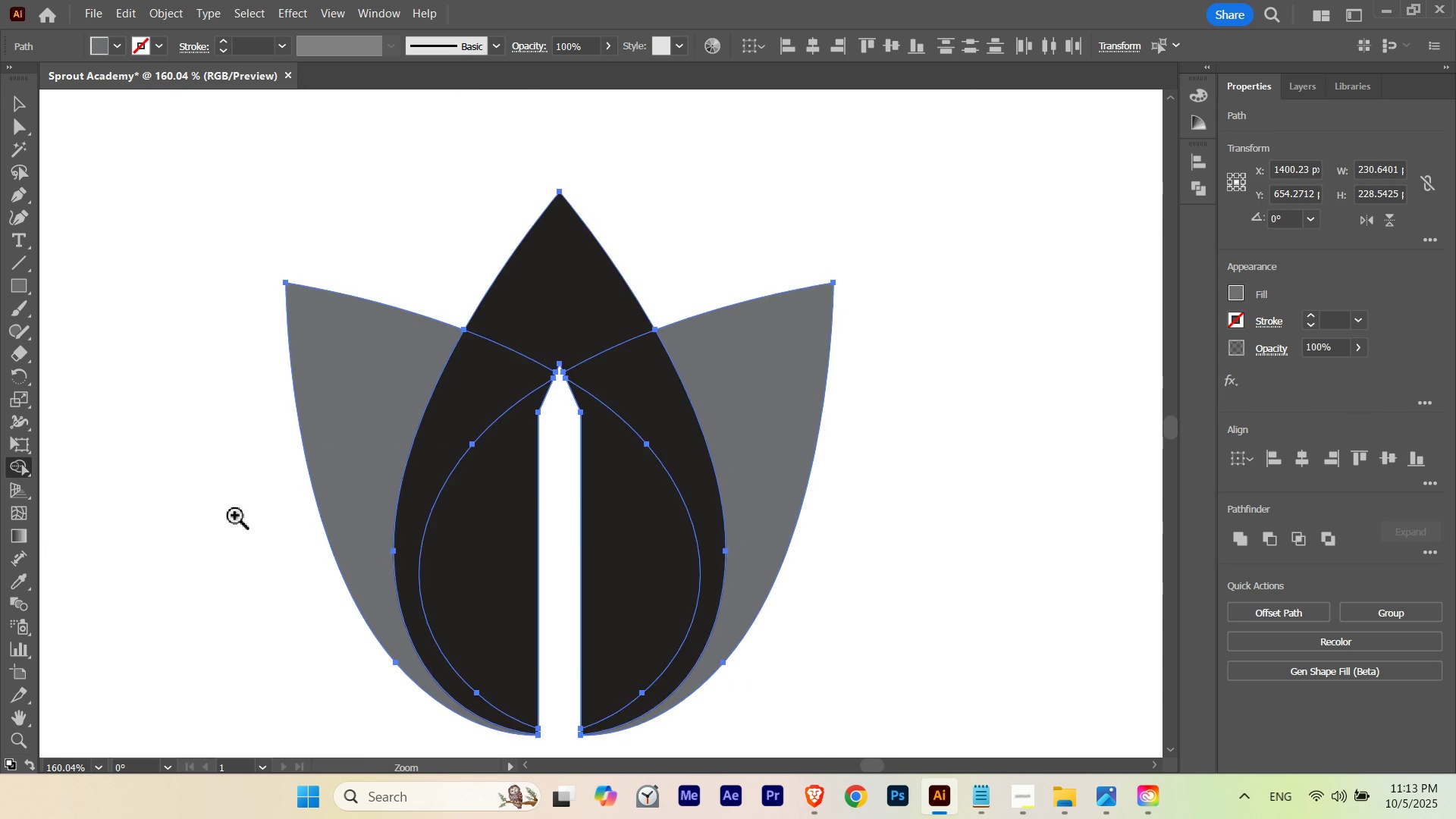 
left_click_drag(start_coordinate=[235, 516], to_coordinate=[212, 526])
 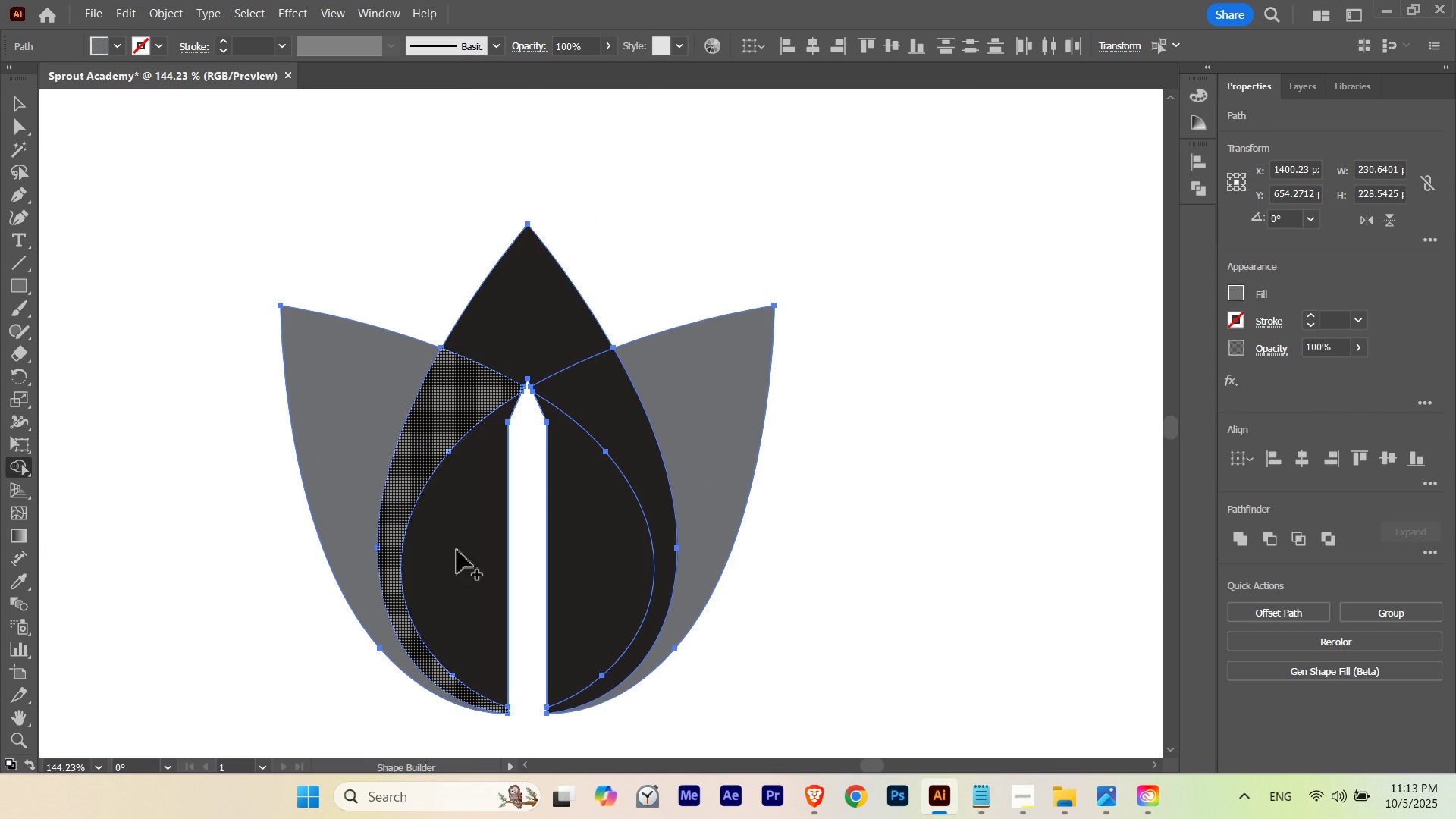 
key(V)
 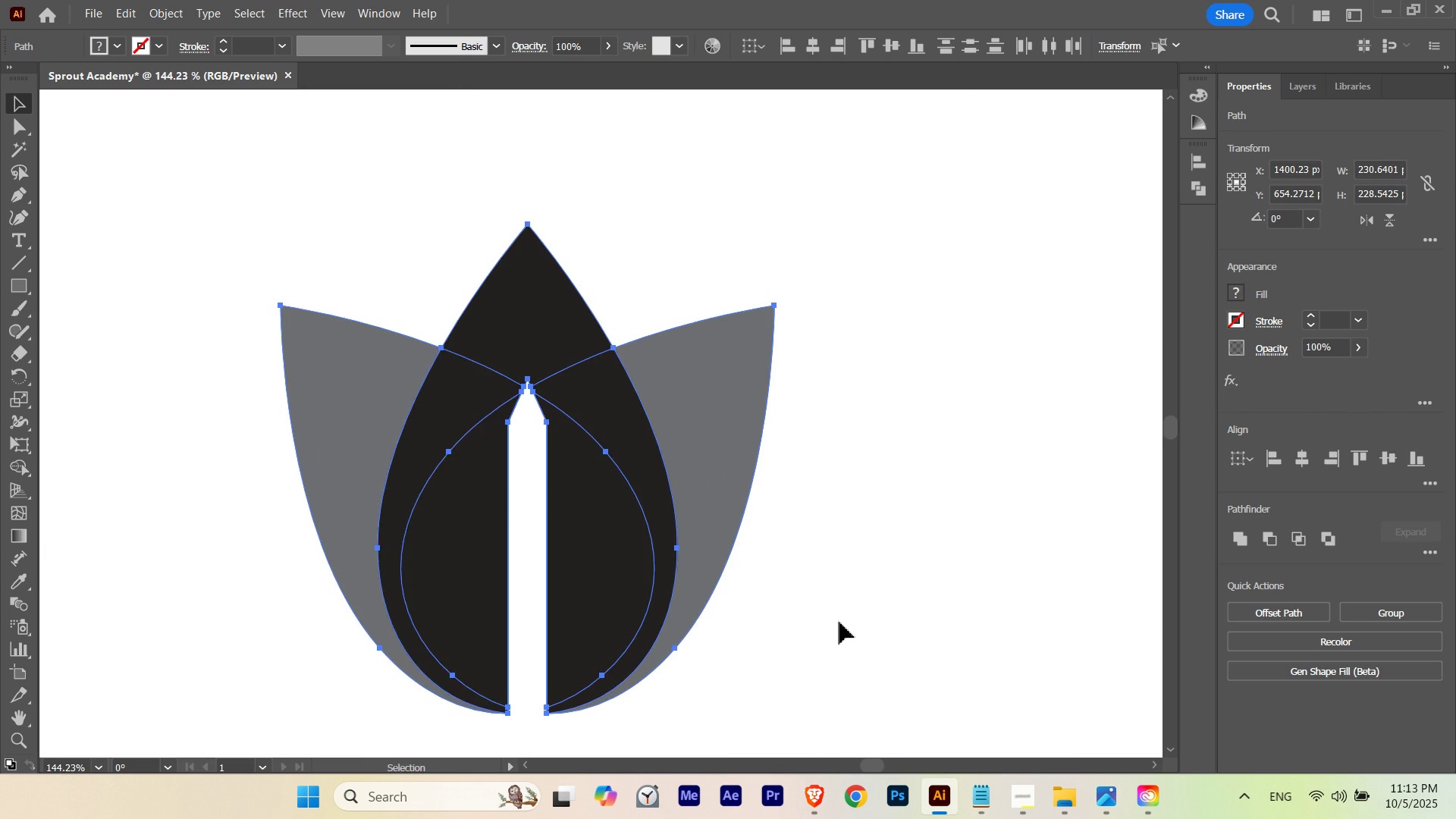 
left_click([839, 622])
 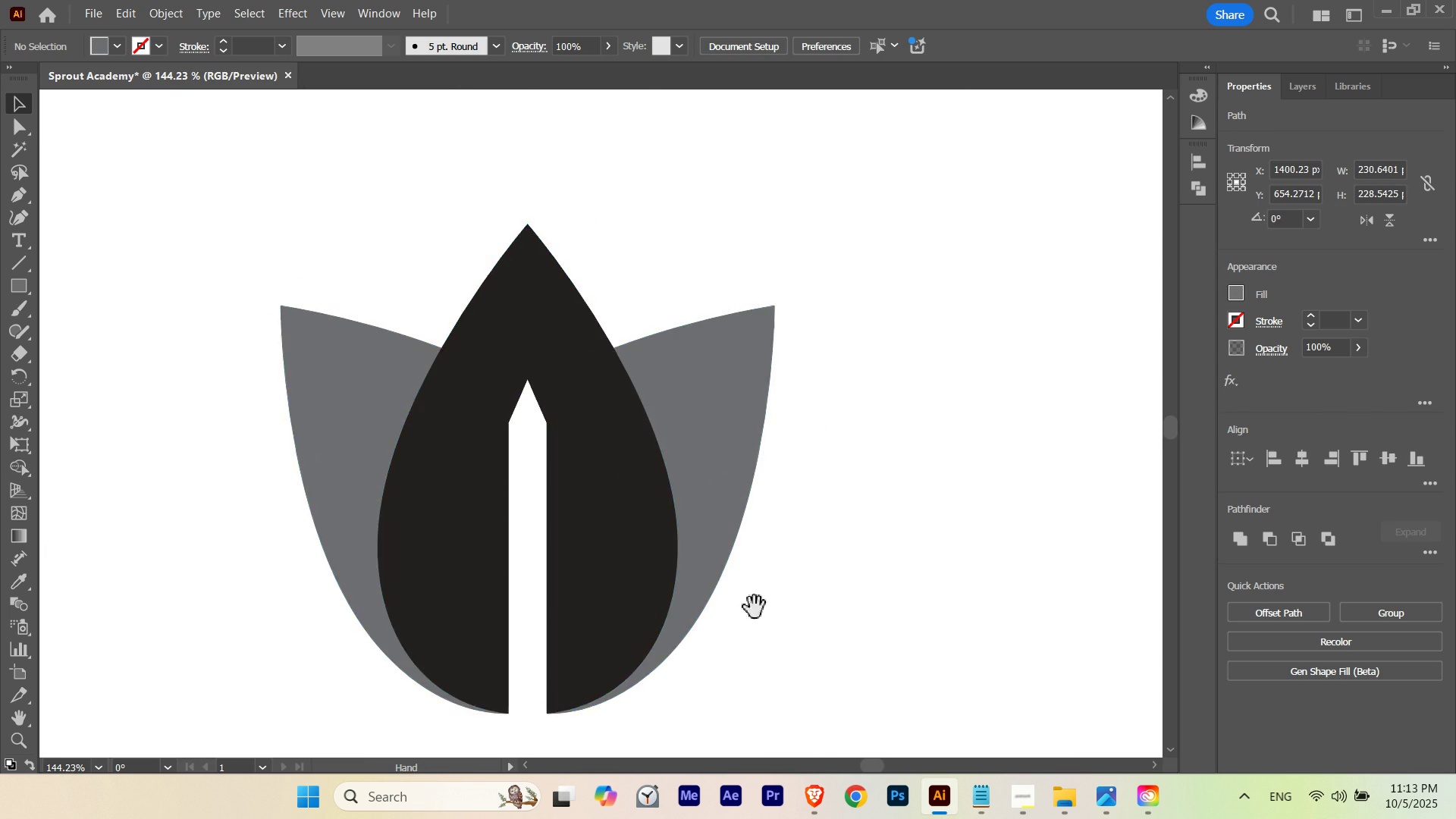 
hold_key(key=Space, duration=0.6)
 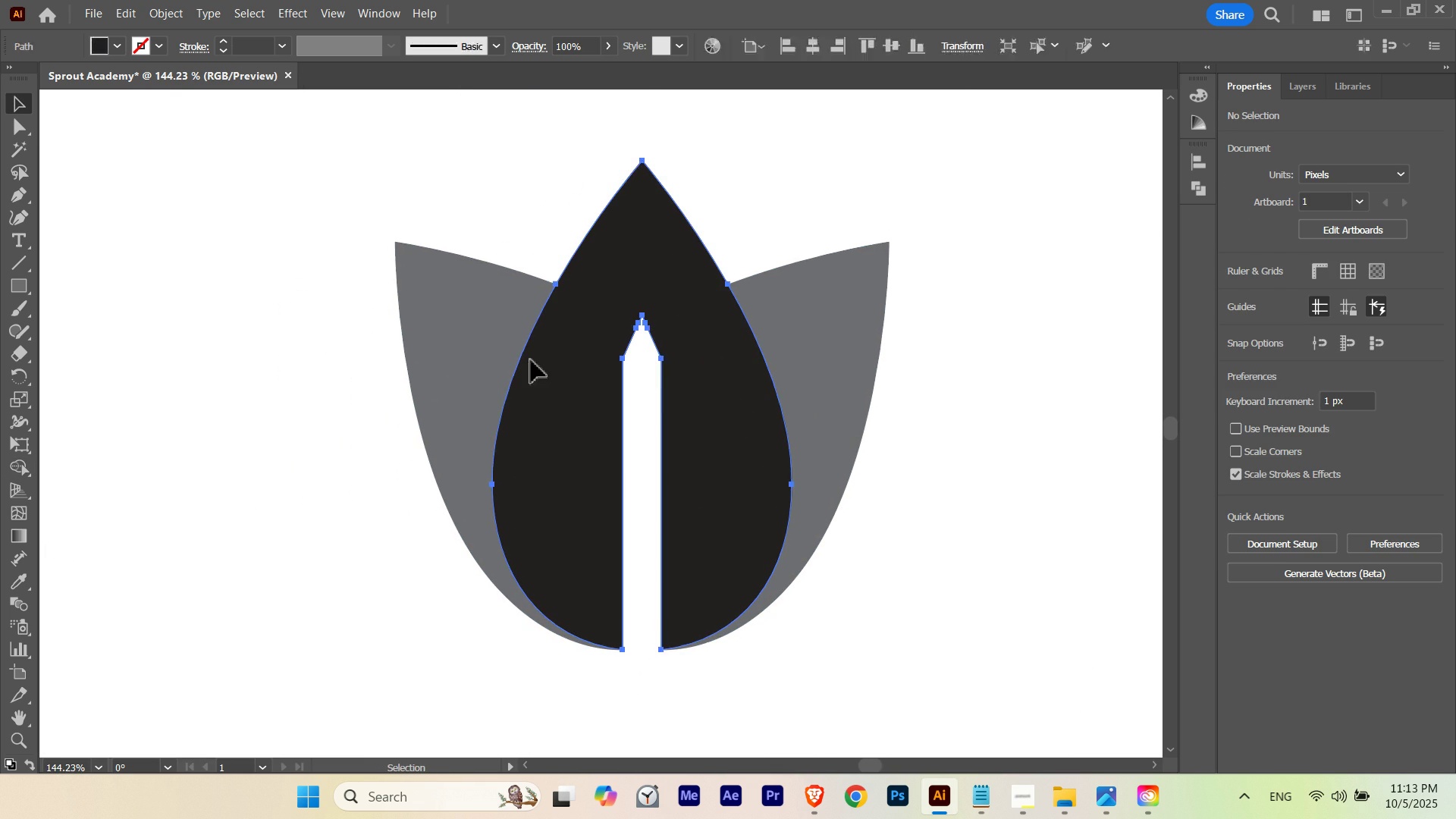 
left_click_drag(start_coordinate=[695, 584], to_coordinate=[811, 520])
 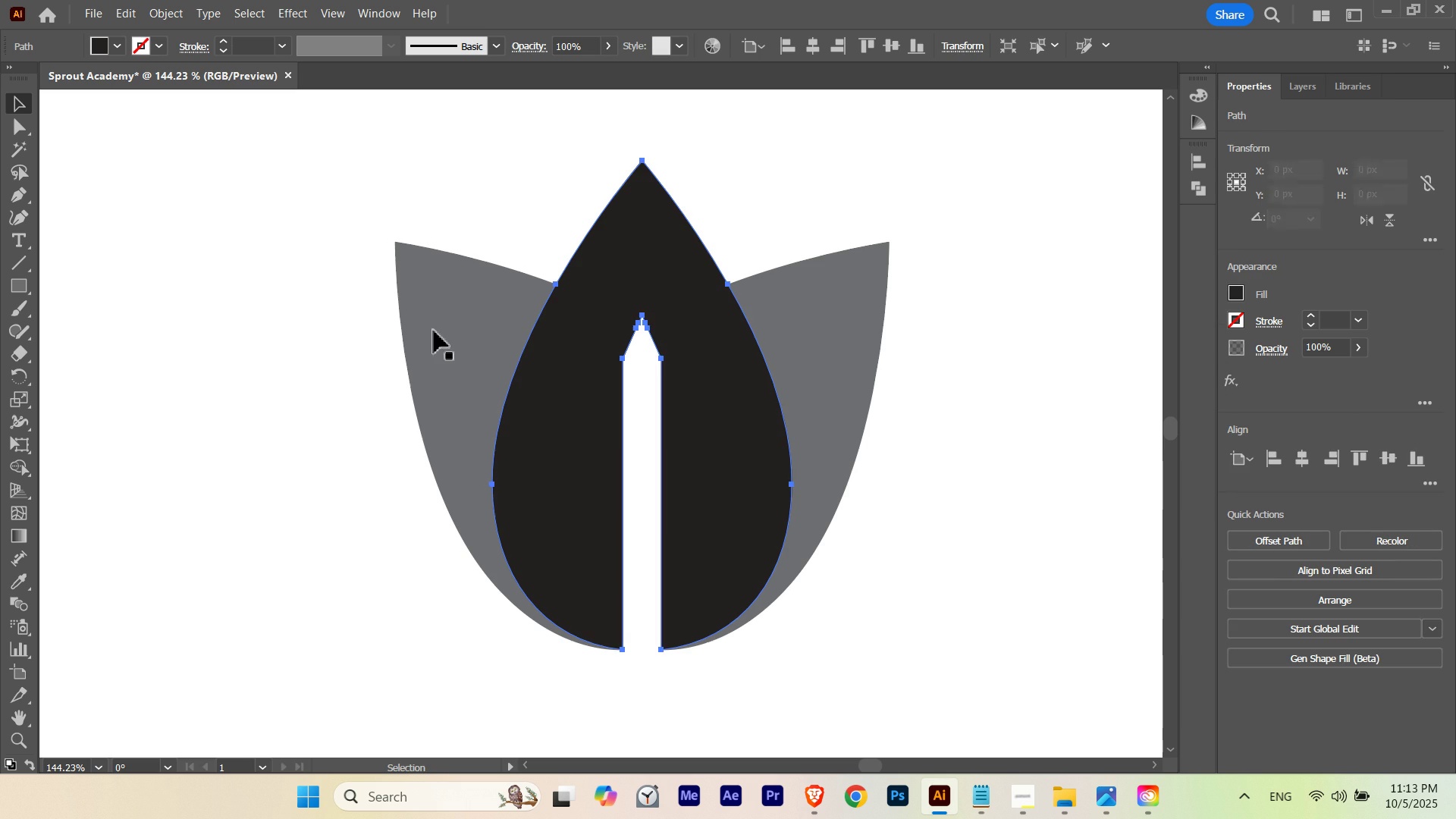 
double_click([434, 331])
 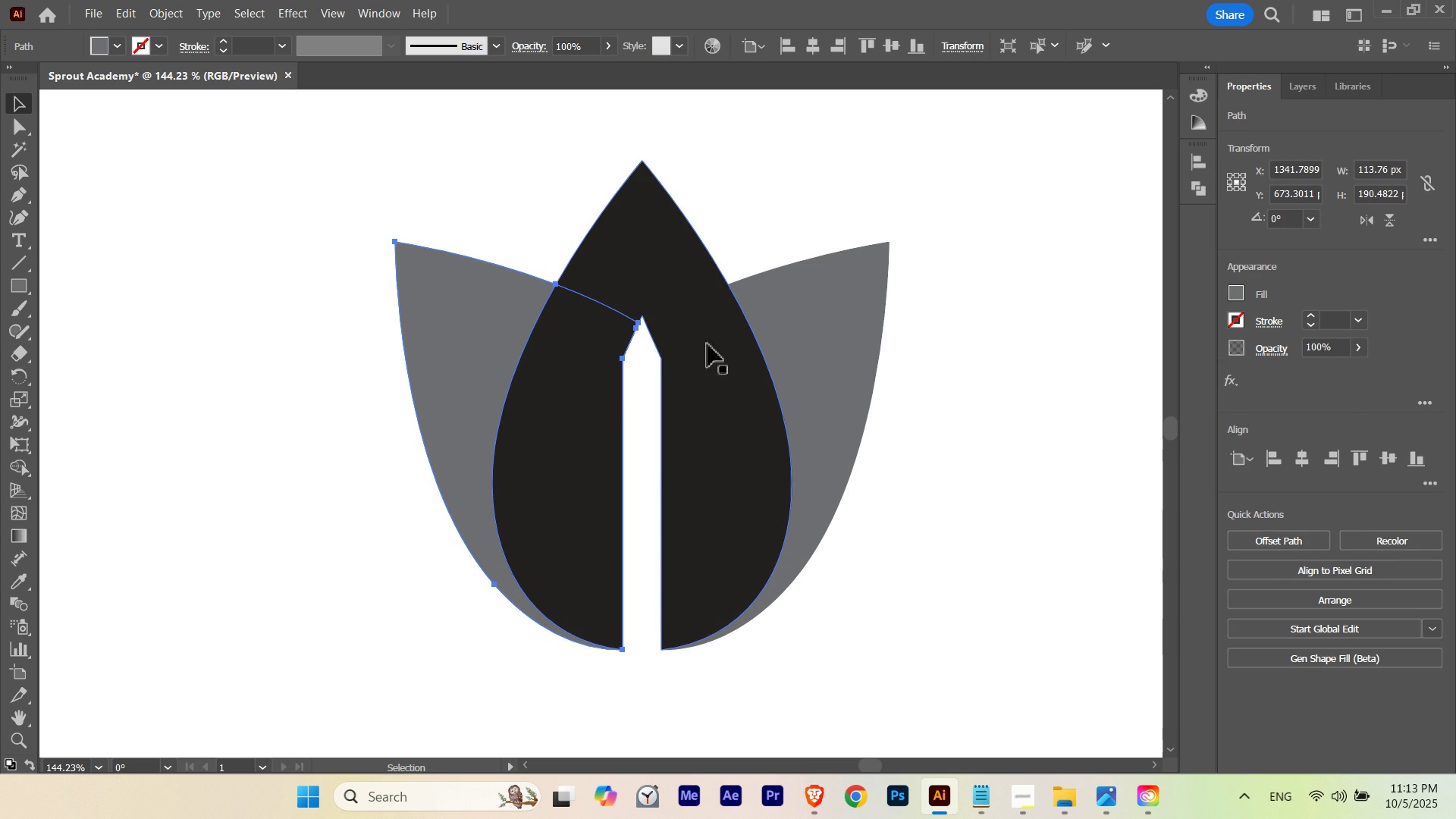 
hold_key(key=ShiftLeft, duration=0.62)
left_click([830, 325])
 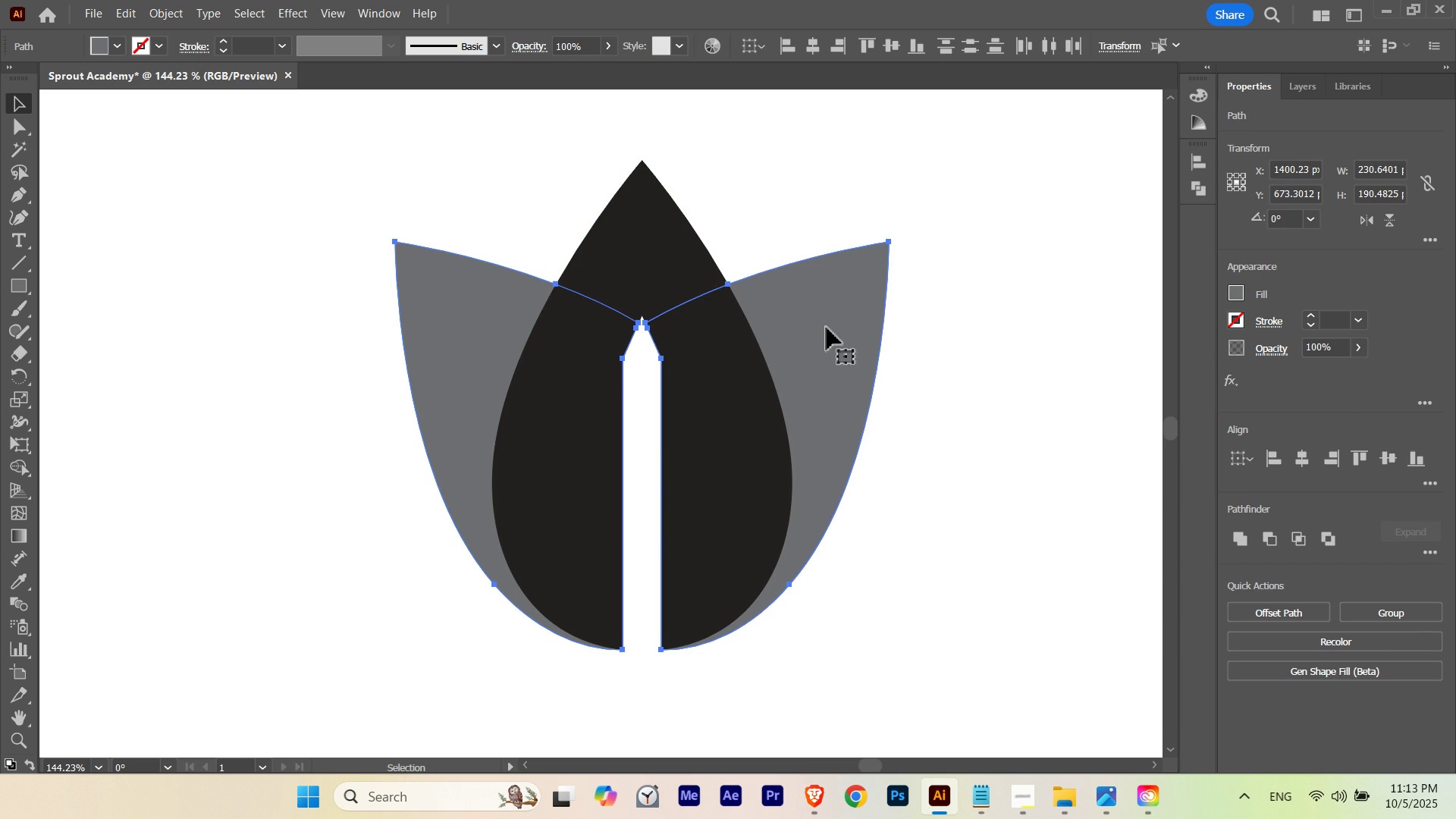 
key(I)
 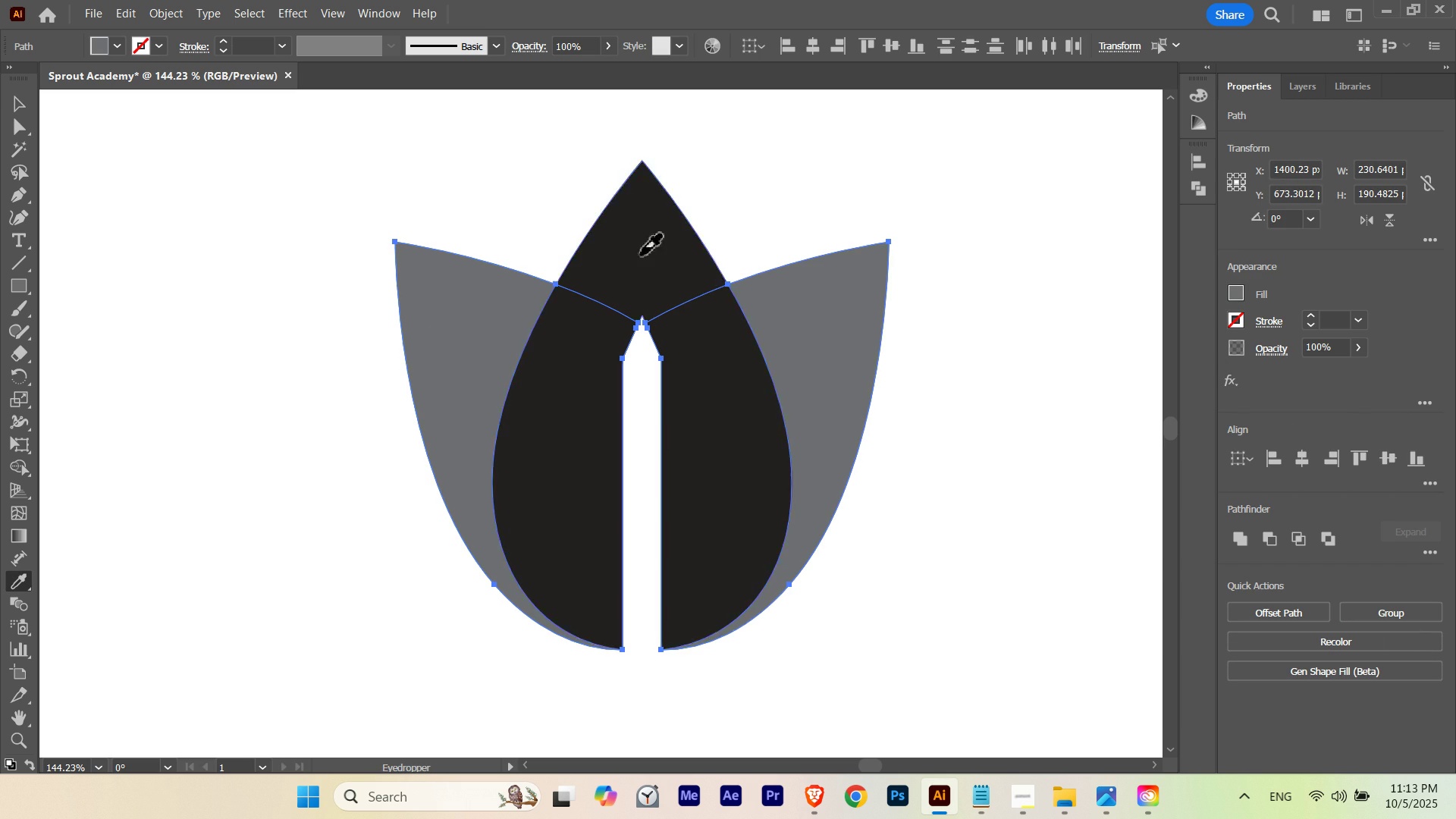 
left_click([641, 256])
 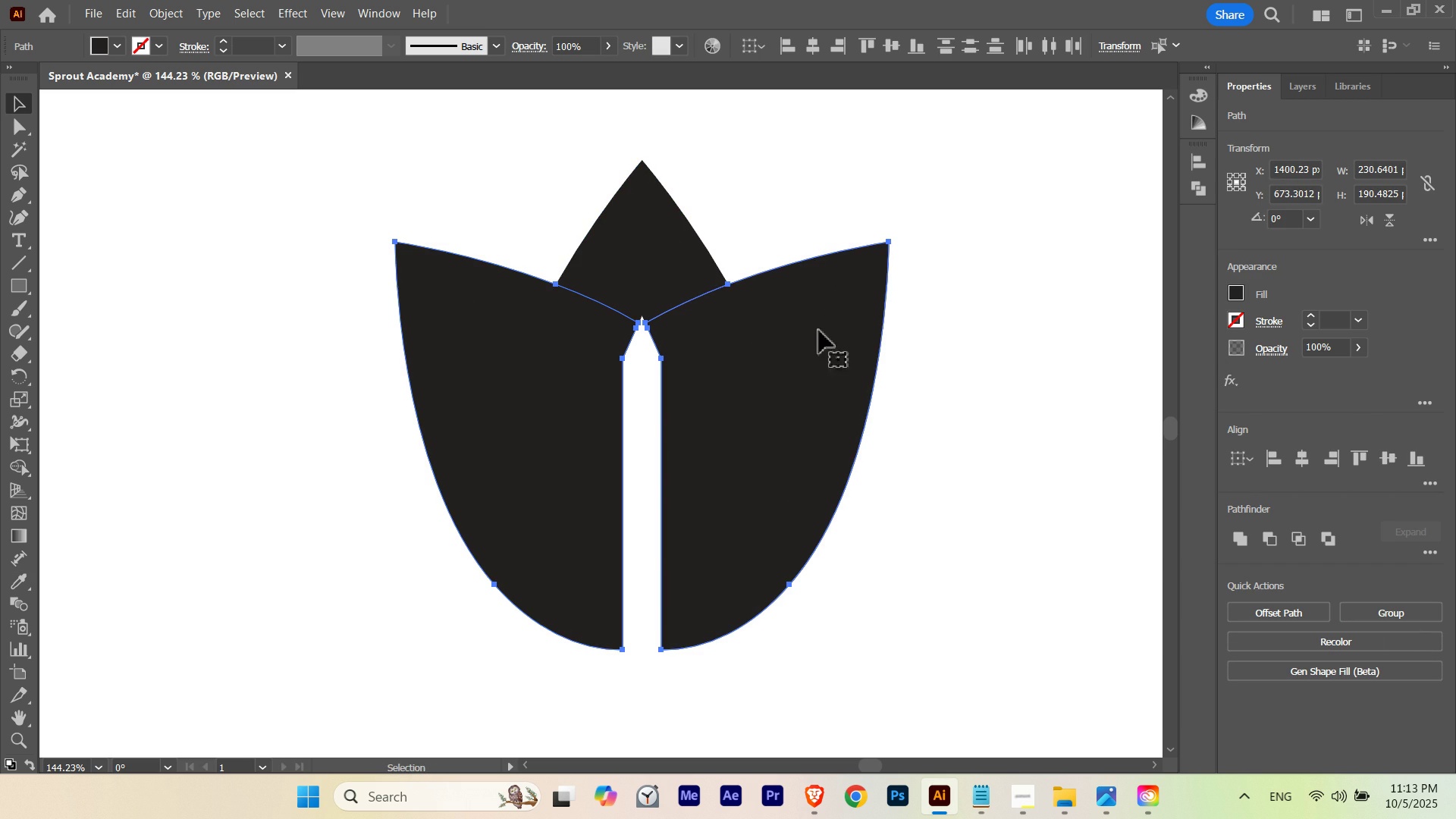 
key(V)
 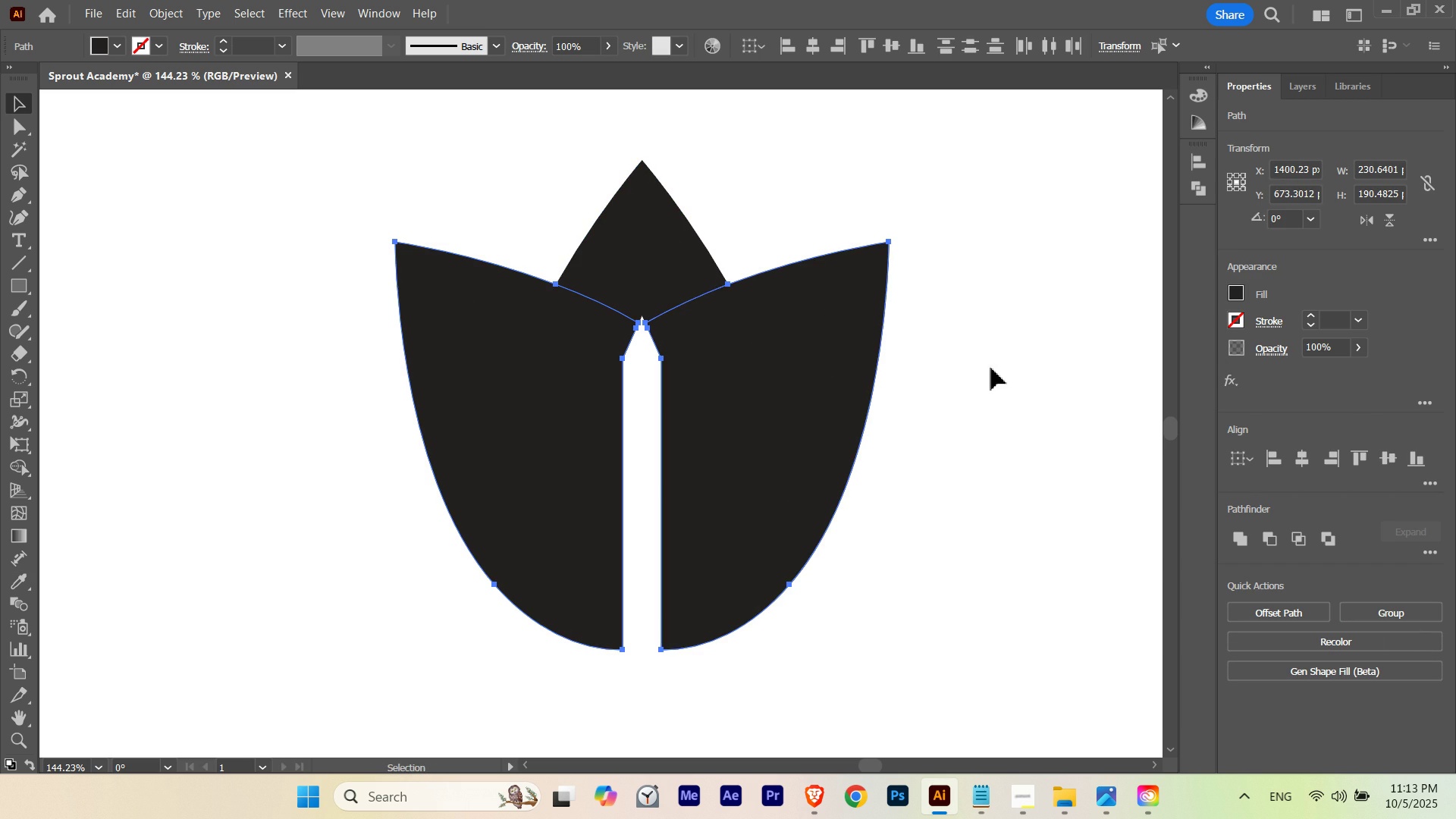 
left_click([991, 368])
 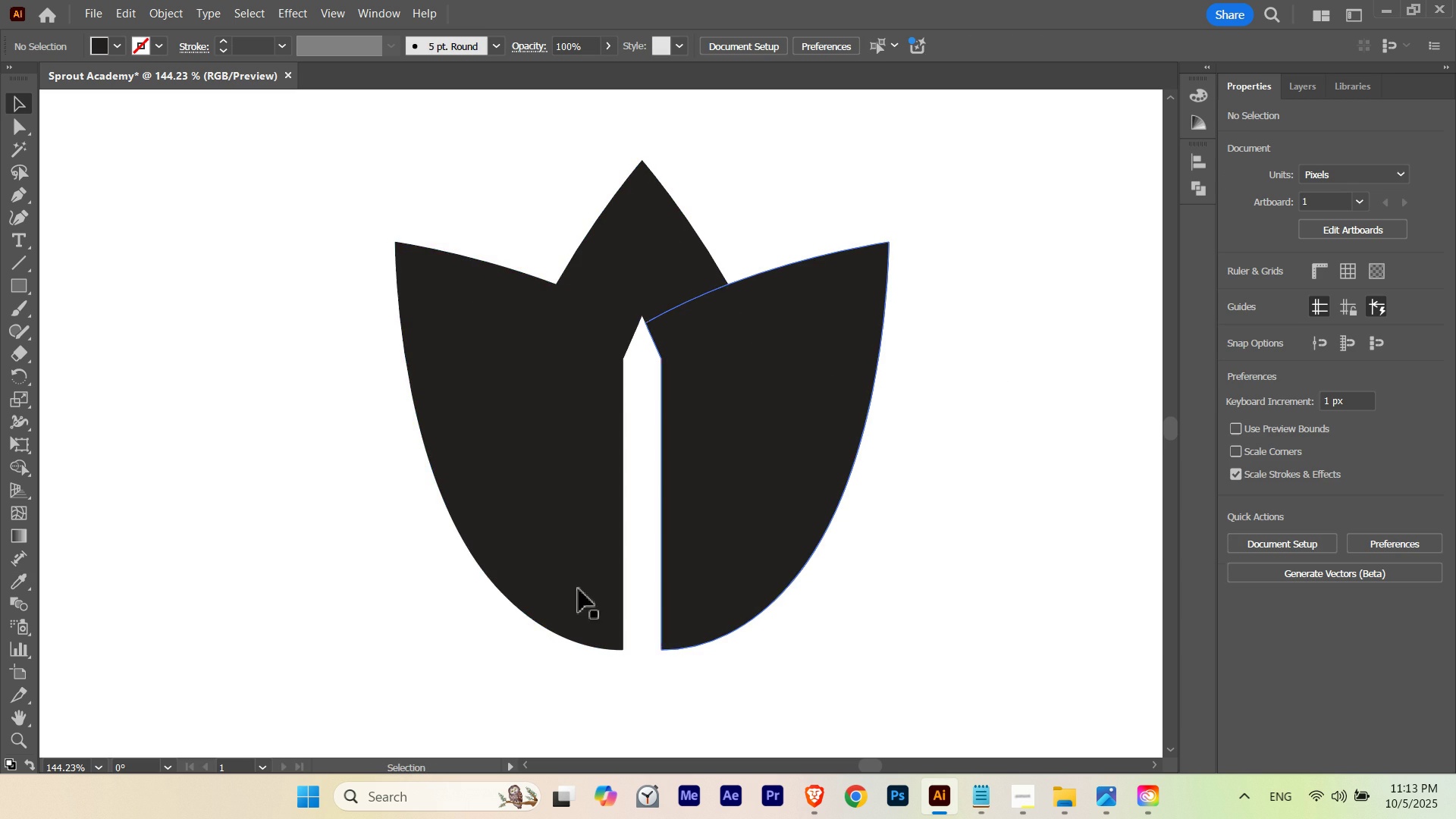 
hold_key(key=ControlLeft, duration=4.55)
 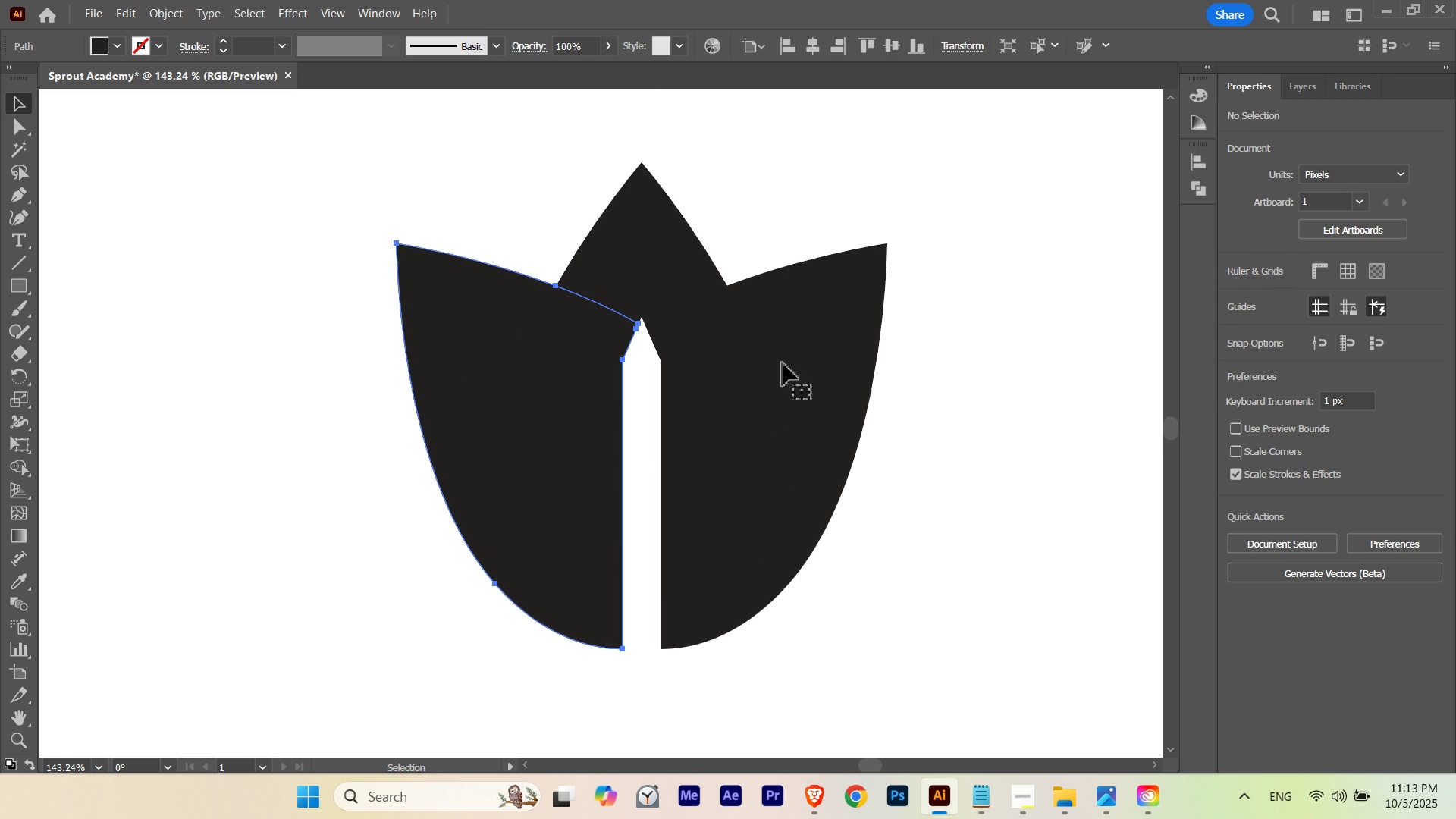 
hold_key(key=Space, duration=1.52)
 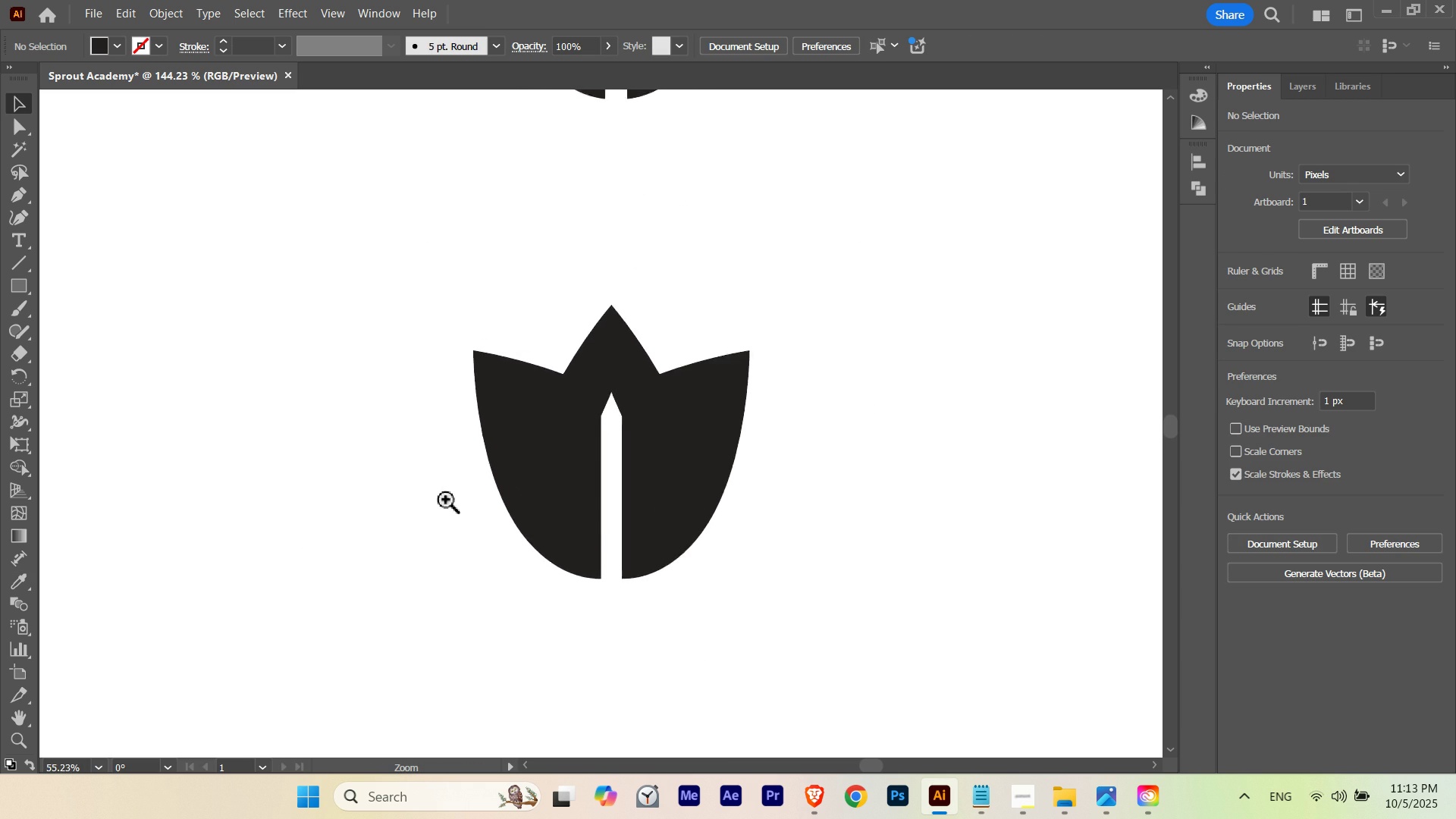 
left_click_drag(start_coordinate=[573, 488], to_coordinate=[572, 507])
 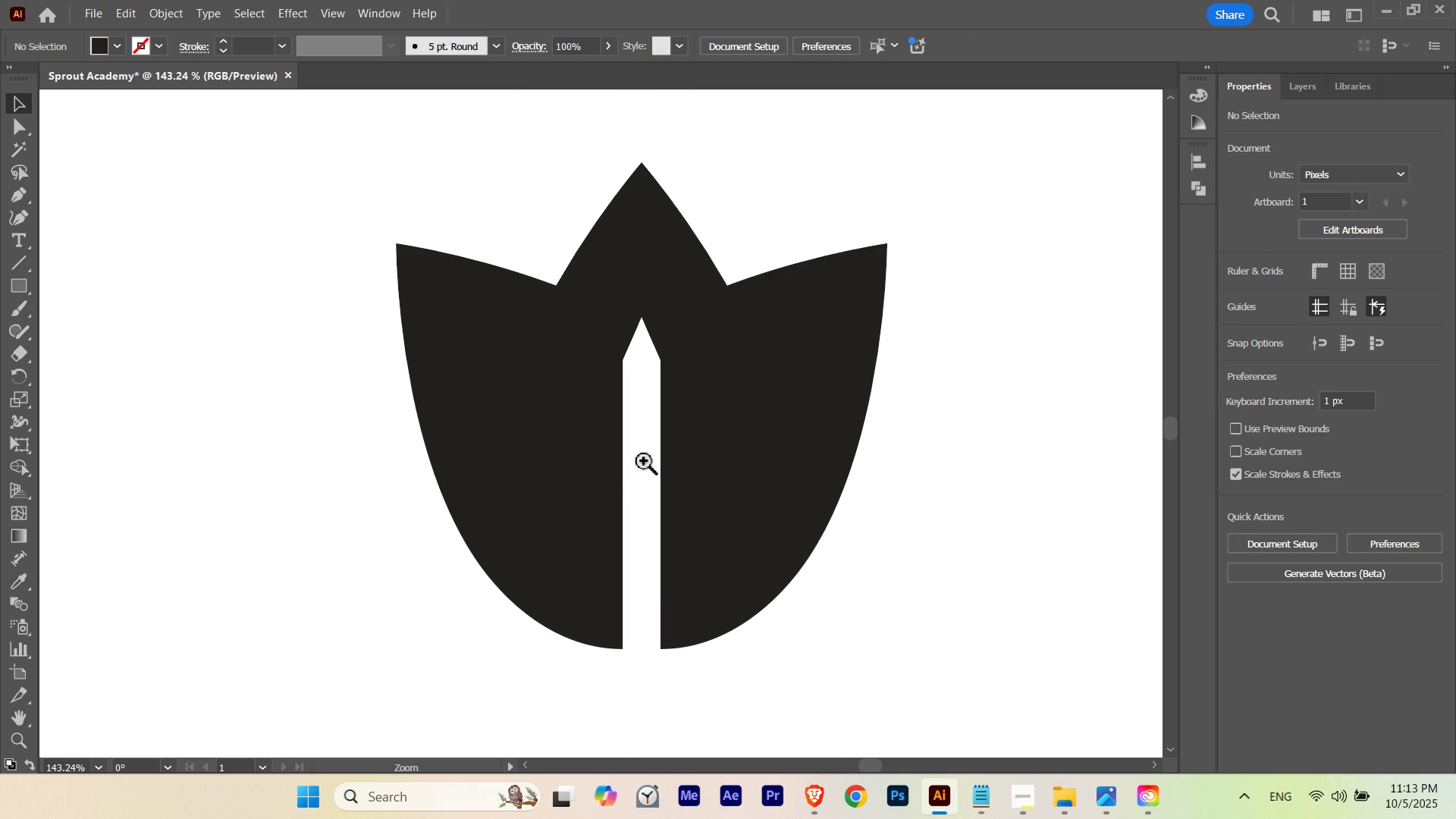 
hold_key(key=Space, duration=1.5)
 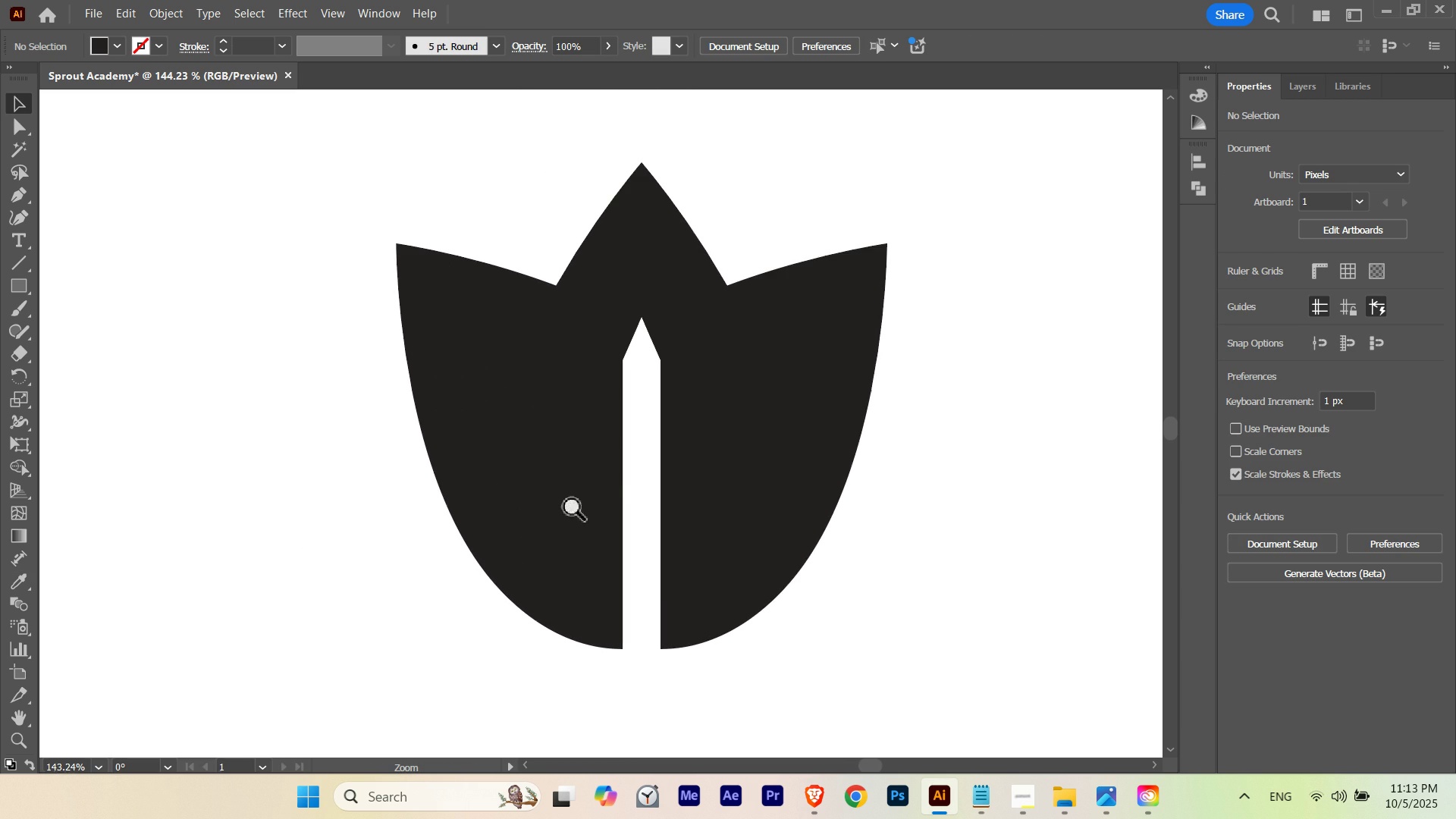 
hold_key(key=Space, duration=1.5)
 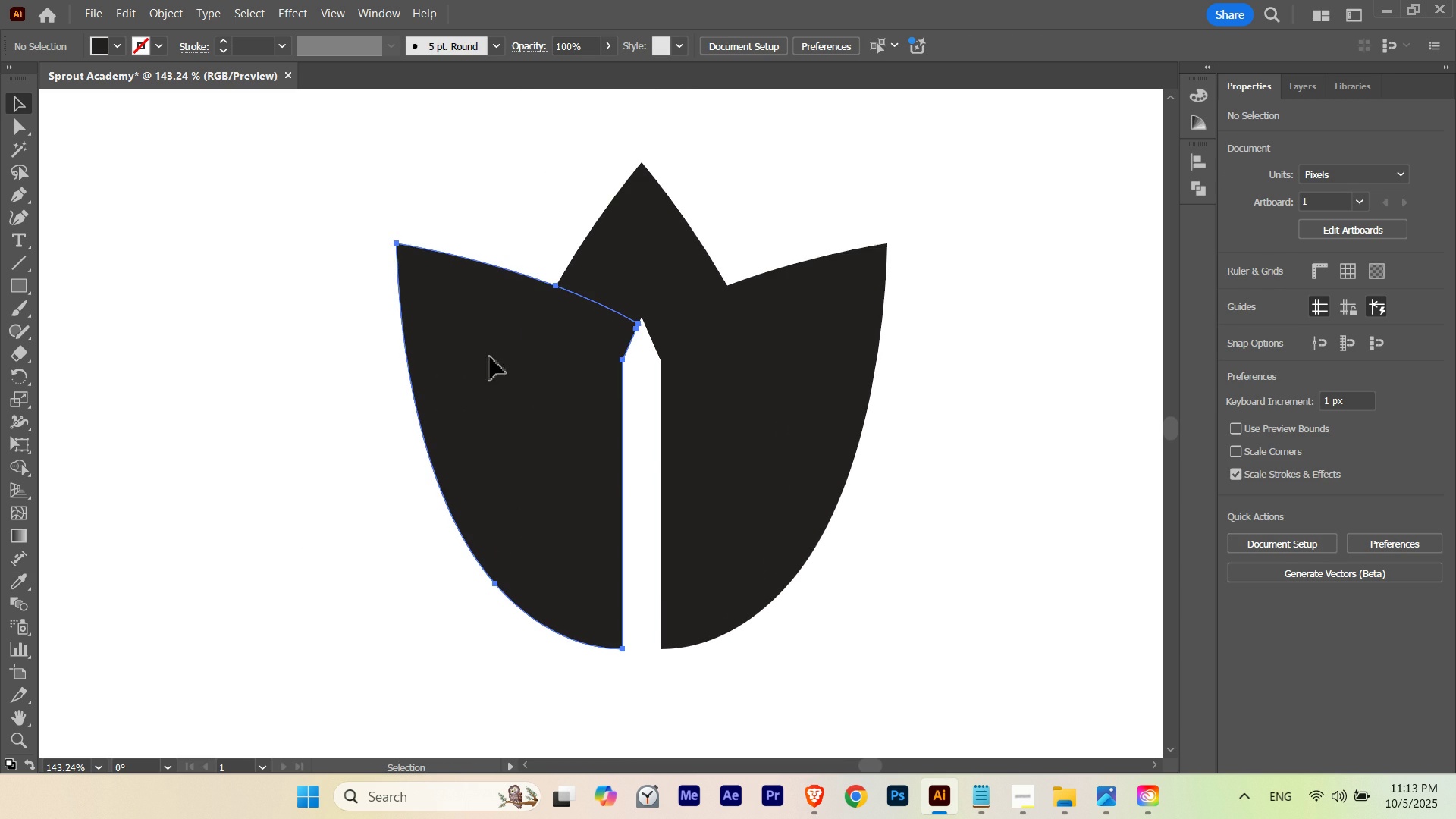 
left_click([490, 357])
 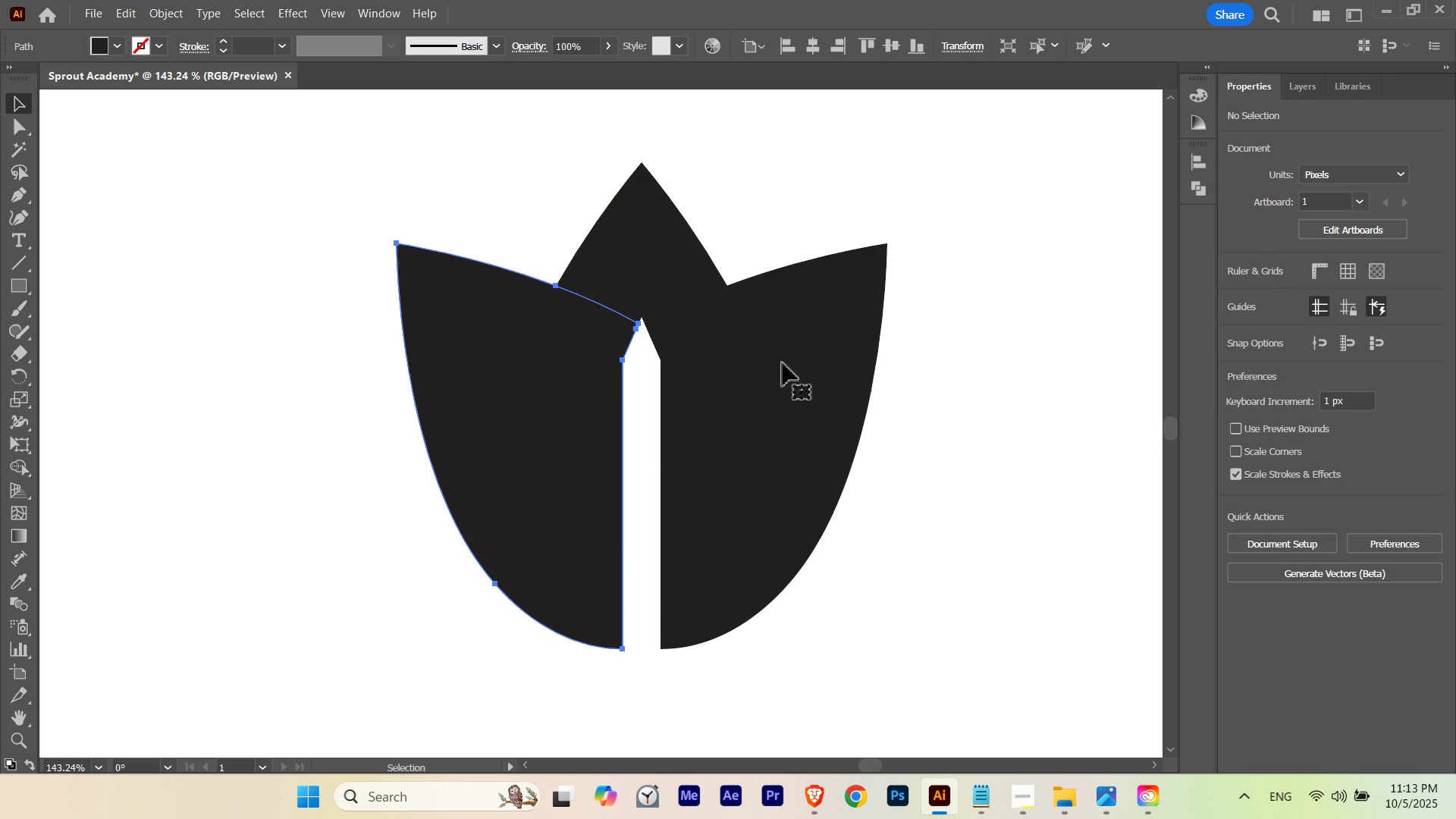 
double_click([816, 362])
 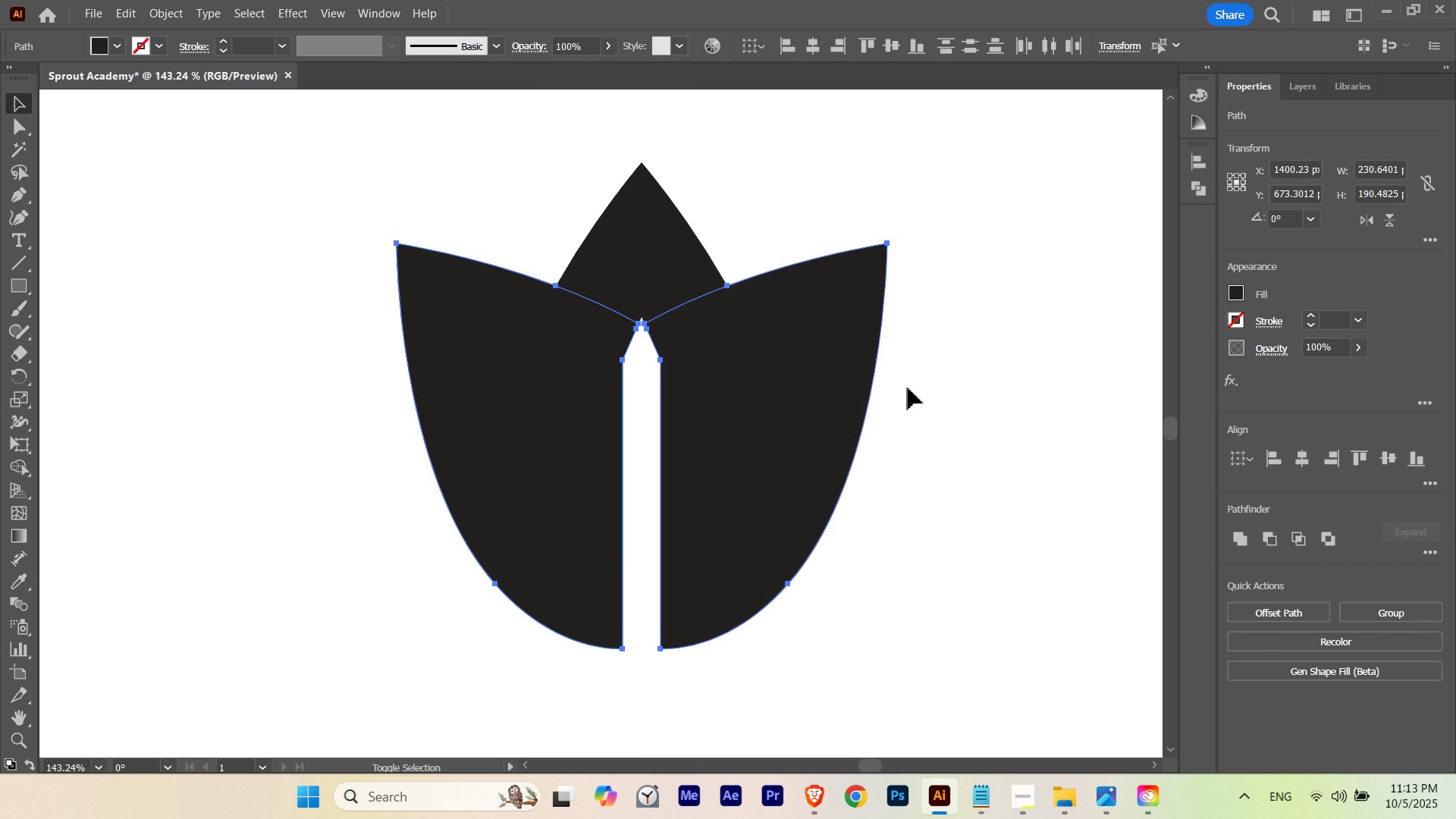 
key(Shift+X)
 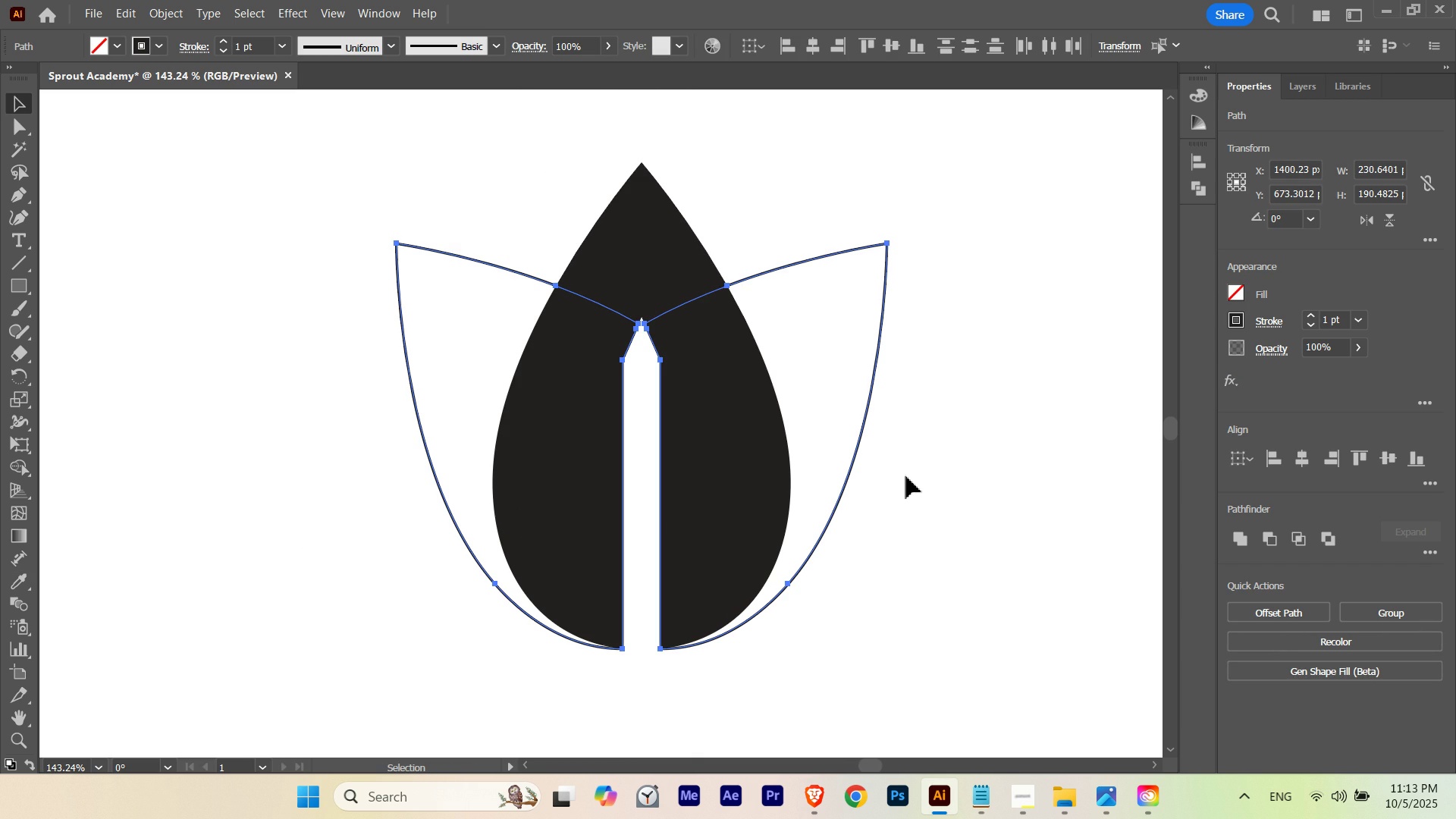 
key(Control+ControlLeft)
 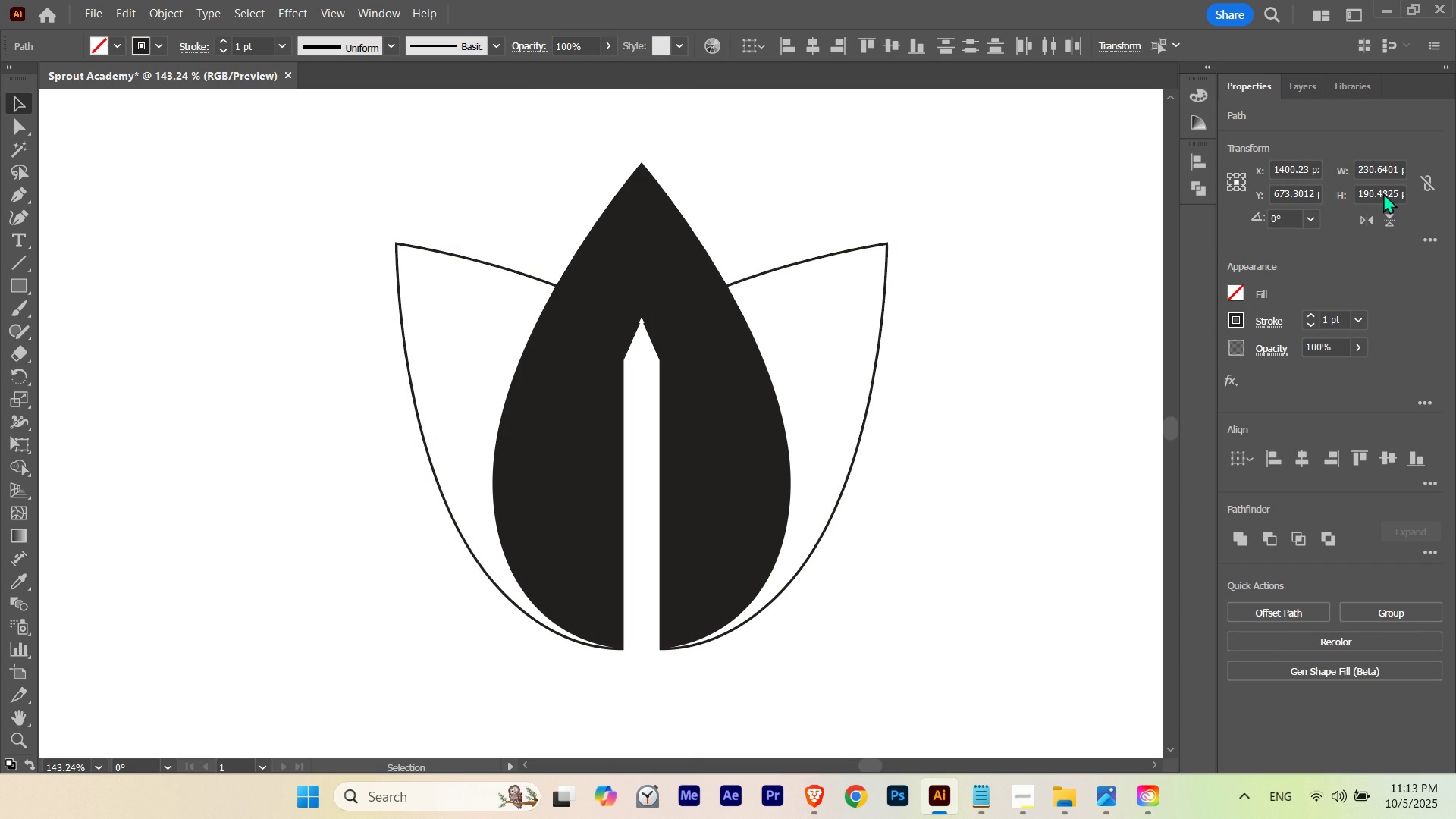 
key(Control+H)
 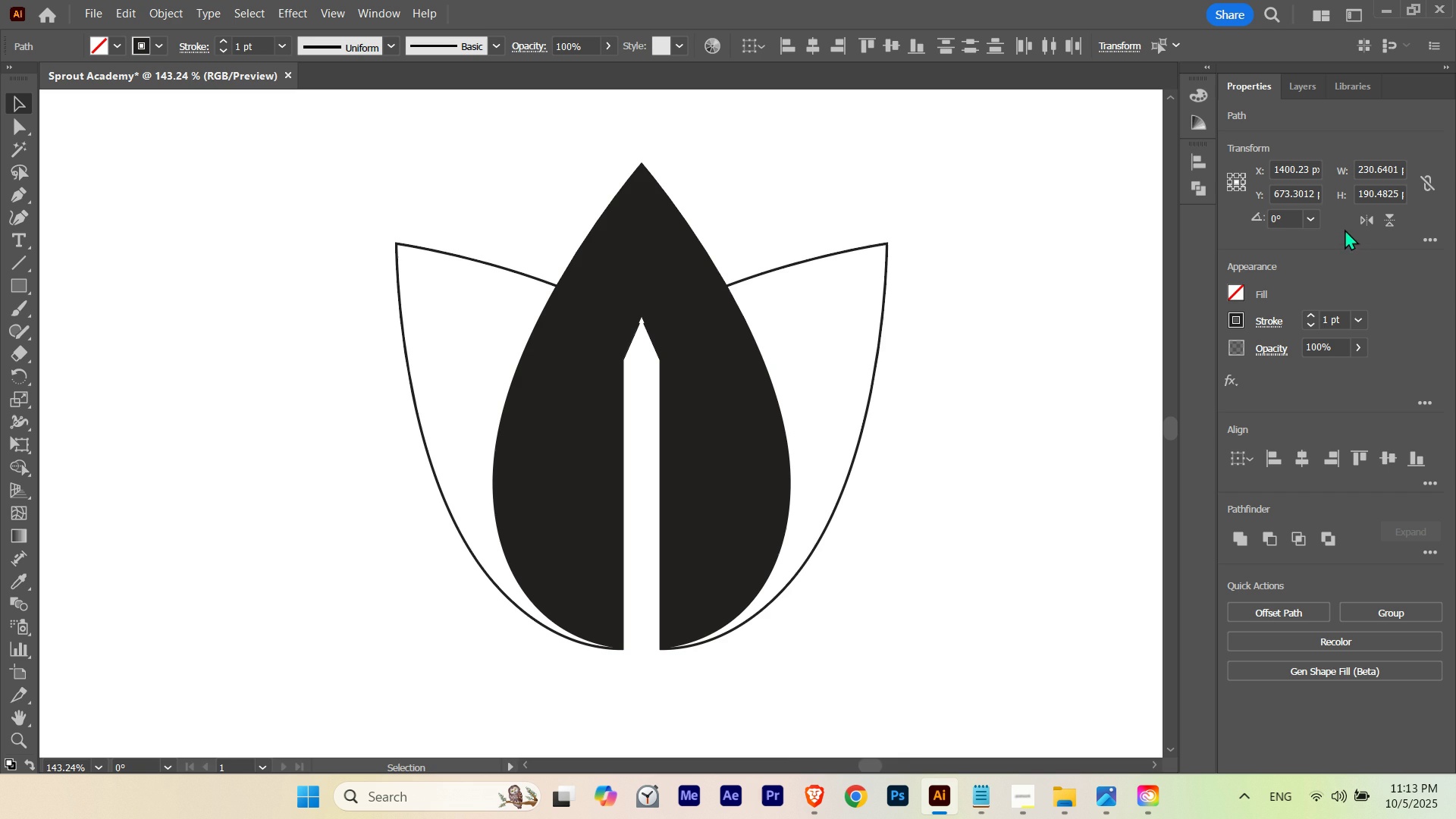 
hold_key(key=ControlLeft, duration=1.5)
 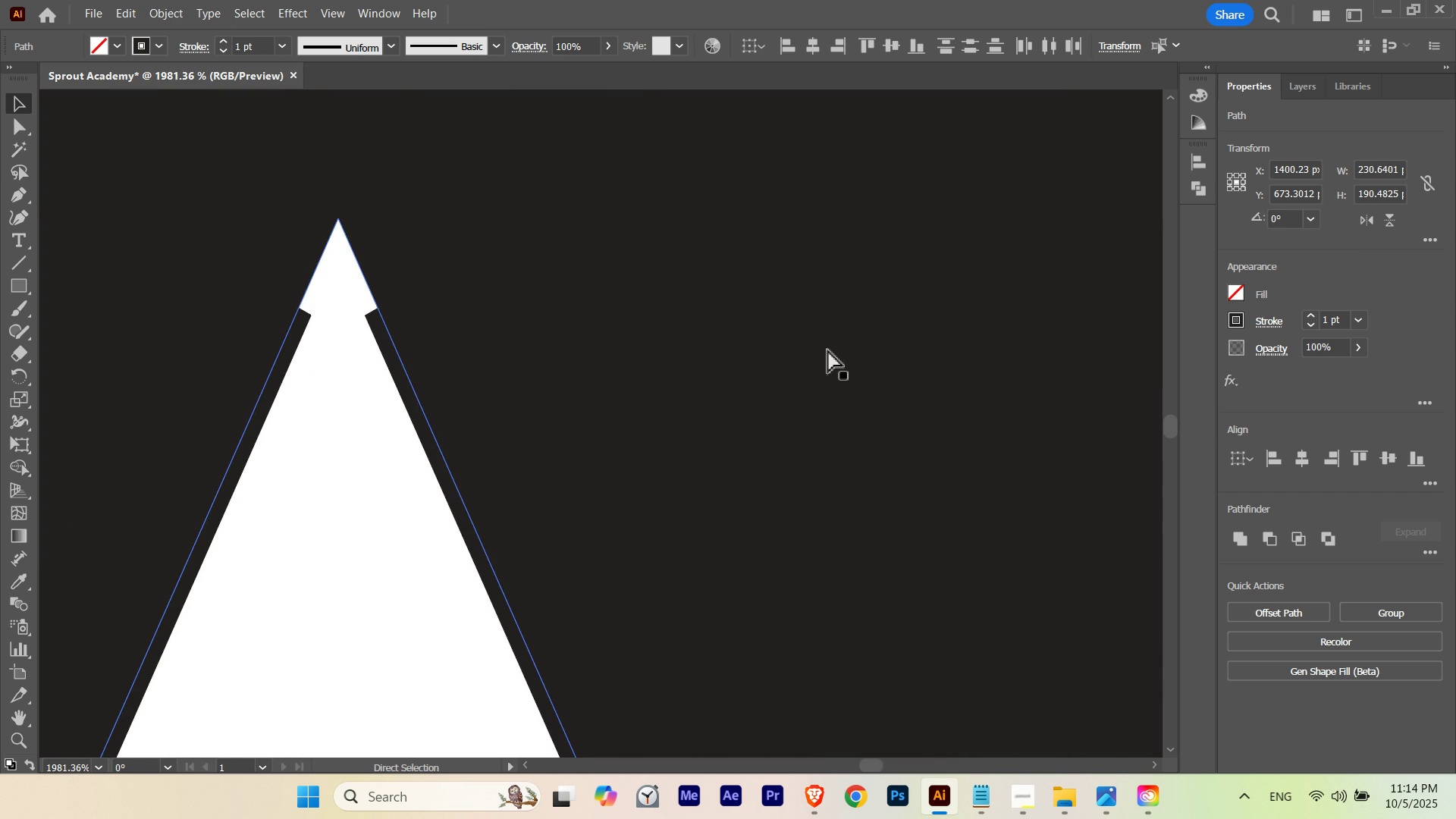 
hold_key(key=Space, duration=1.5)
 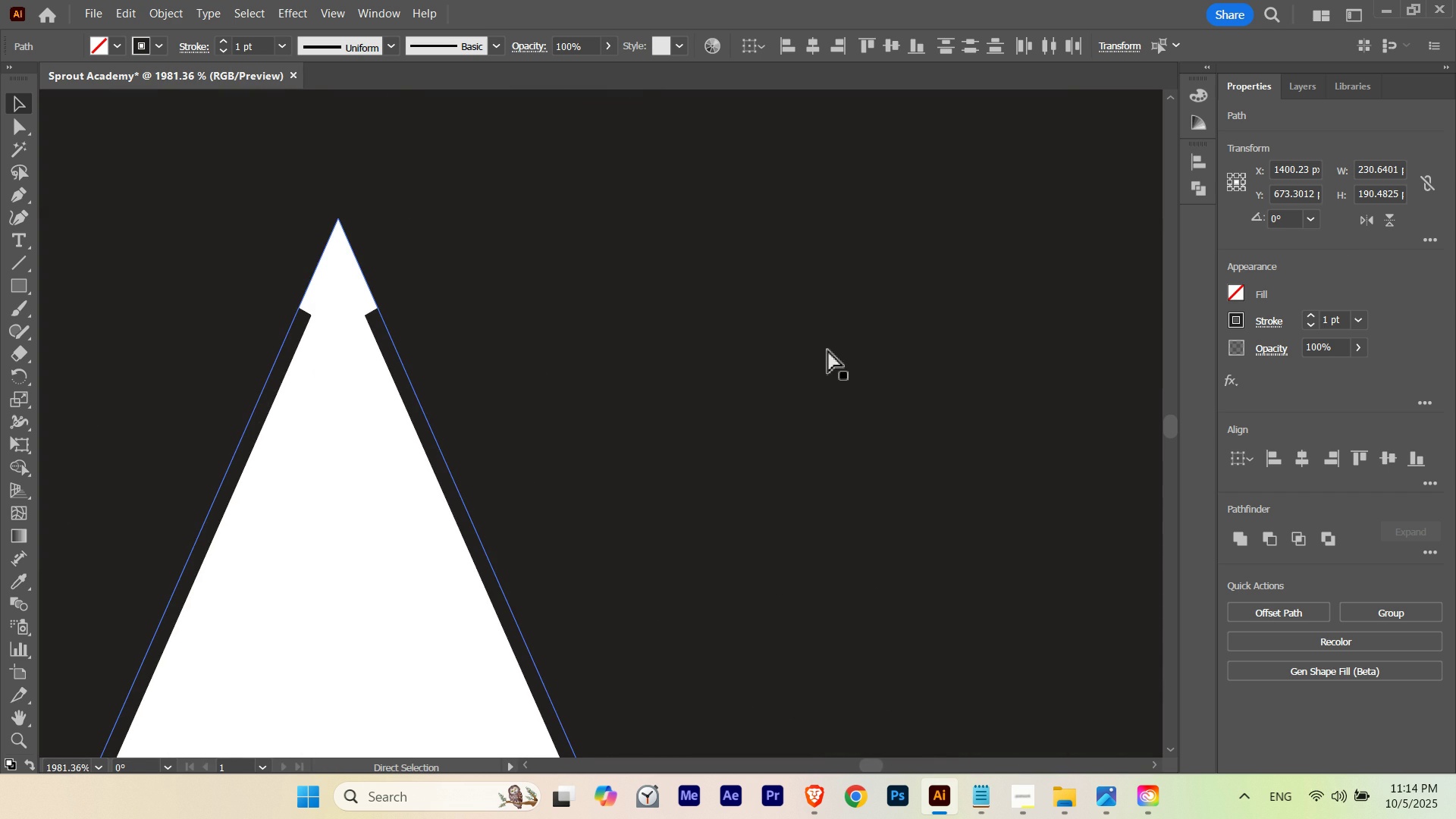 
left_click_drag(start_coordinate=[721, 322], to_coordinate=[972, 337])
 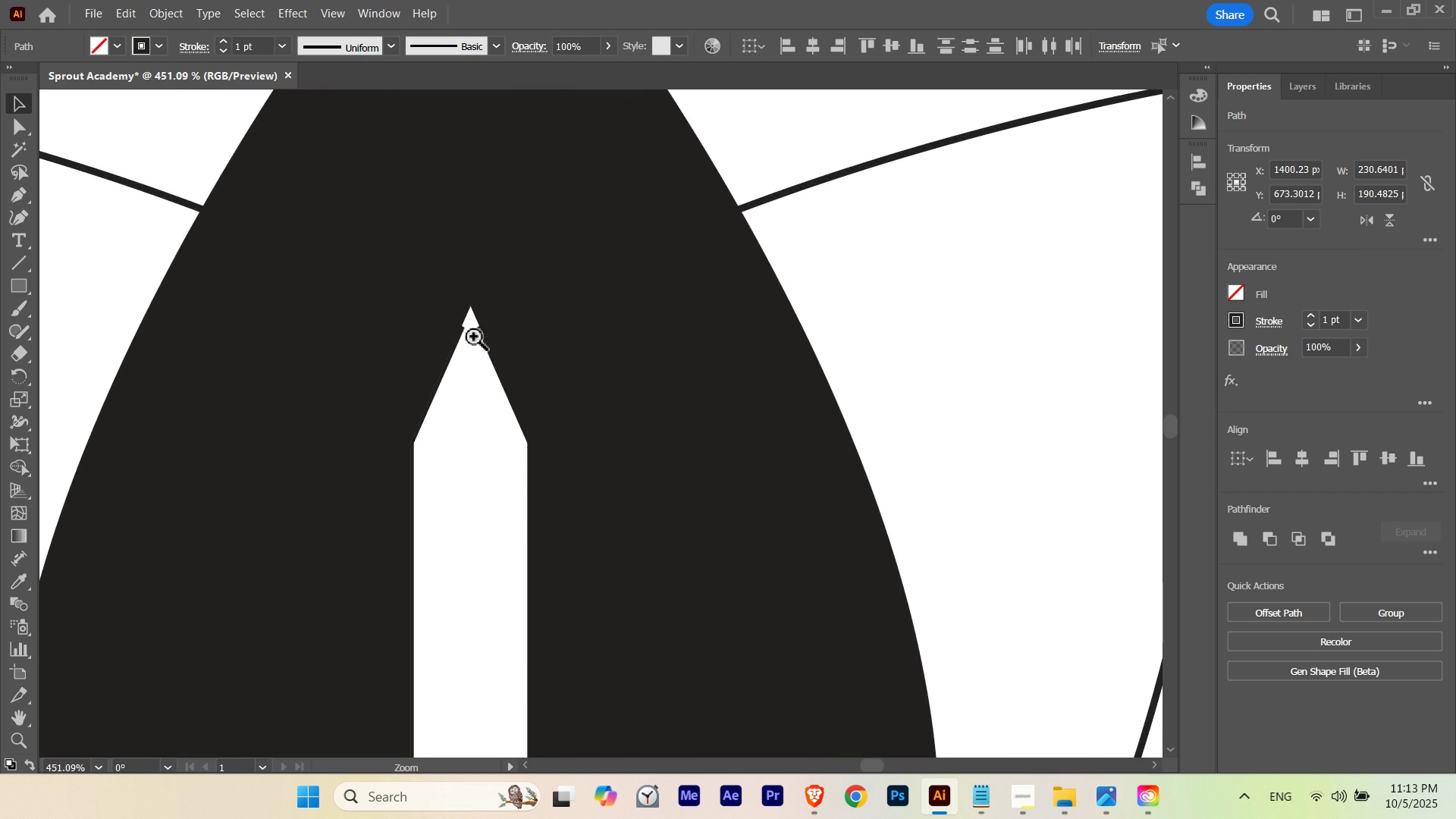 
left_click_drag(start_coordinate=[510, 331], to_coordinate=[833, 346])
 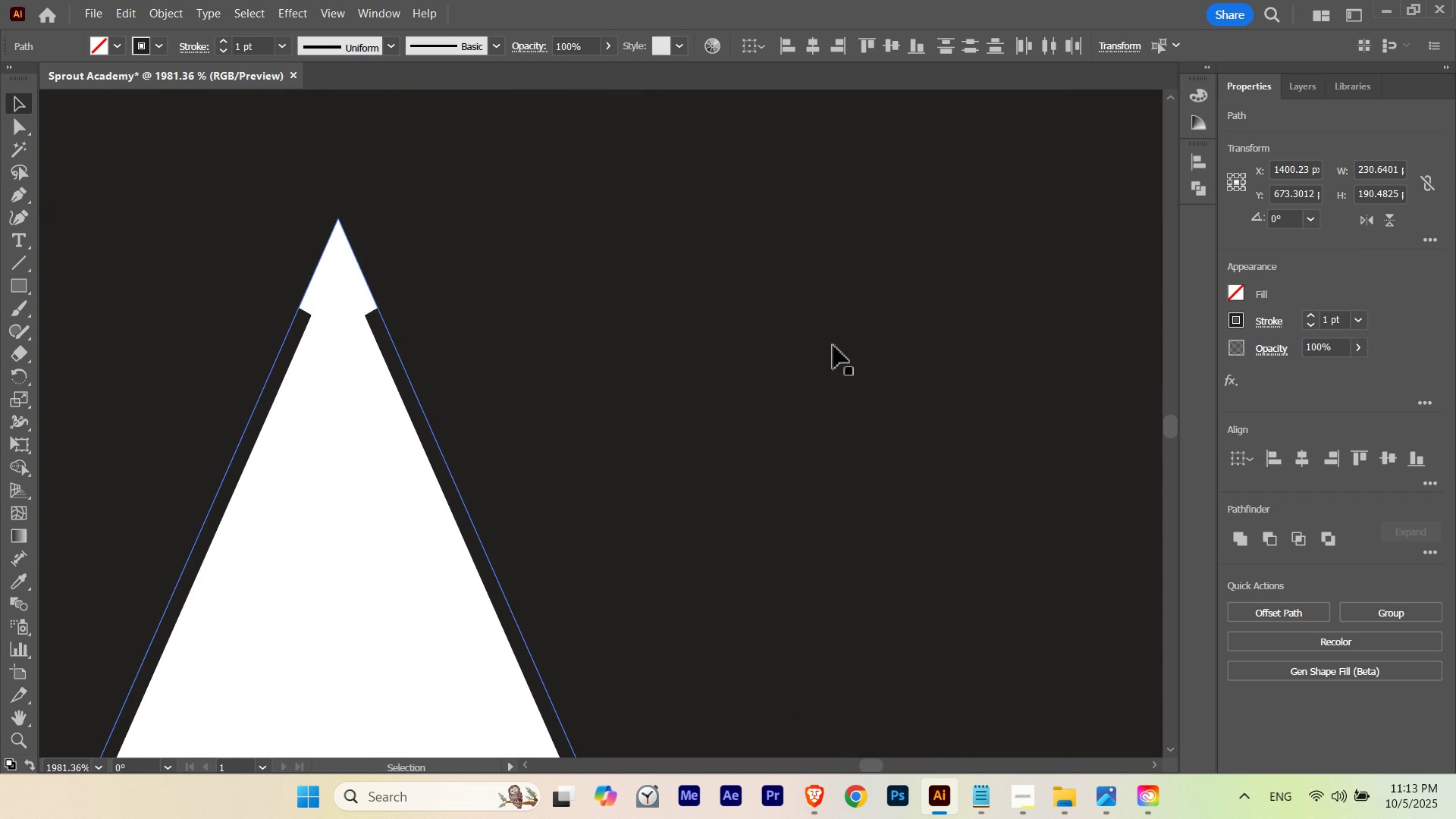 
hold_key(key=ControlLeft, duration=1.74)
 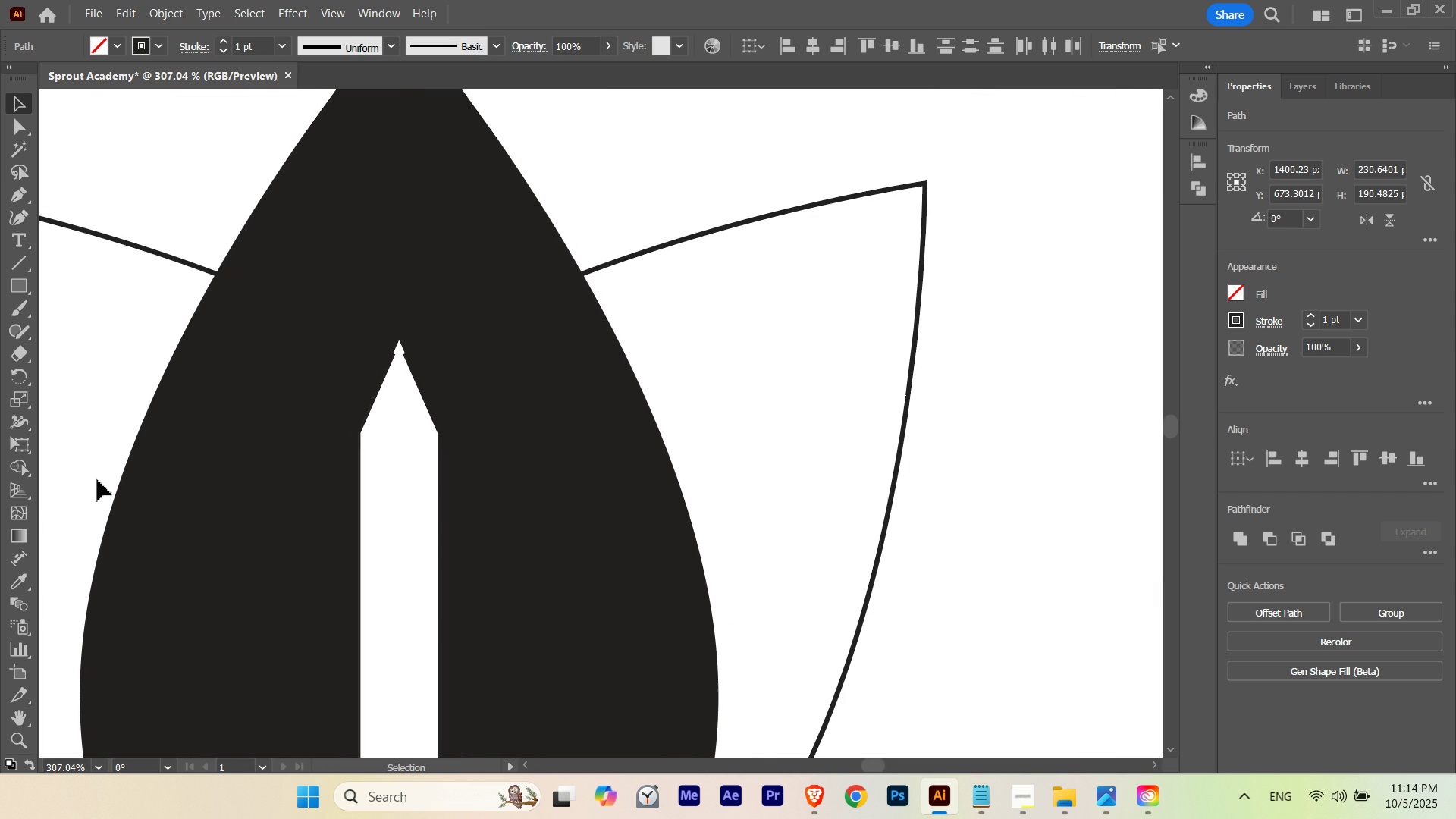 
hold_key(key=Space, duration=0.71)
 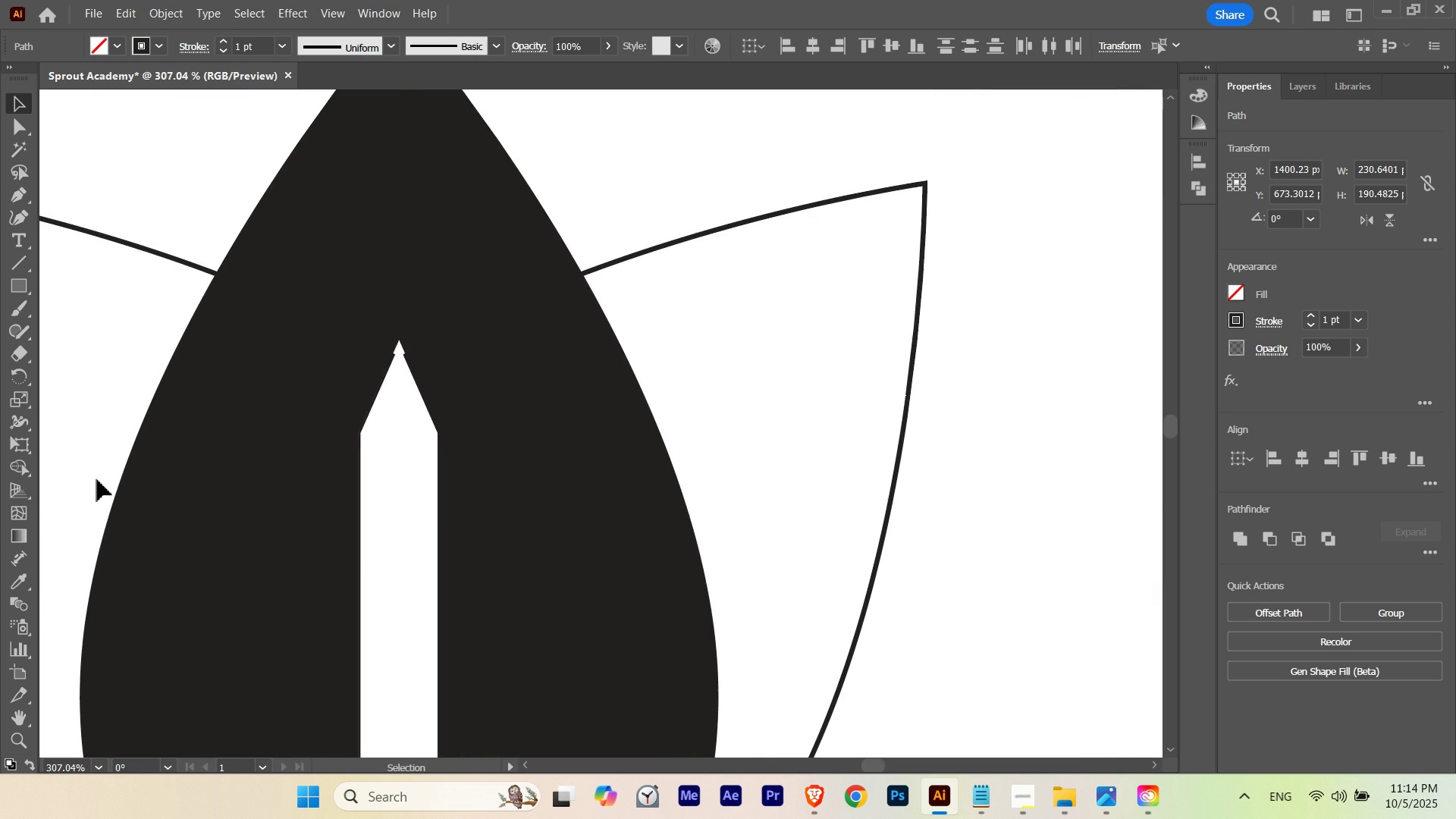 
left_click_drag(start_coordinate=[410, 362], to_coordinate=[2, 485])
 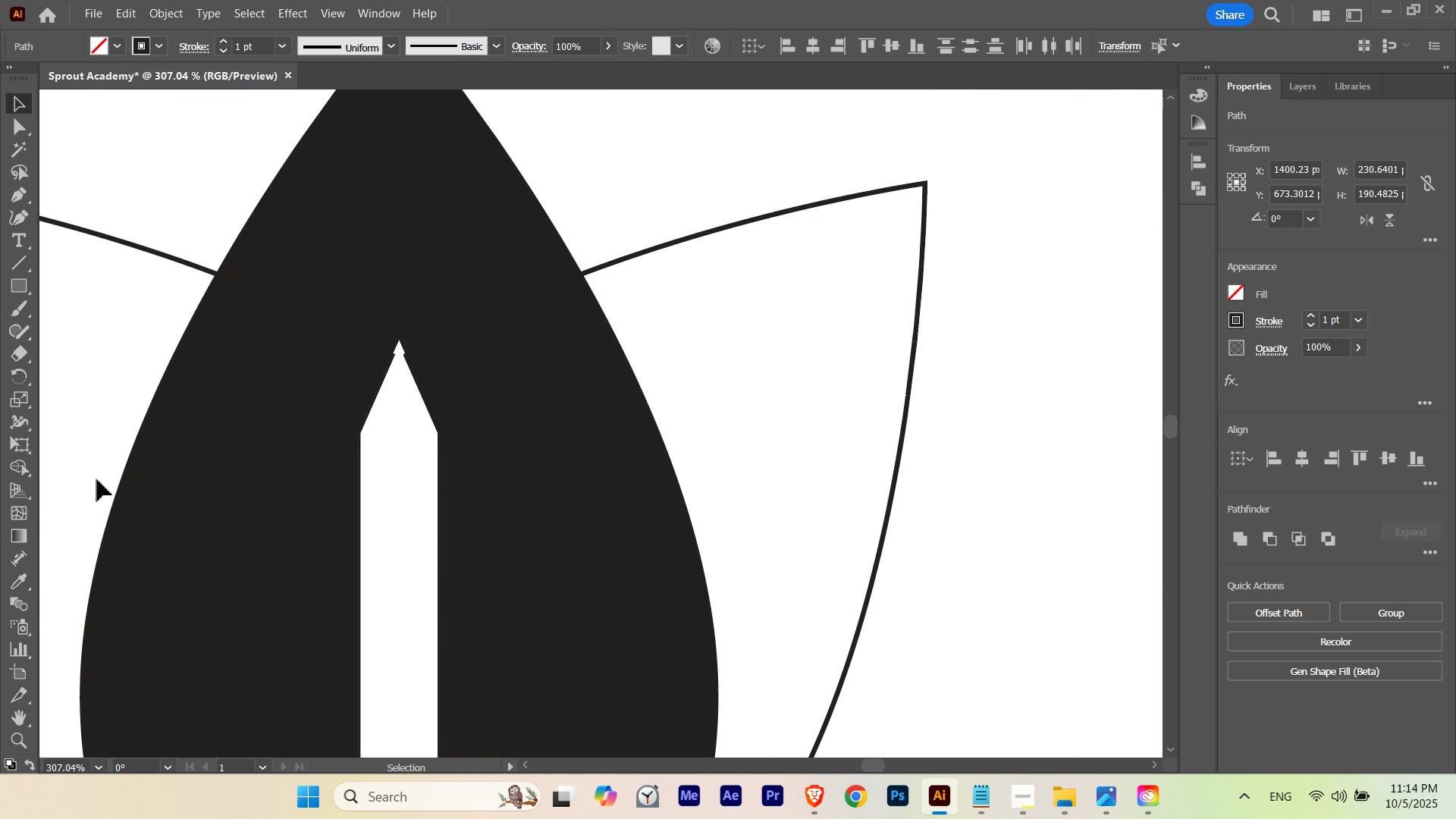 
key(V)
 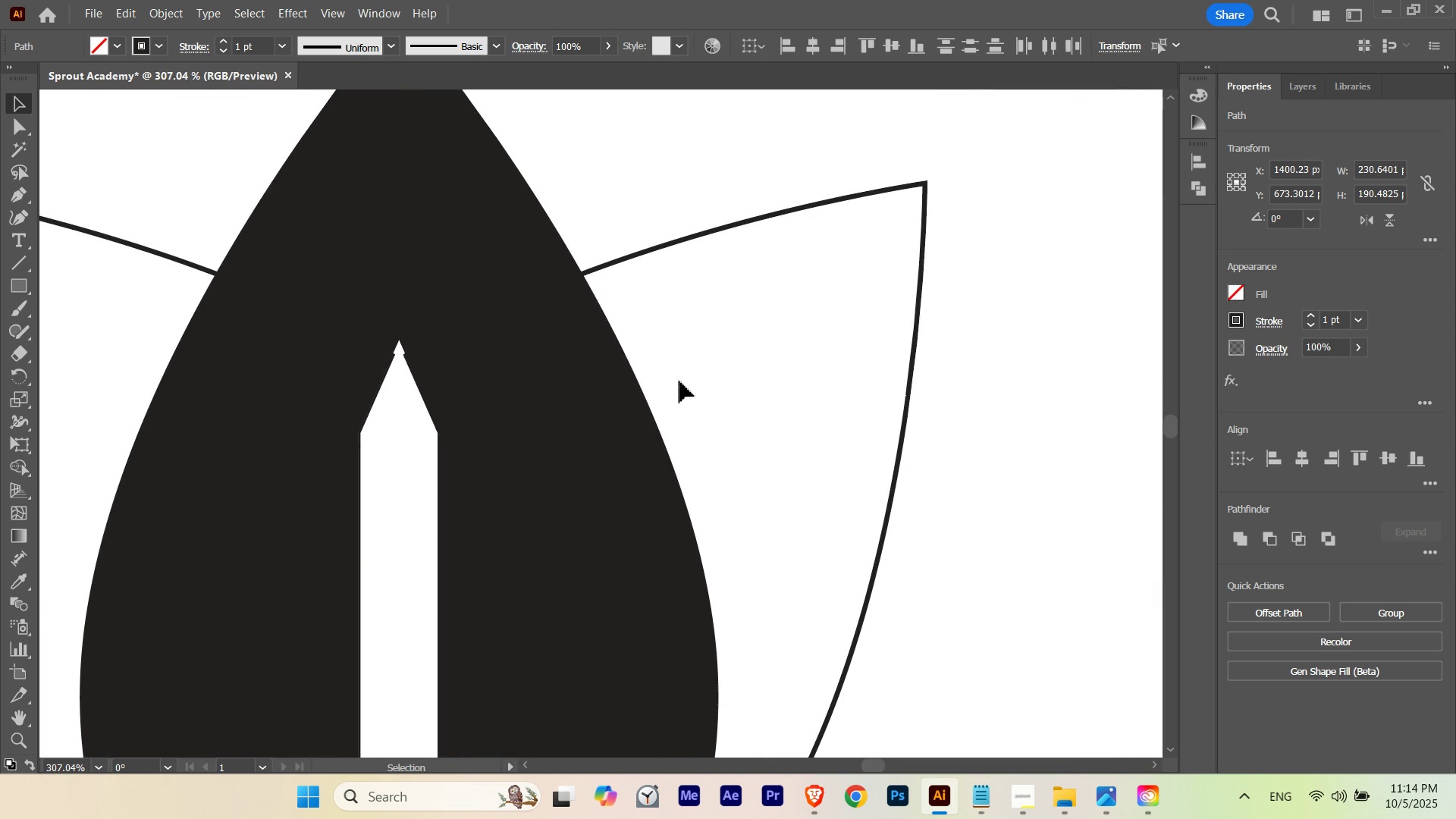 
left_click([679, 381])
 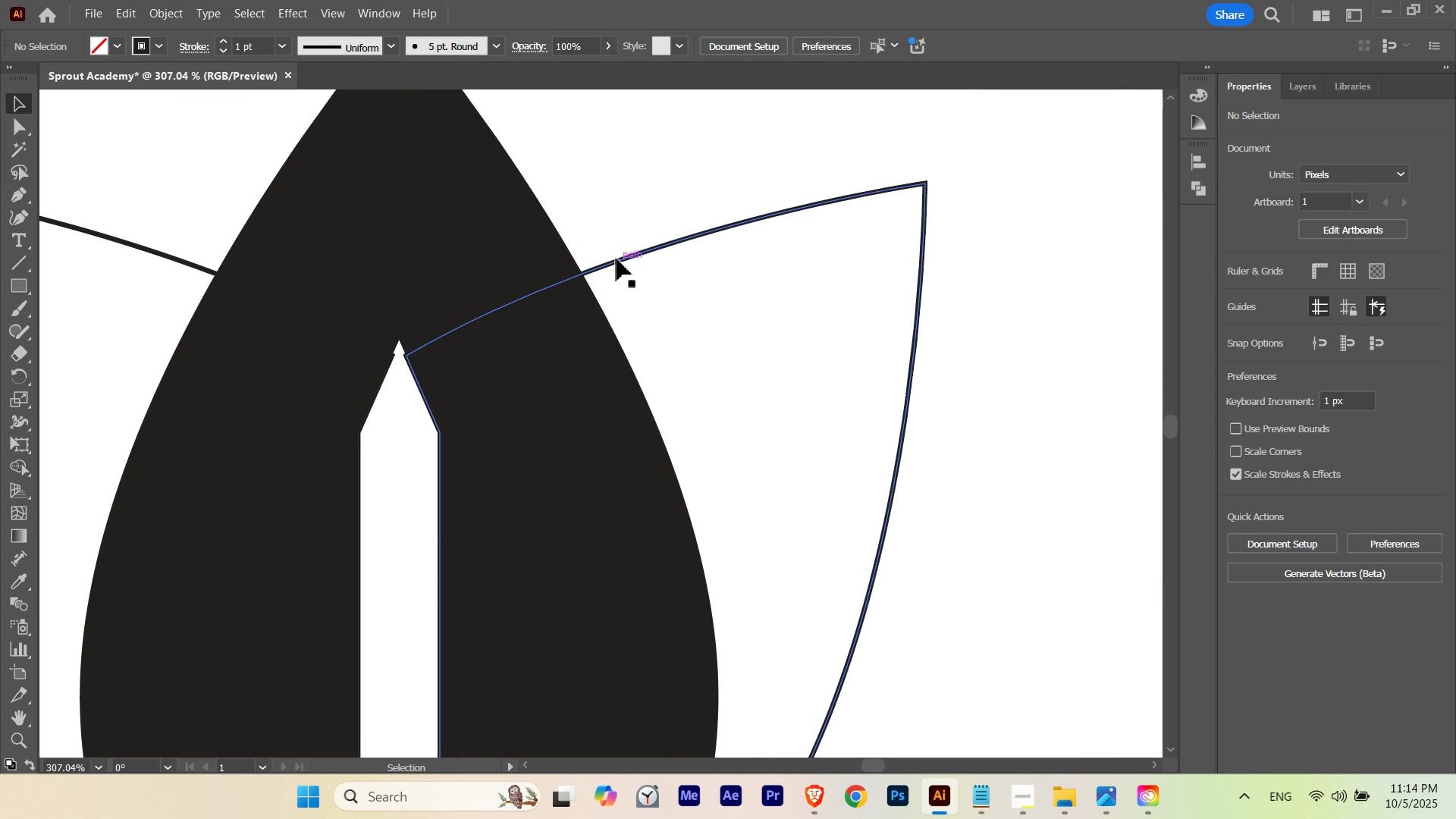 
left_click([617, 259])
 